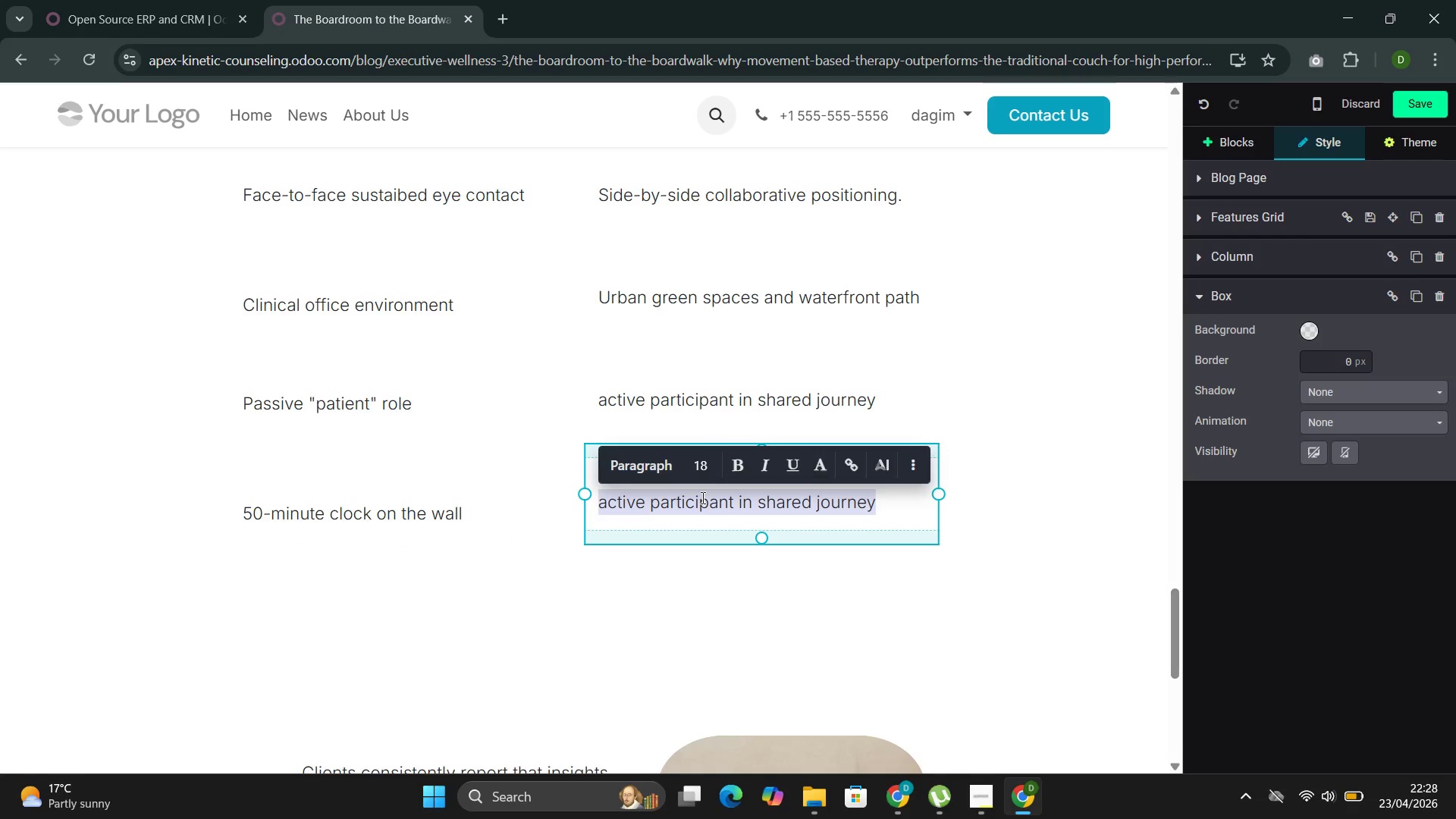 
type(SEss)
 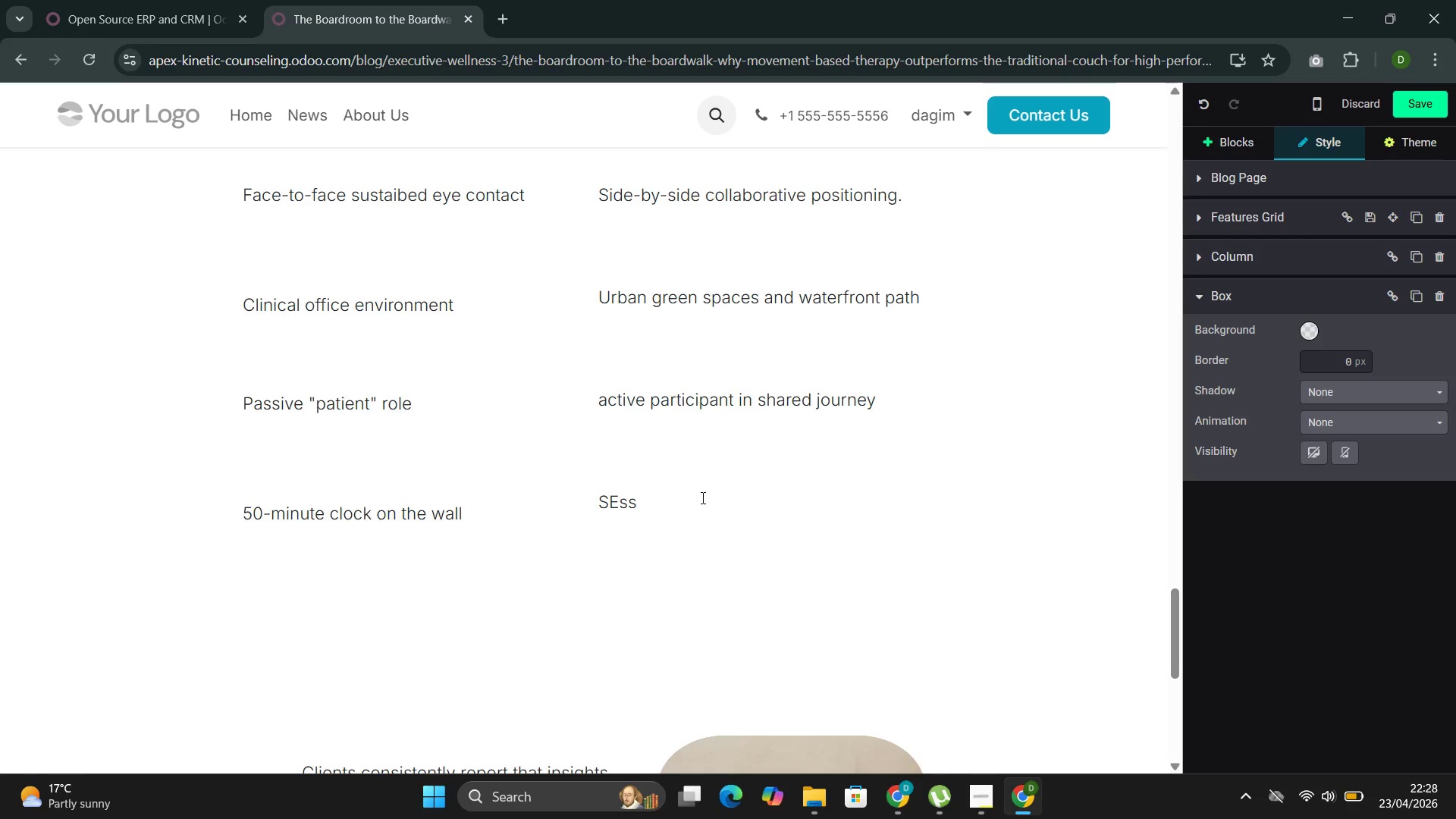 
key(ArrowLeft)
 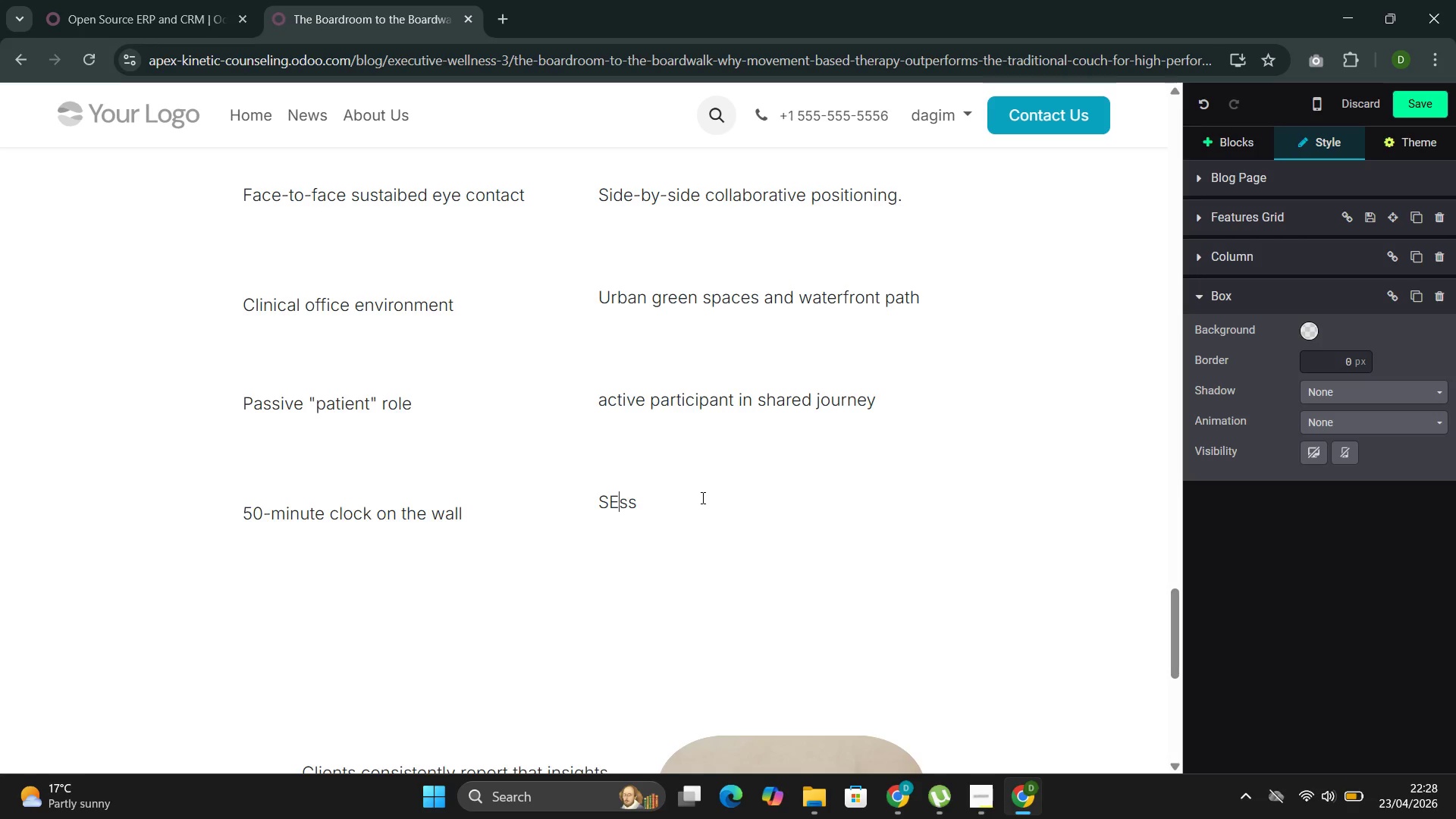 
key(ArrowLeft)
 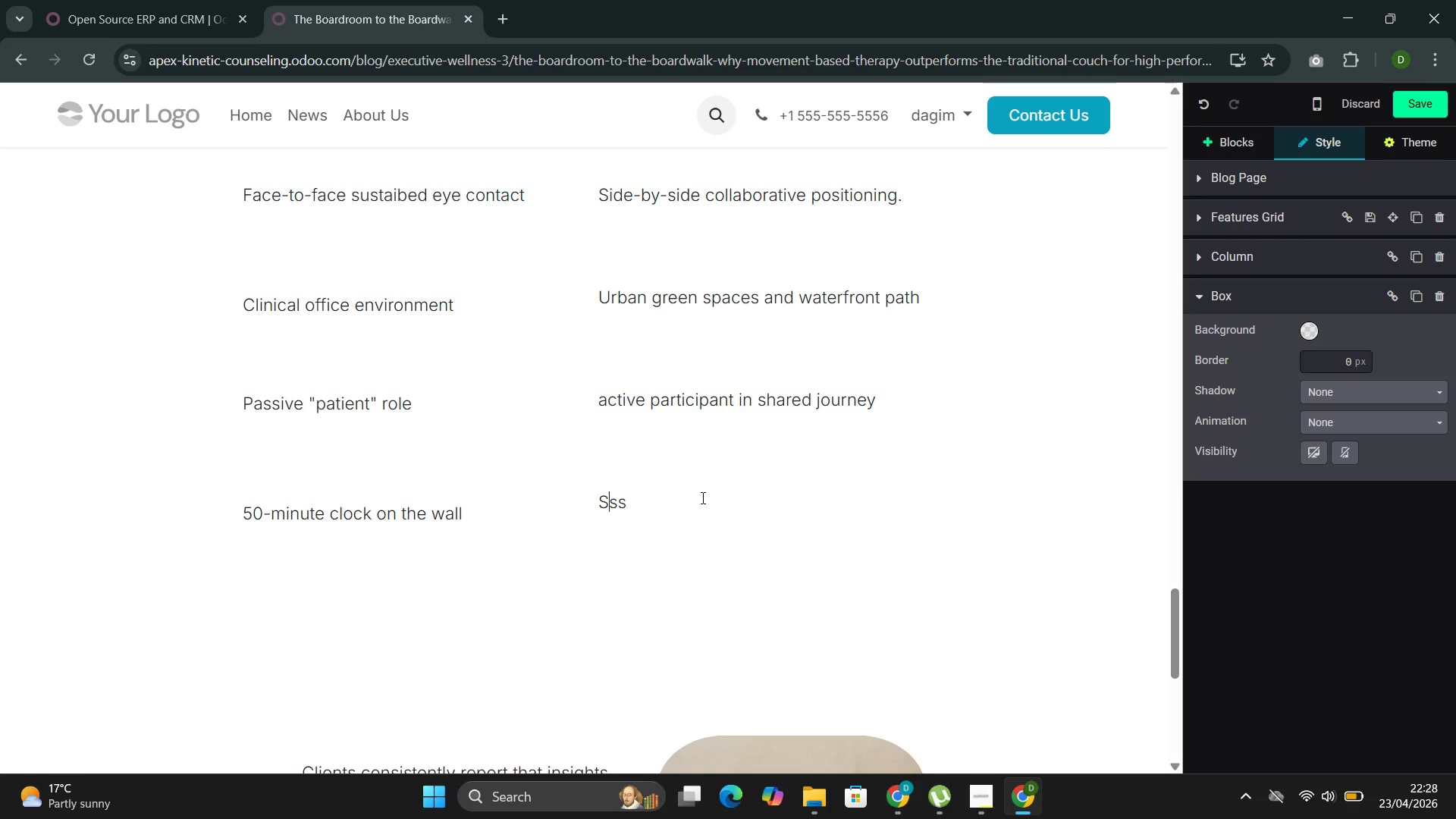 
key(Backspace)
 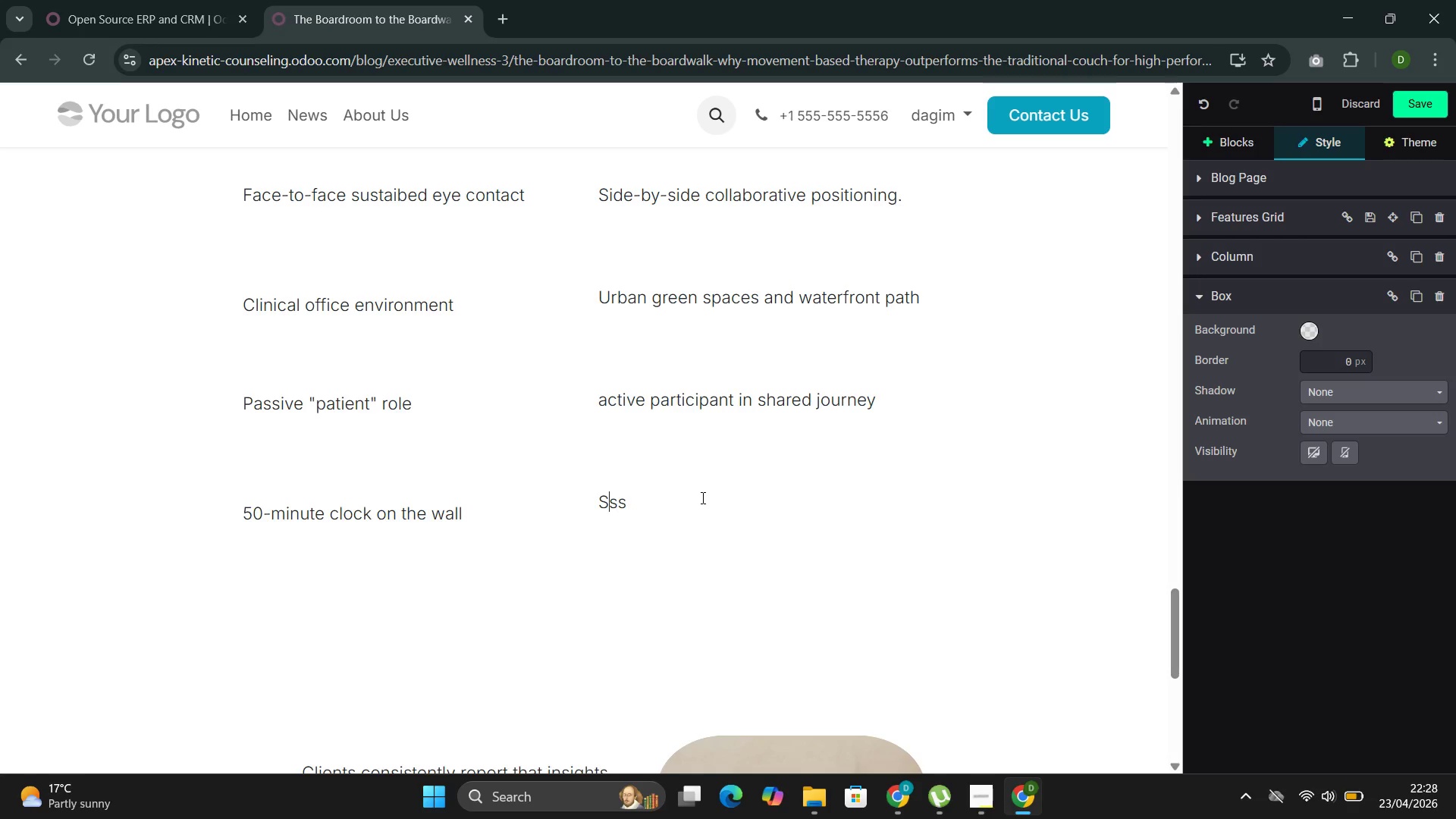 
key(E)
 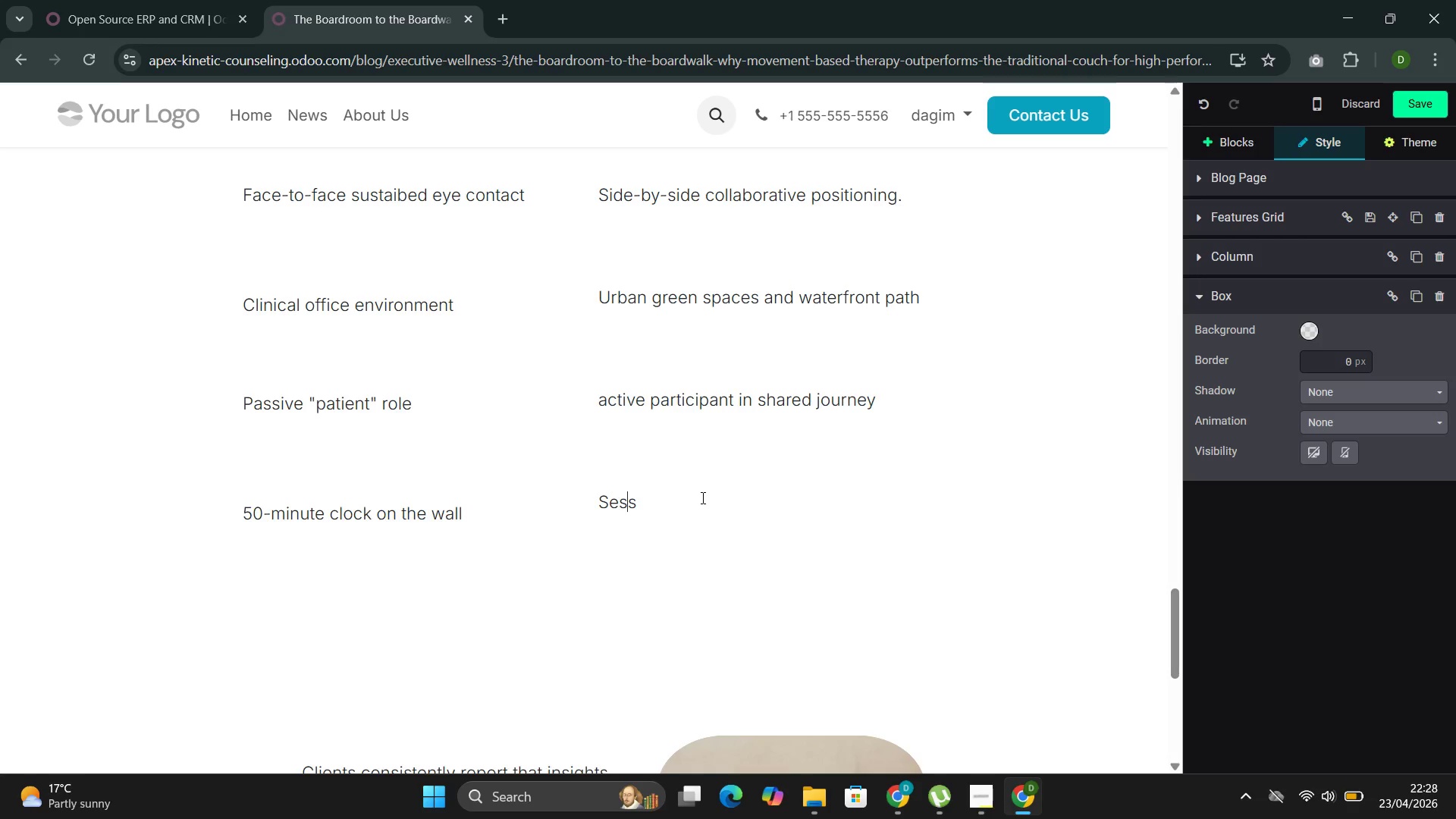 
key(ArrowRight)
 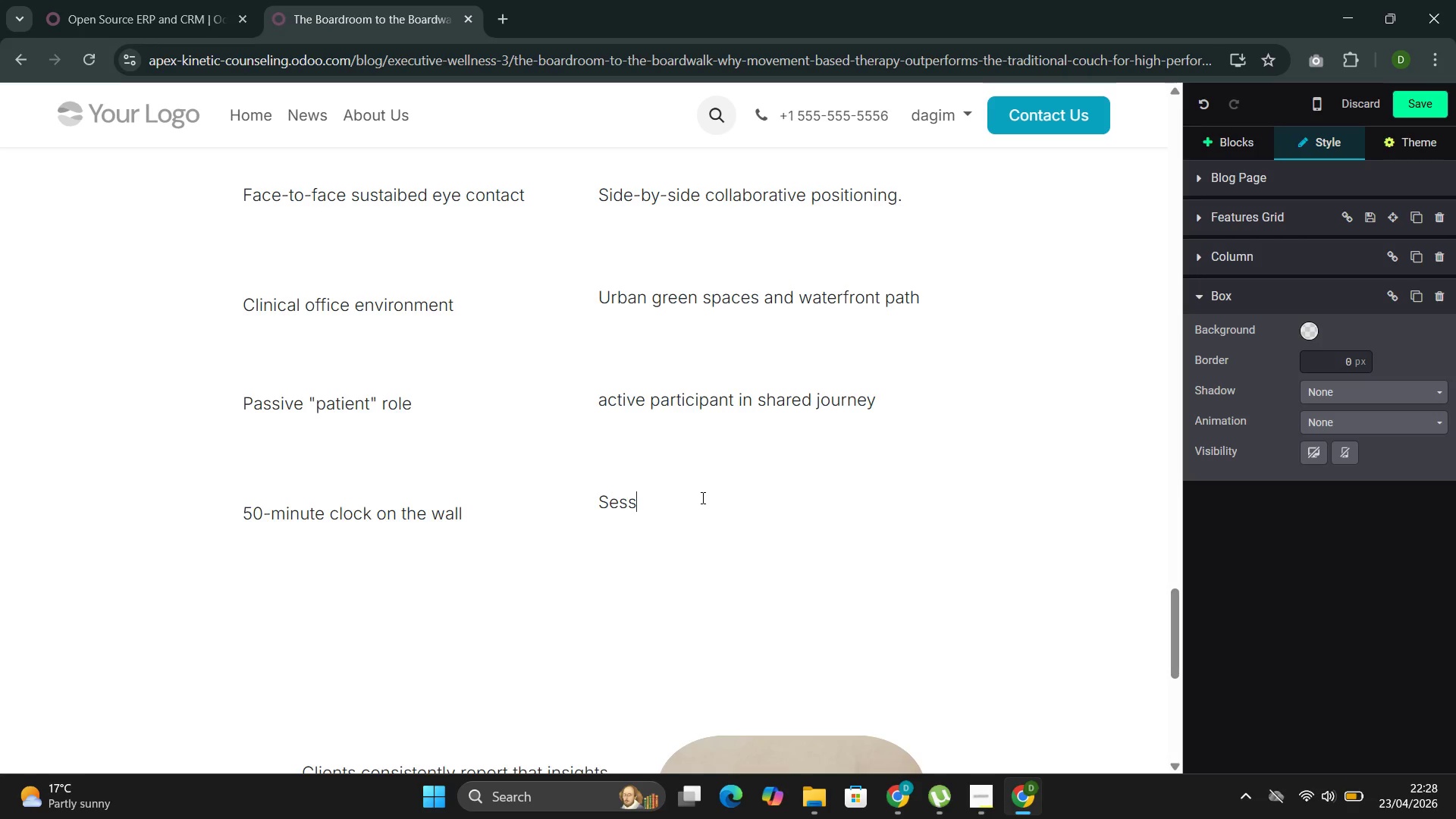 
key(ArrowRight)
 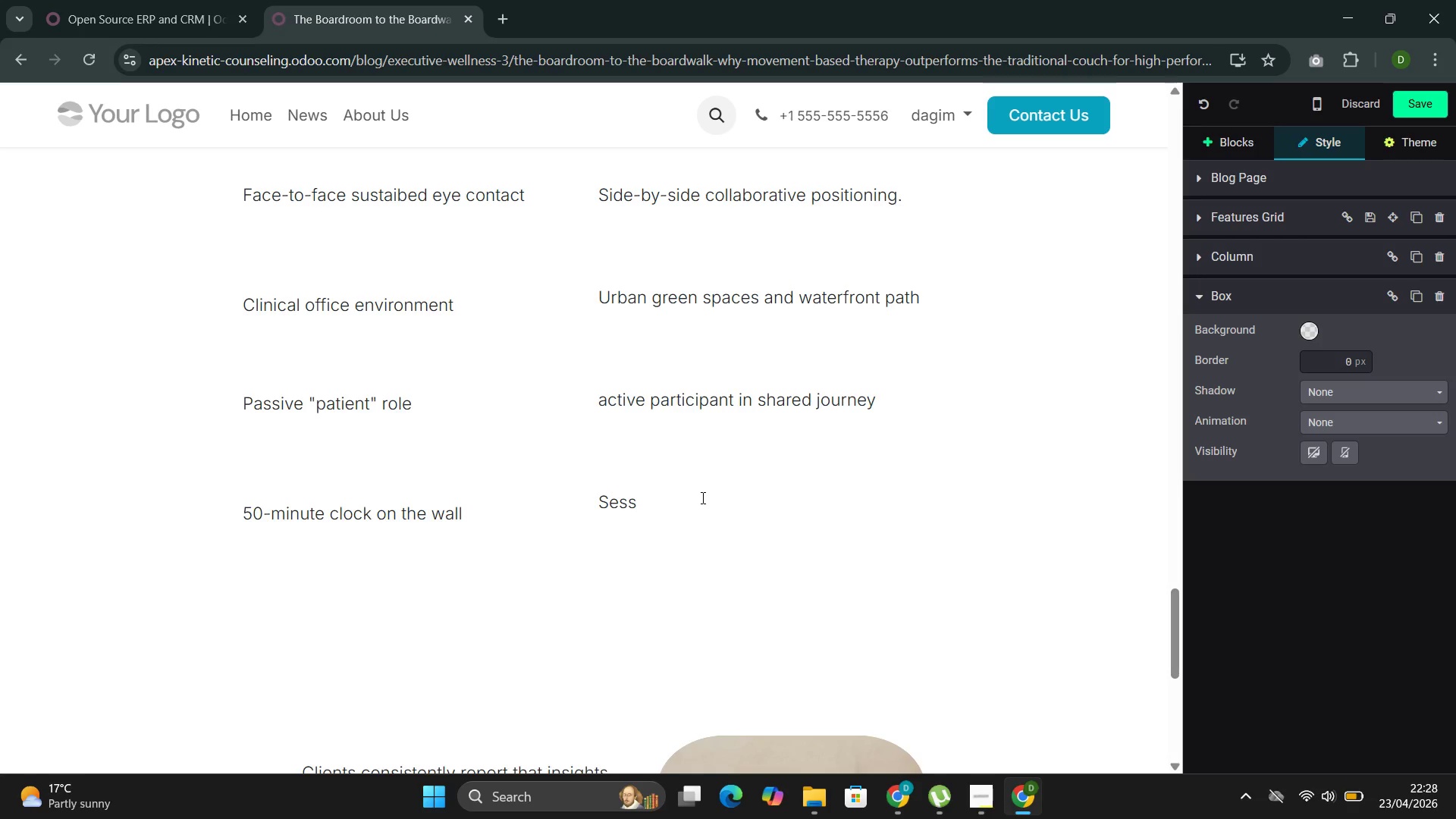 
type(ion flows with the route)
 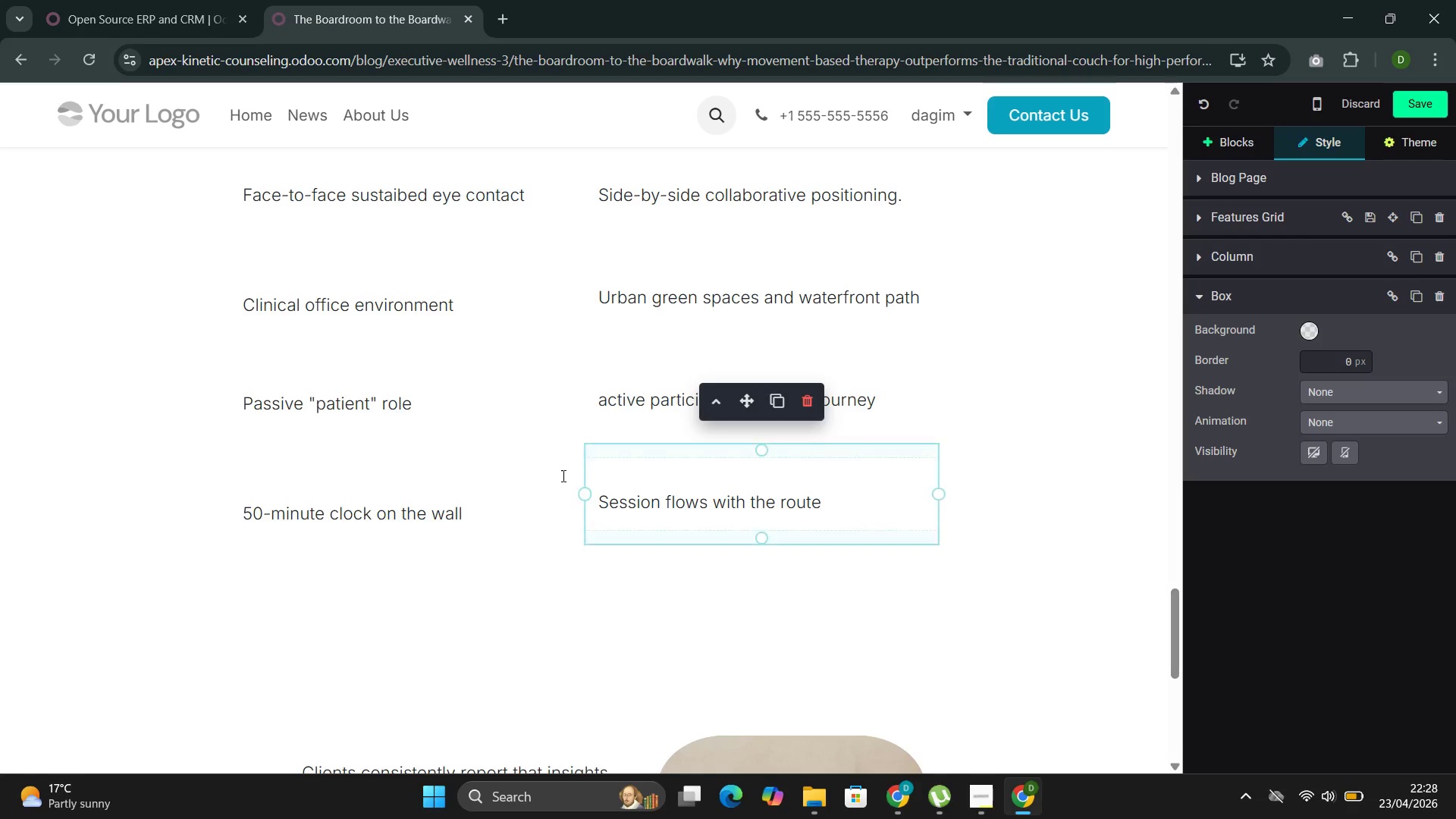 
left_click([494, 506])
 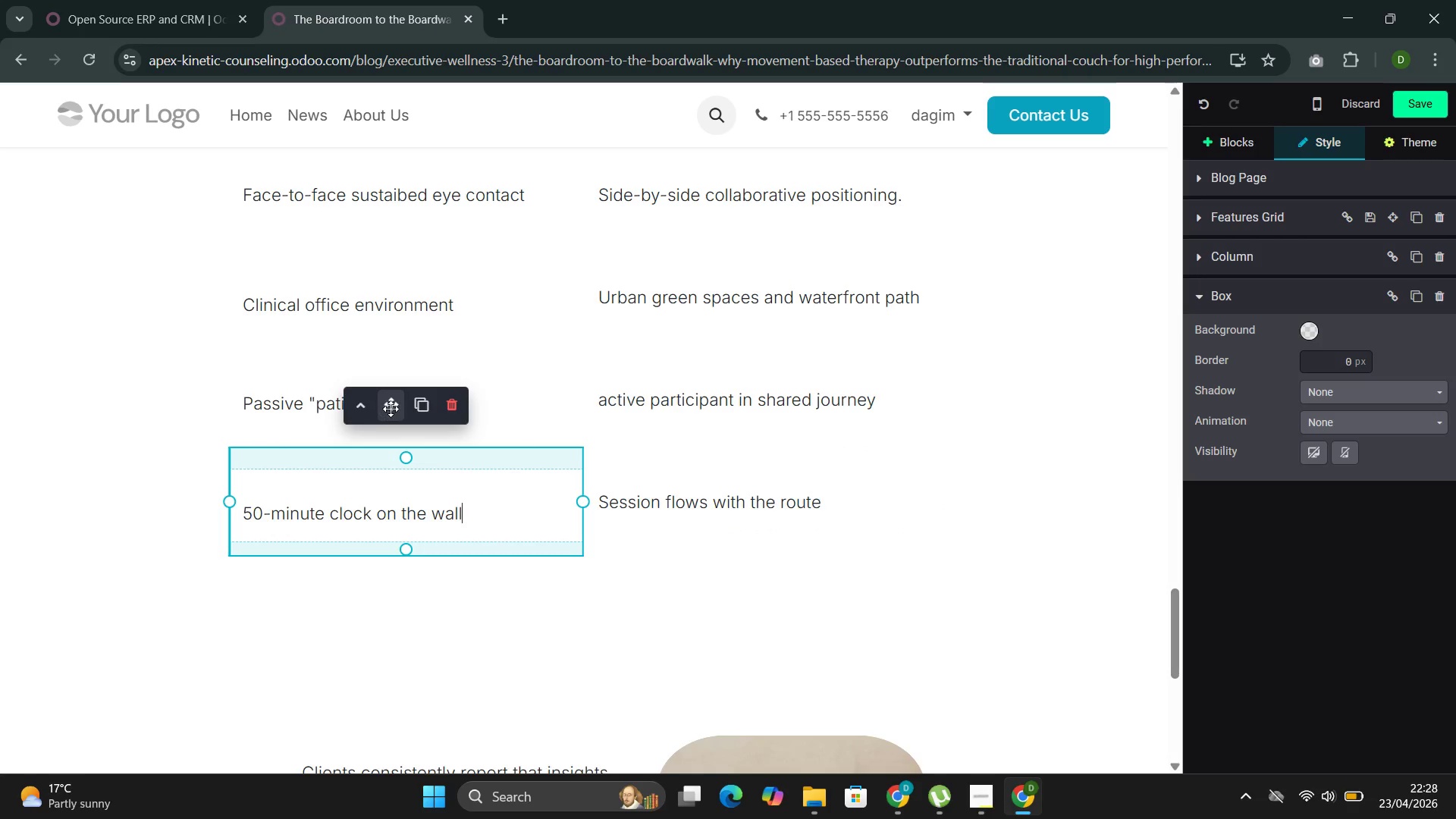 
left_click([420, 404])
 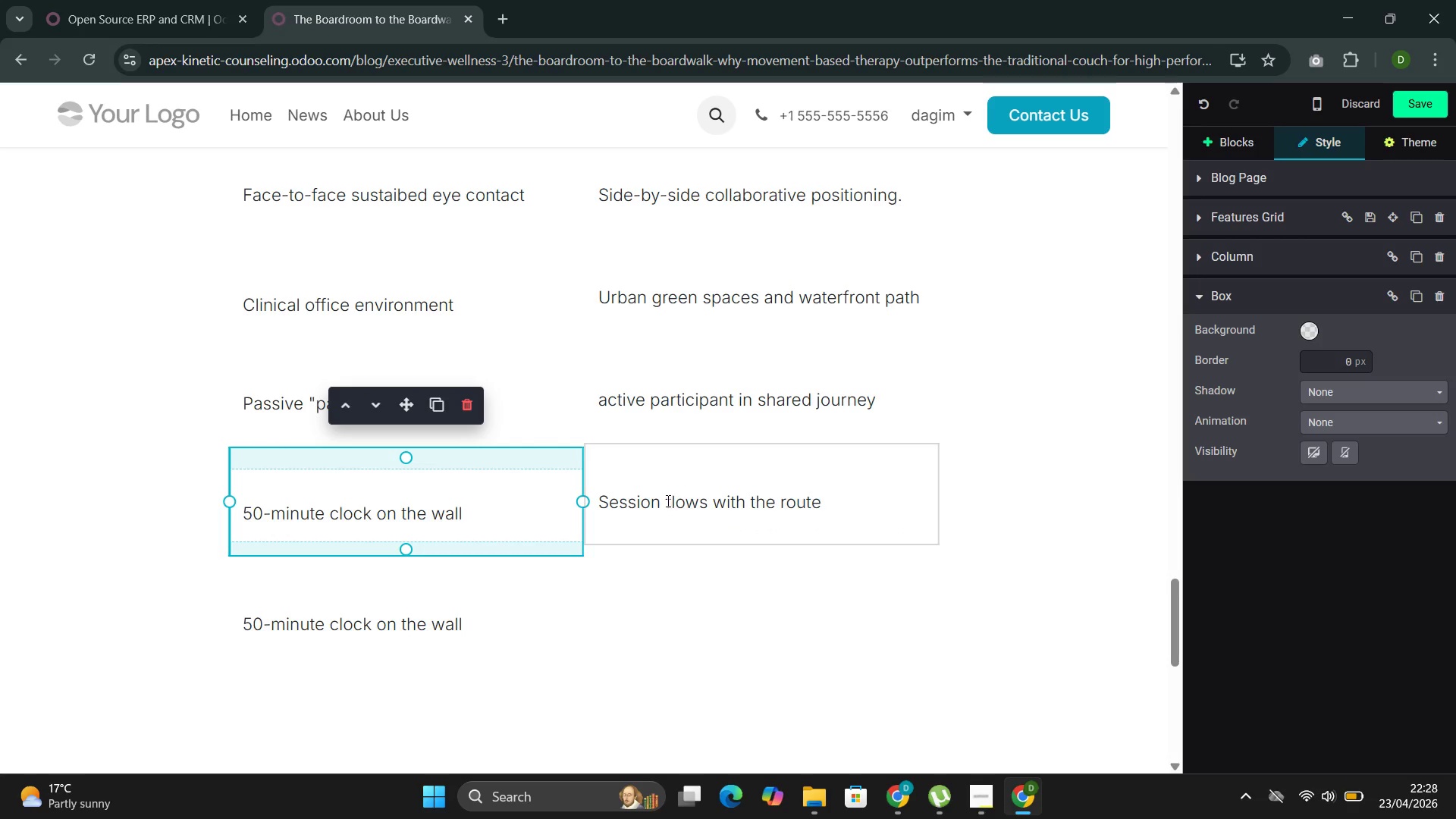 
left_click([666, 500])
 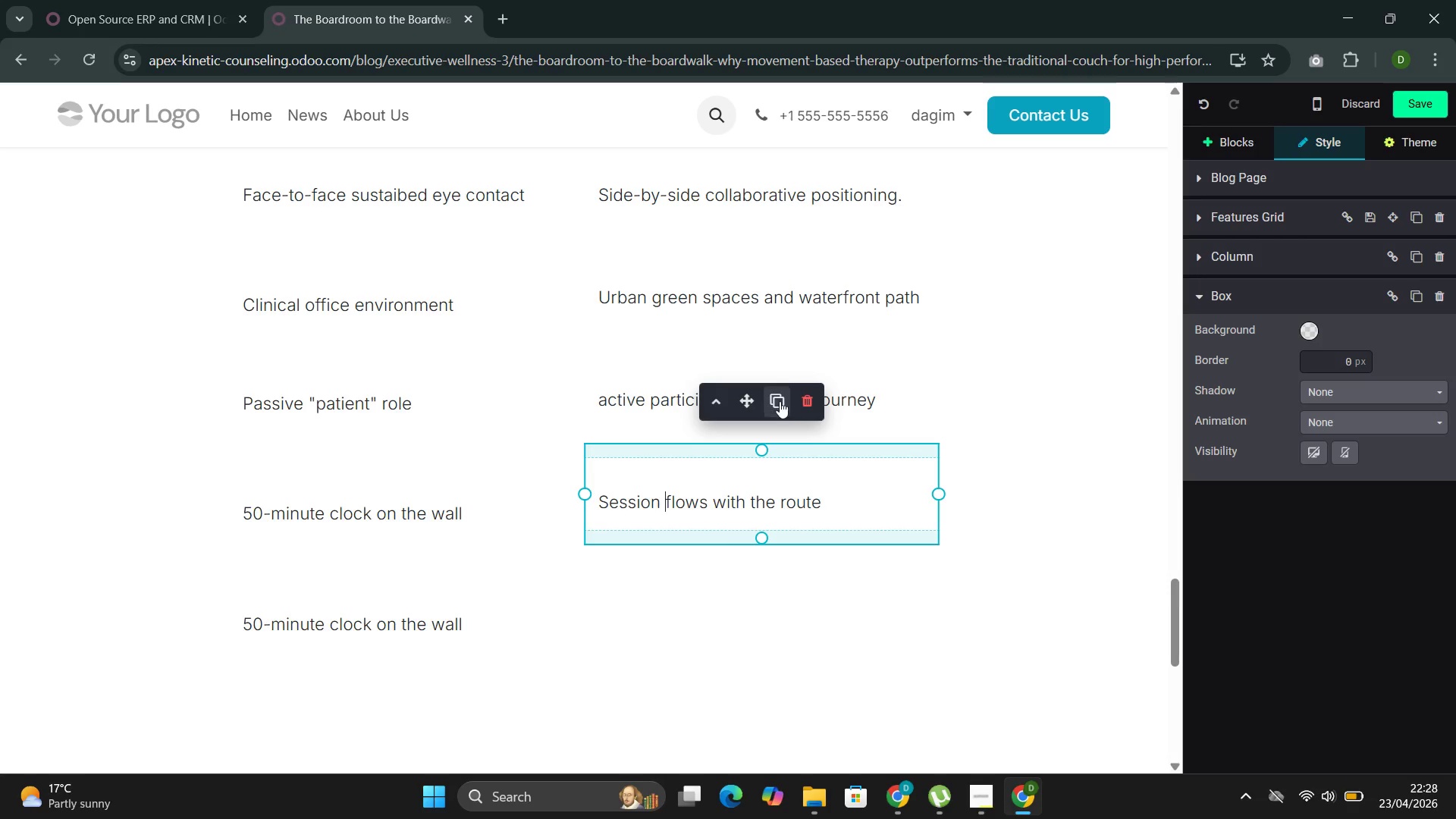 
left_click([774, 401])
 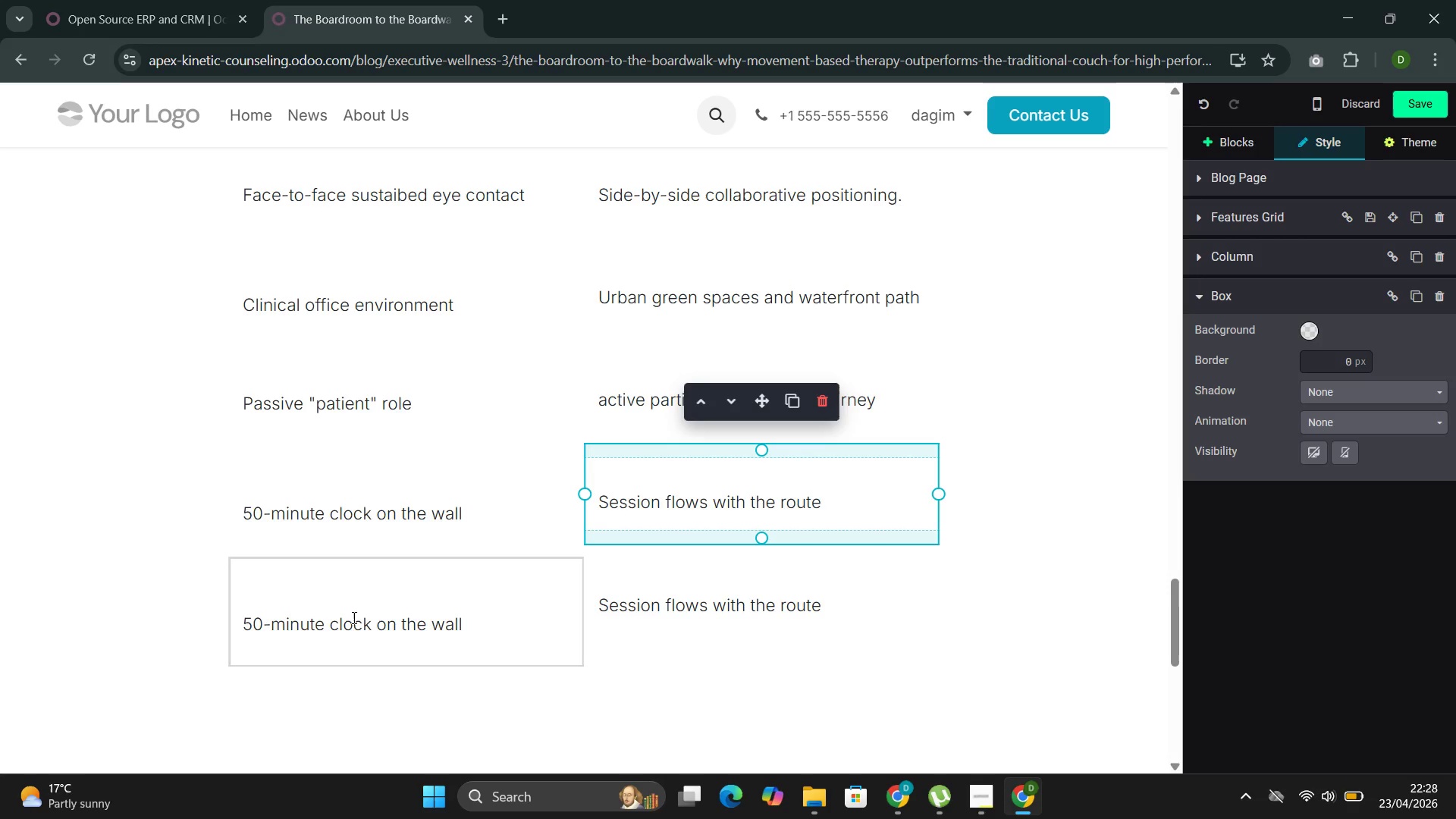 
double_click([353, 617])
 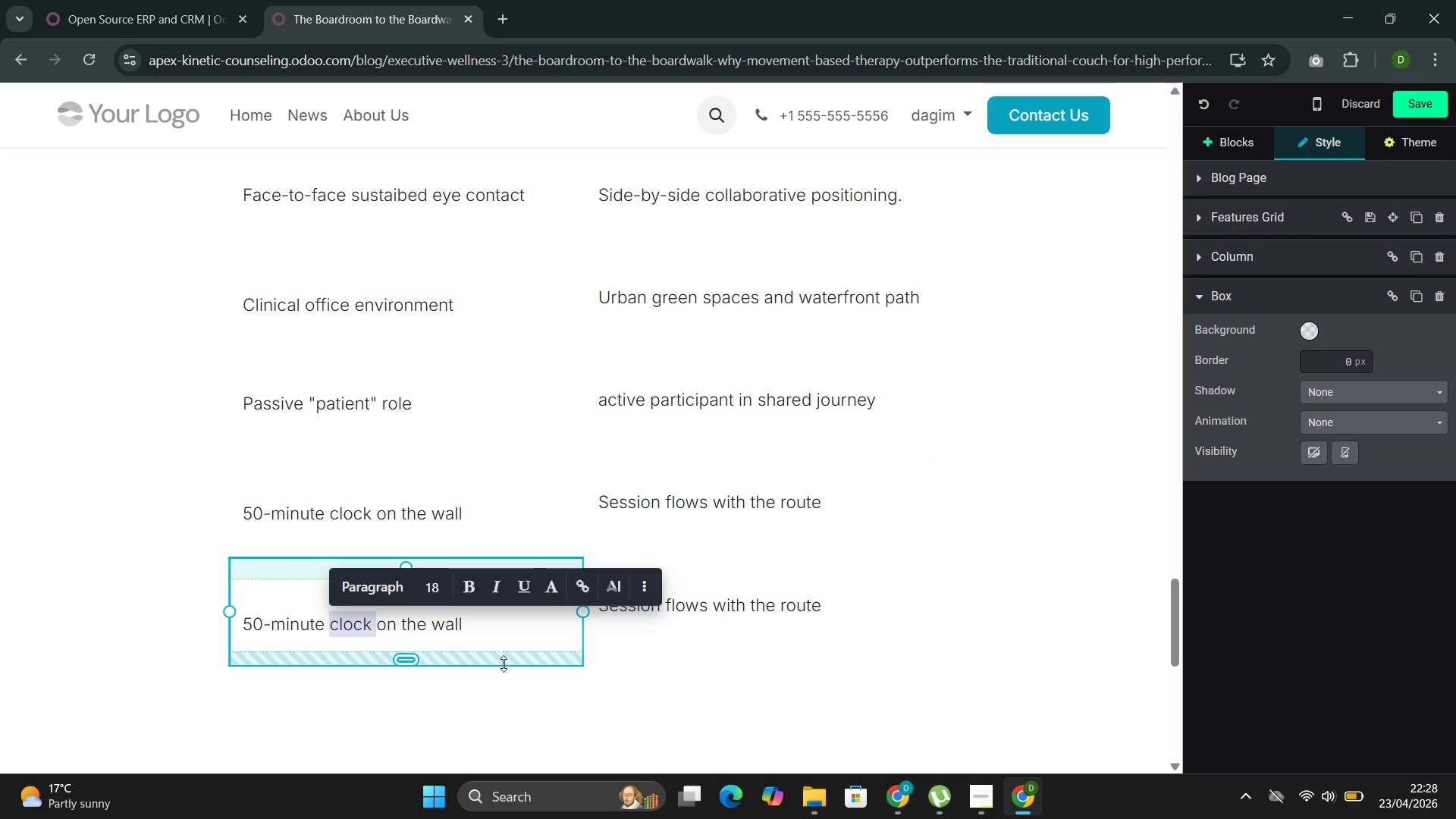 
left_click([504, 664])
 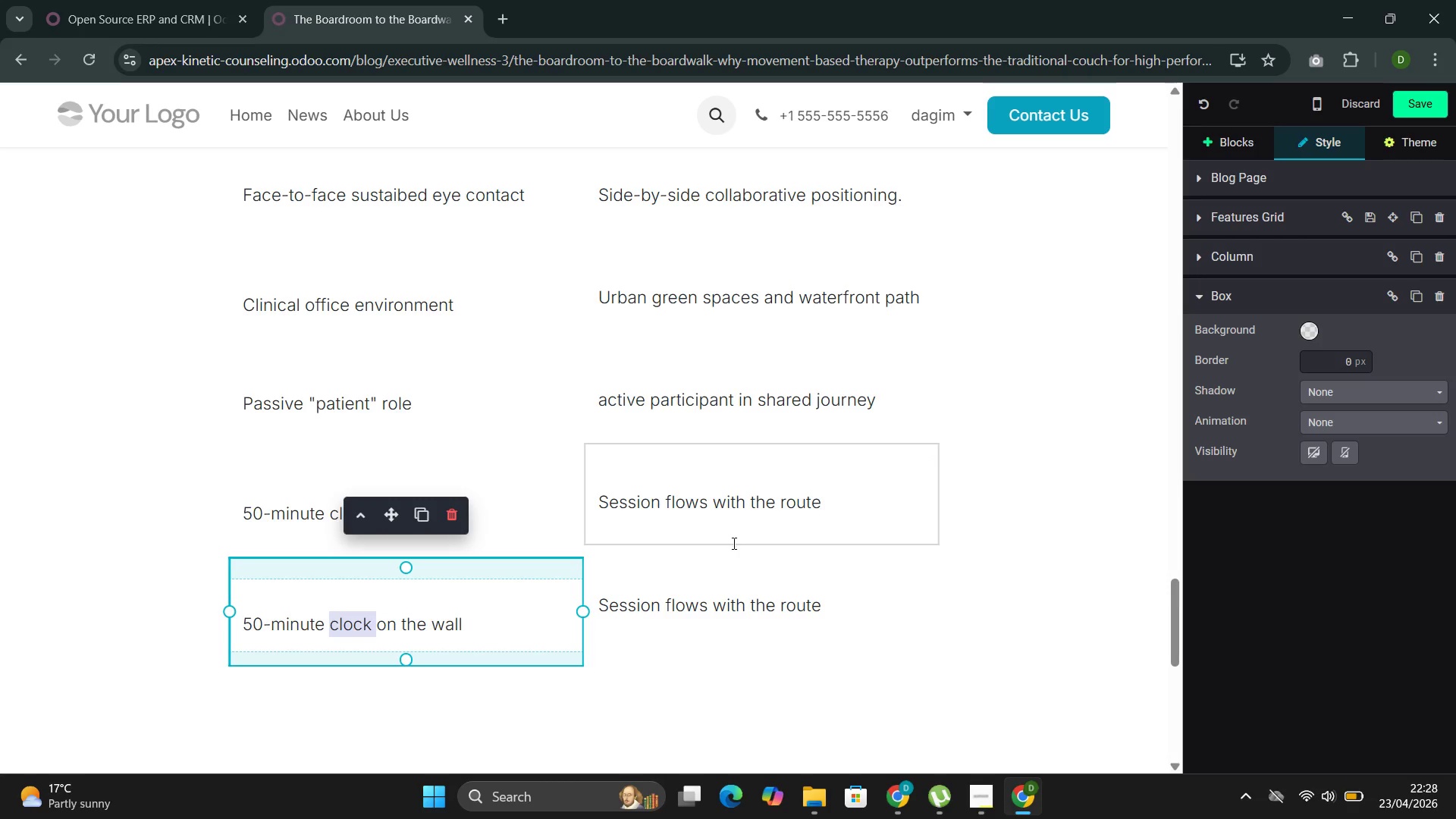 
left_click([714, 578])
 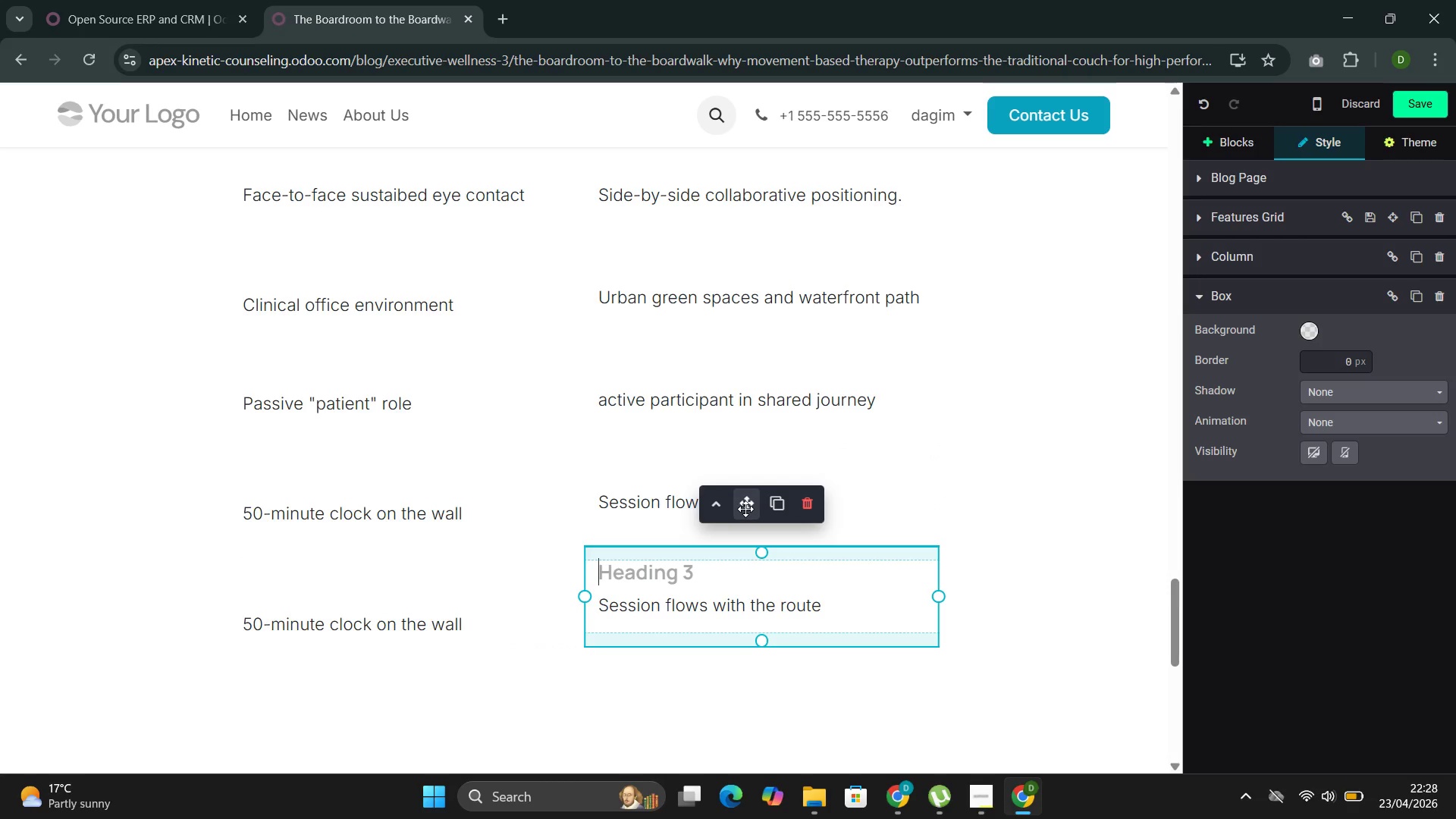 
left_click_drag(start_coordinate=[745, 509], to_coordinate=[711, 660])
 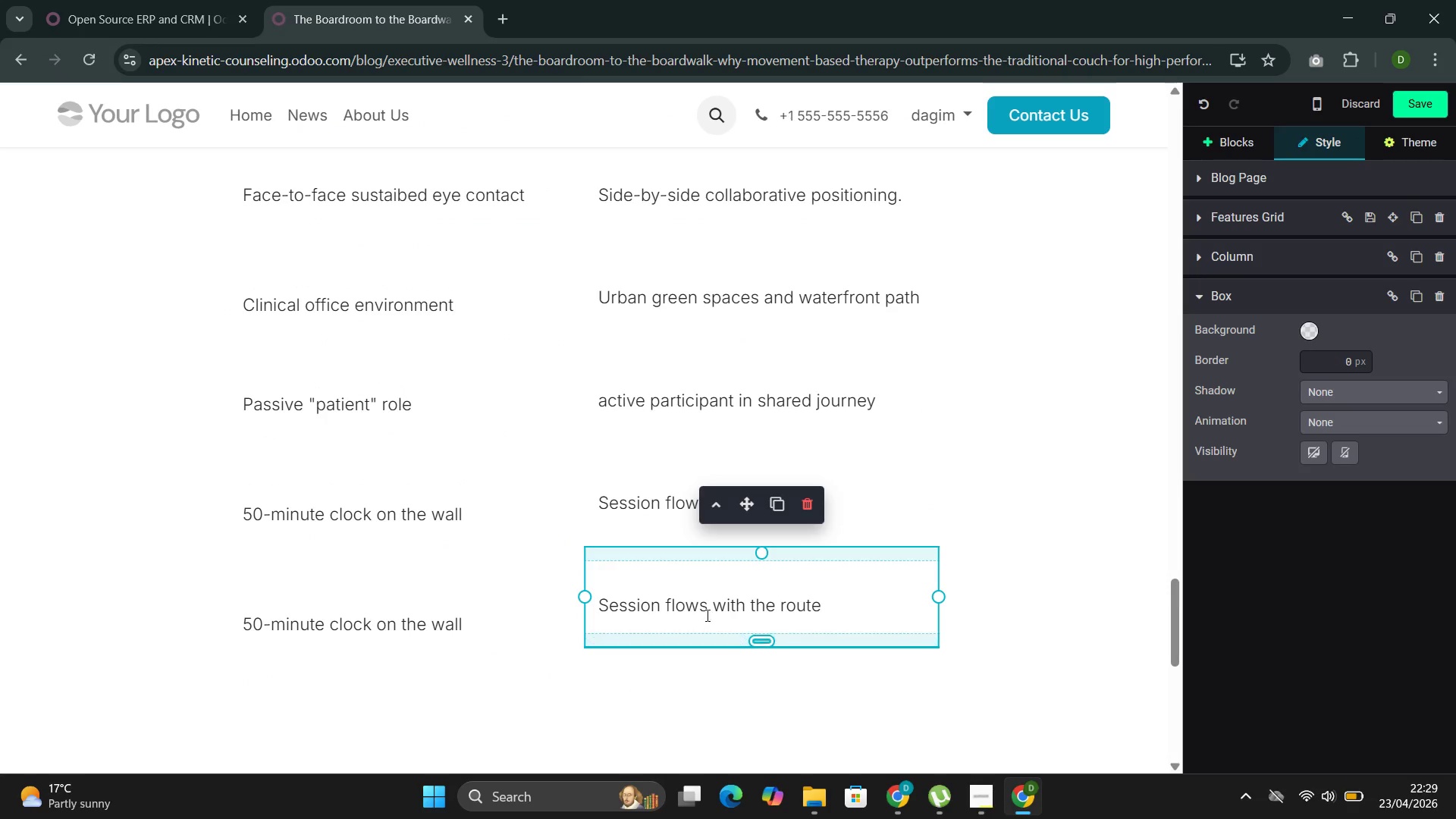 
left_click([687, 587])
 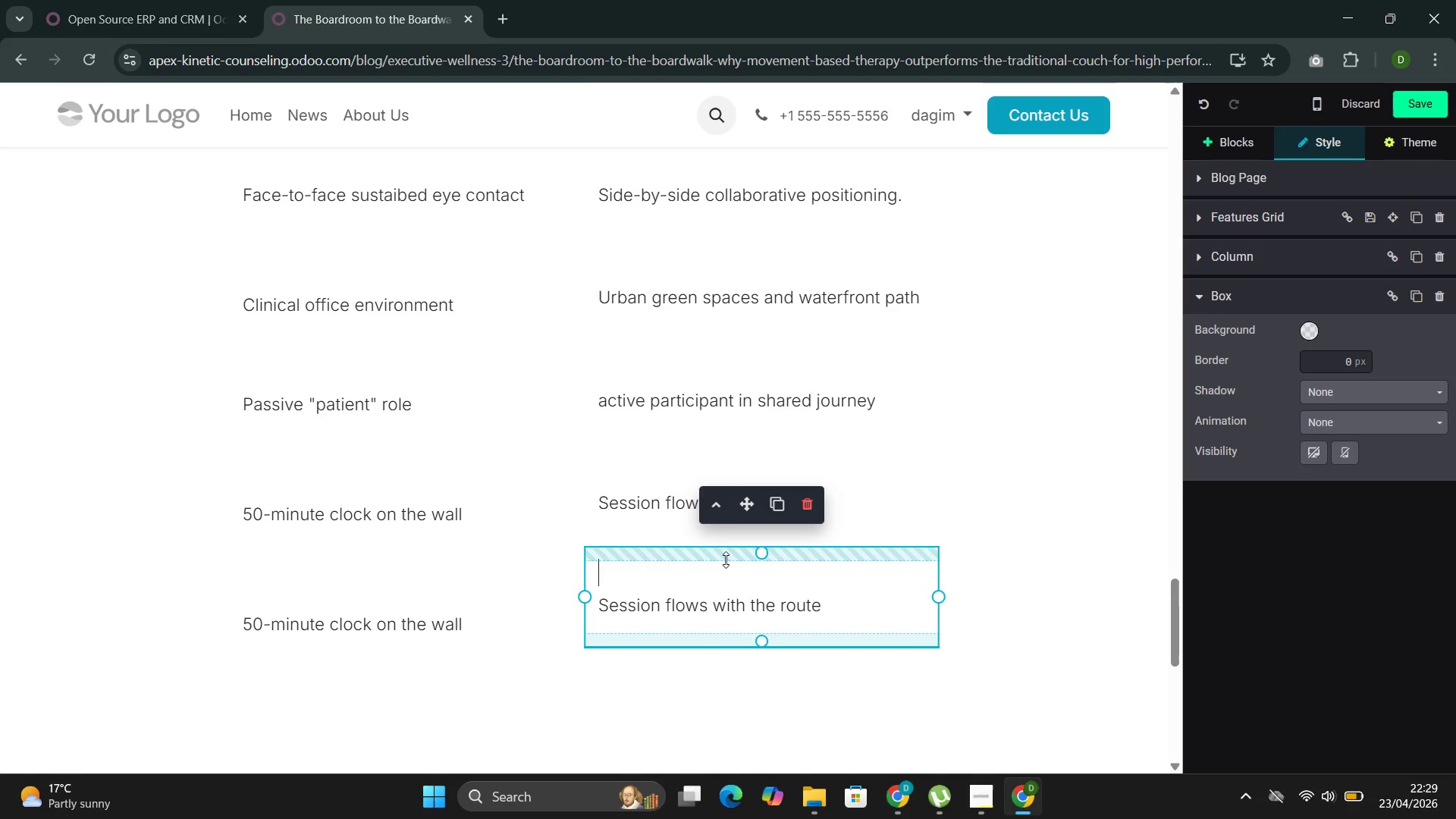 
left_click_drag(start_coordinate=[727, 557], to_coordinate=[722, 576])
 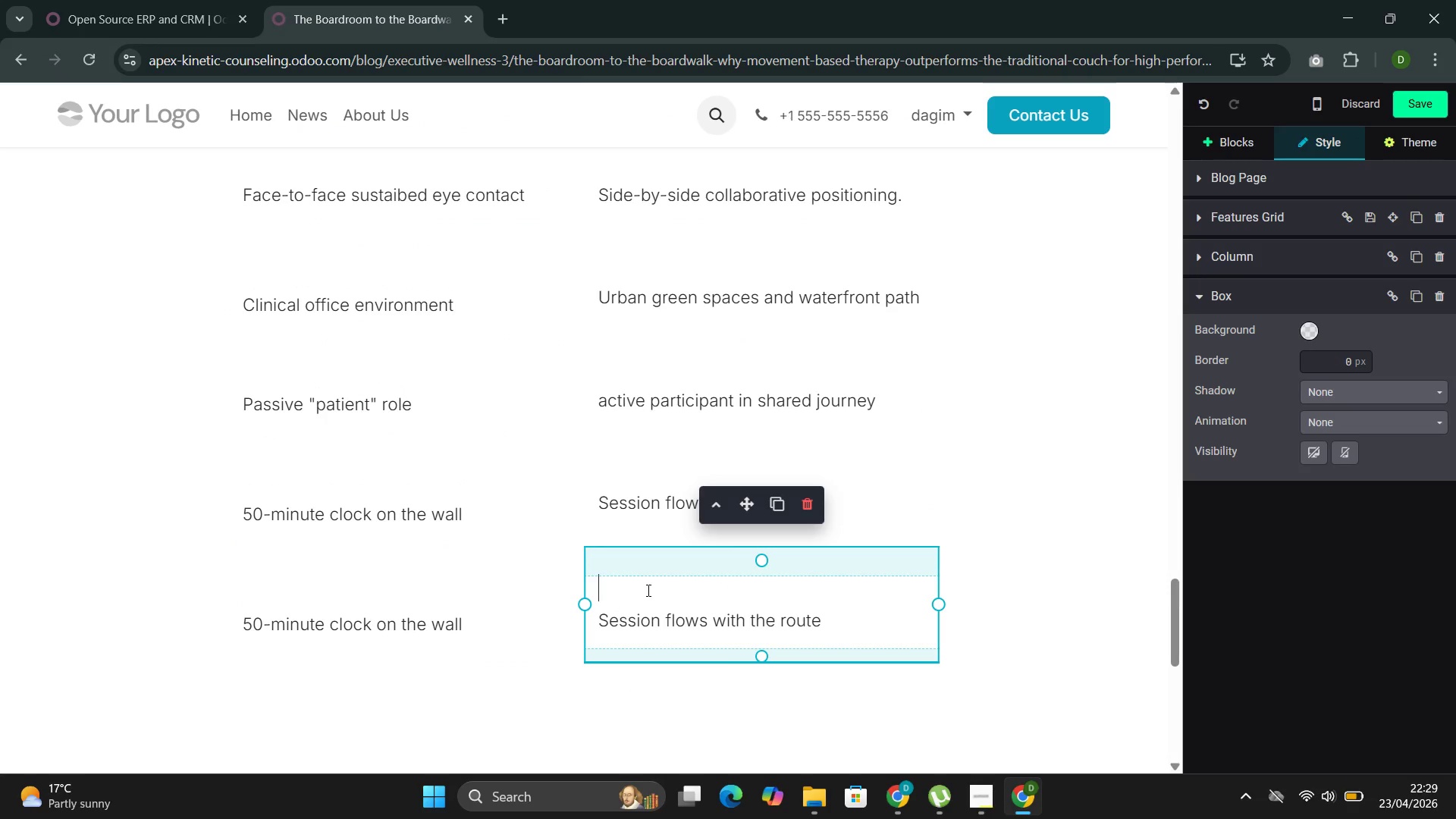 
left_click_drag(start_coordinate=[669, 572], to_coordinate=[667, 579])
 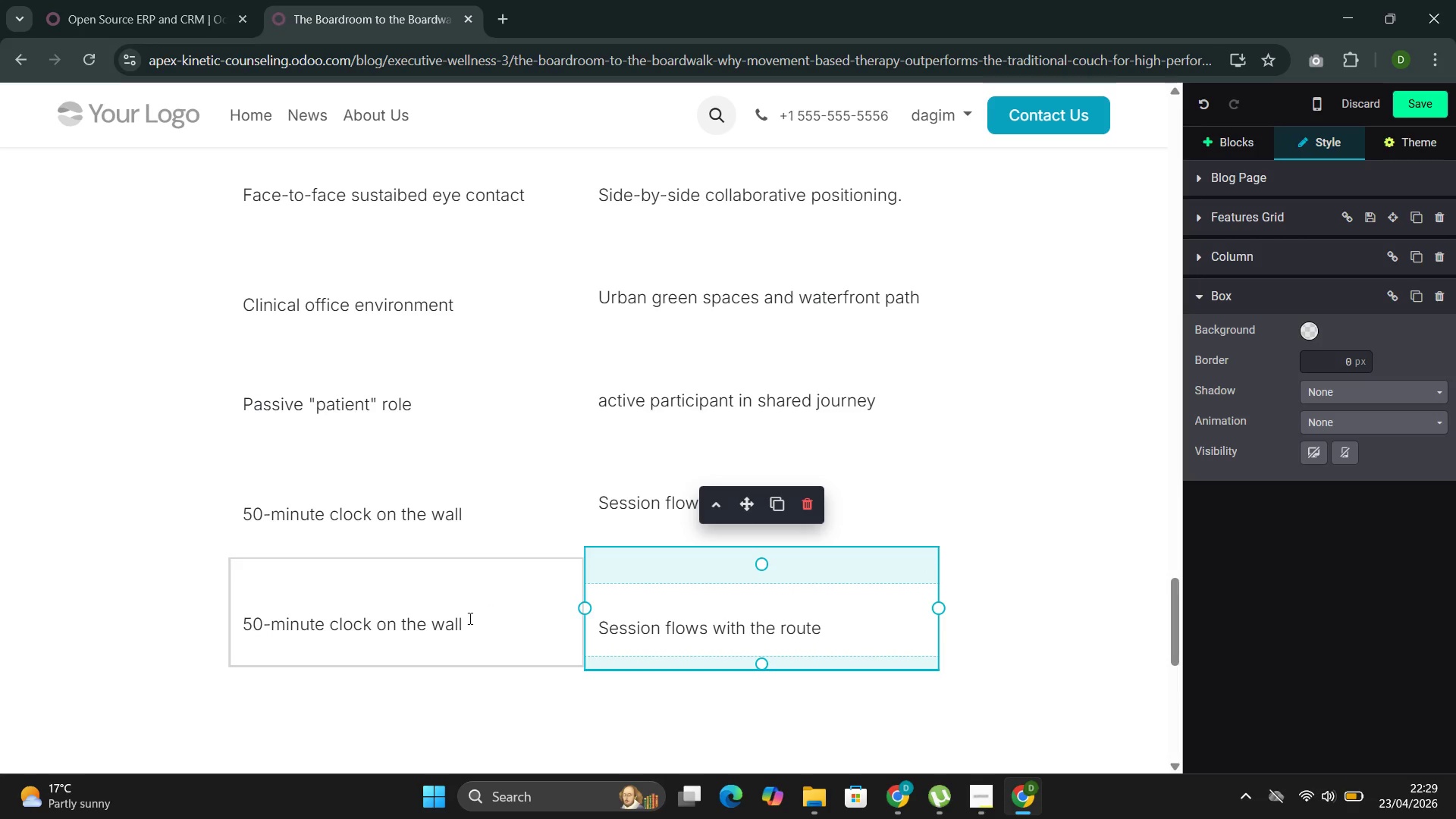 
left_click([453, 618])
 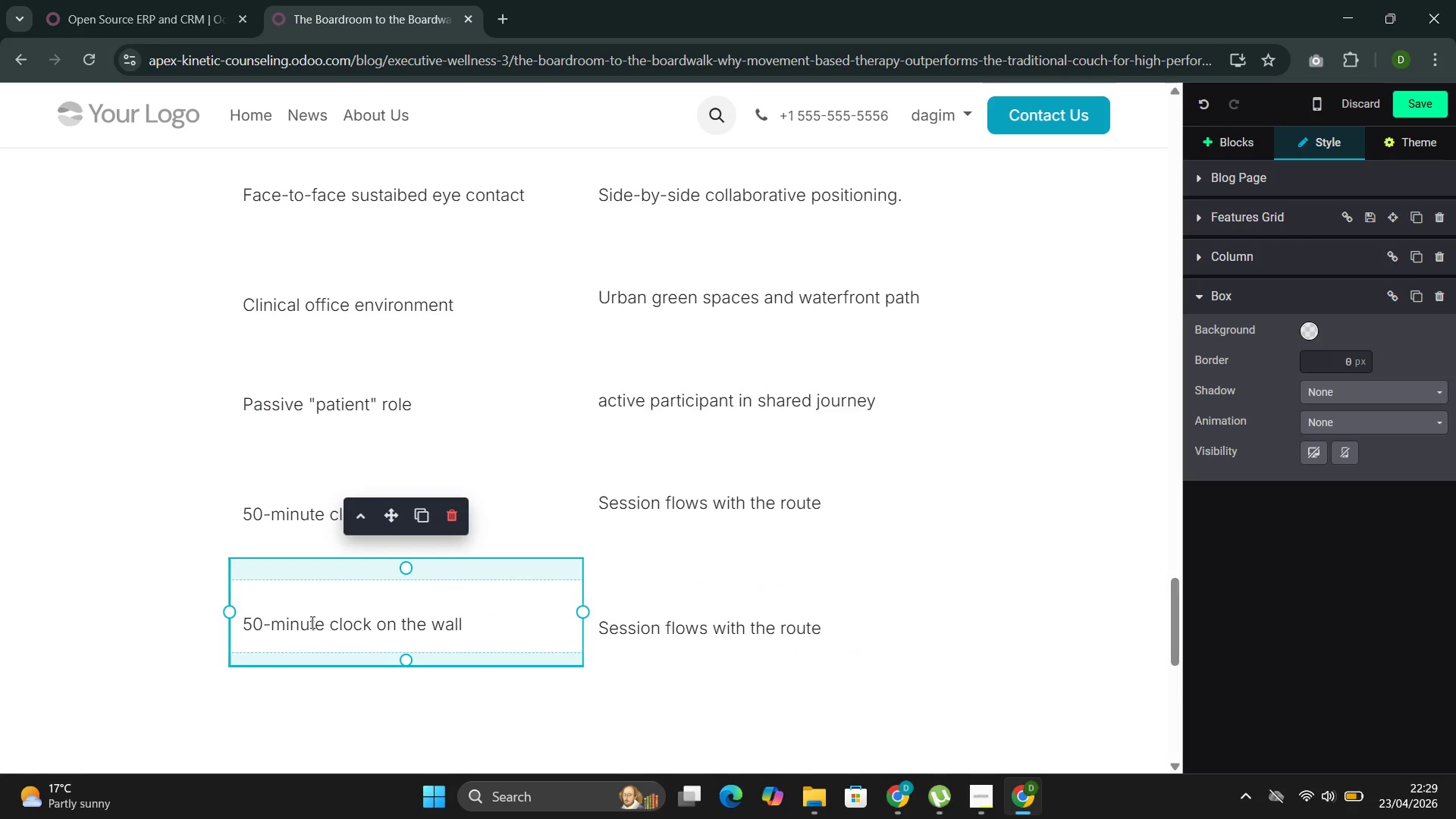 
double_click([307, 619])
 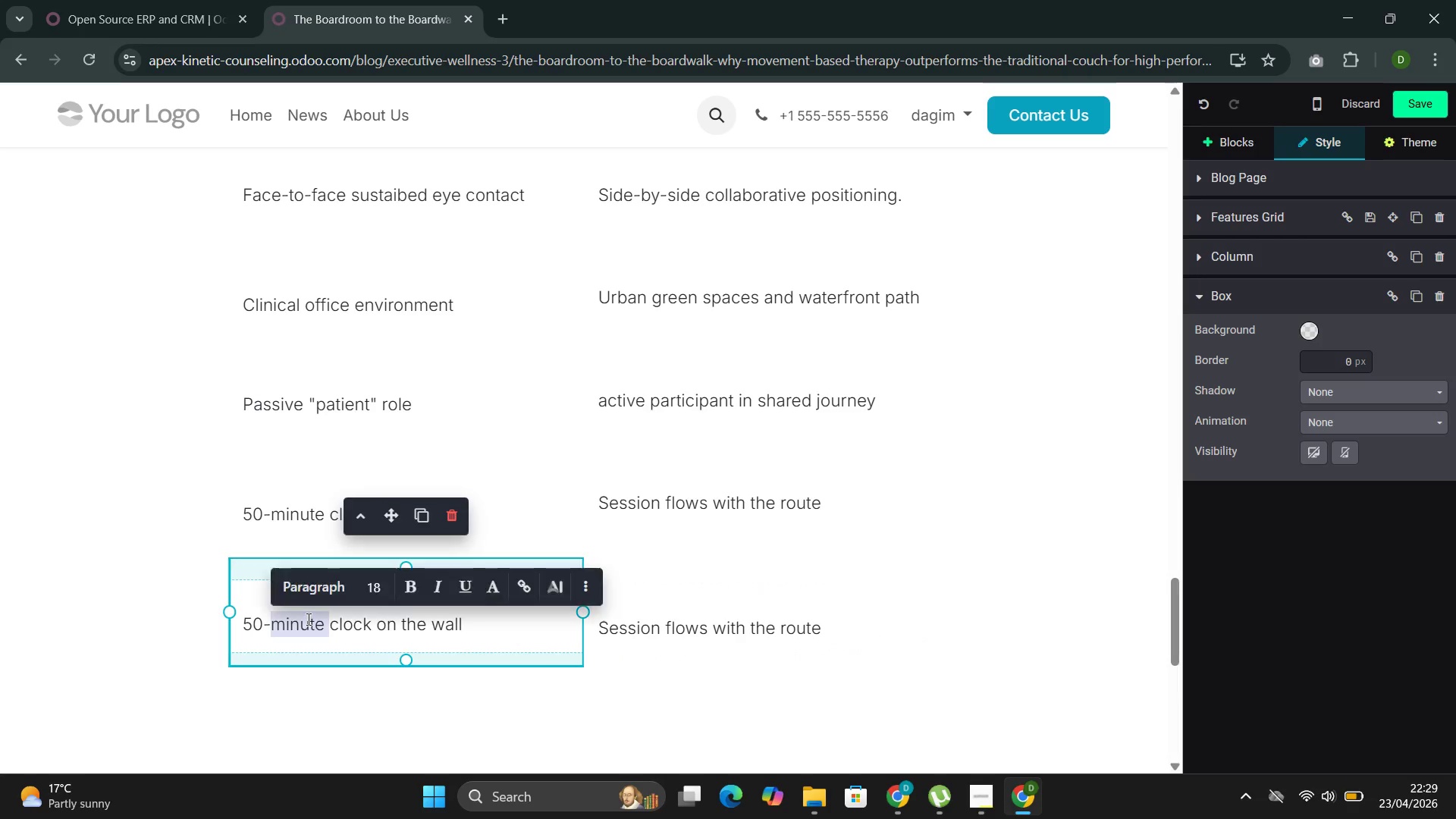 
triple_click([307, 619])
 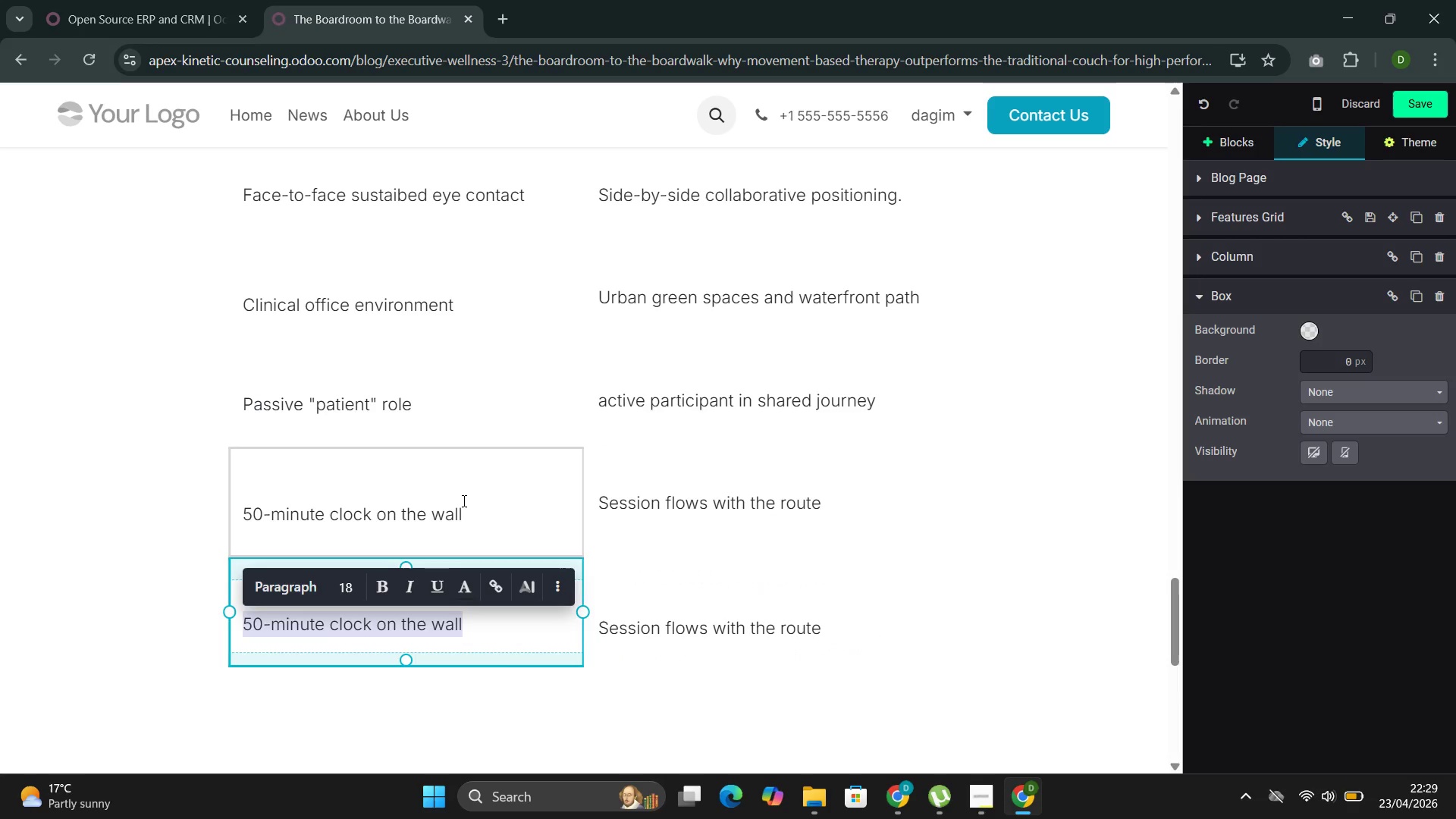 
wait(5.33)
 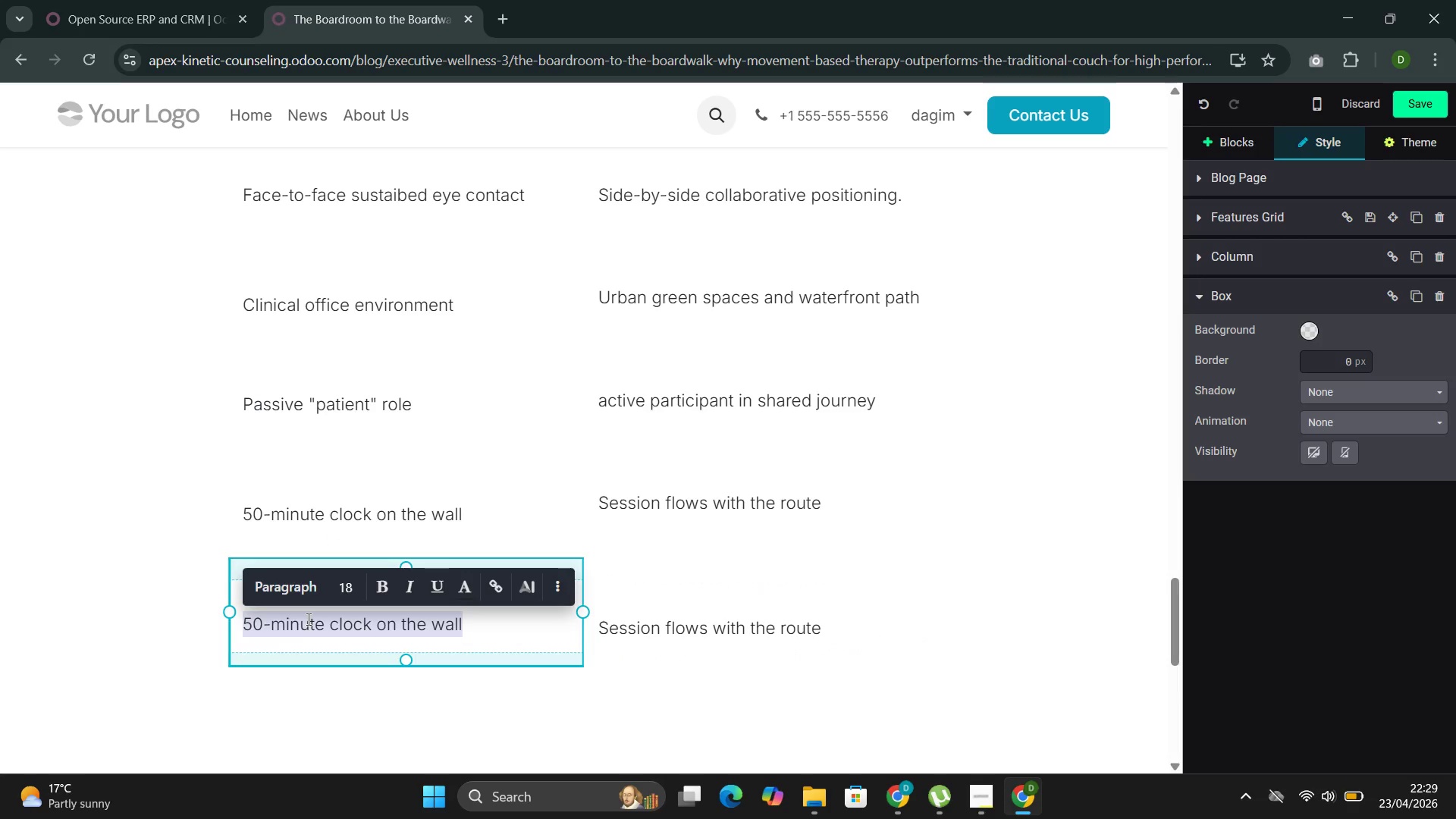 
left_click_drag(start_coordinate=[656, 495], to_coordinate=[654, 510])
 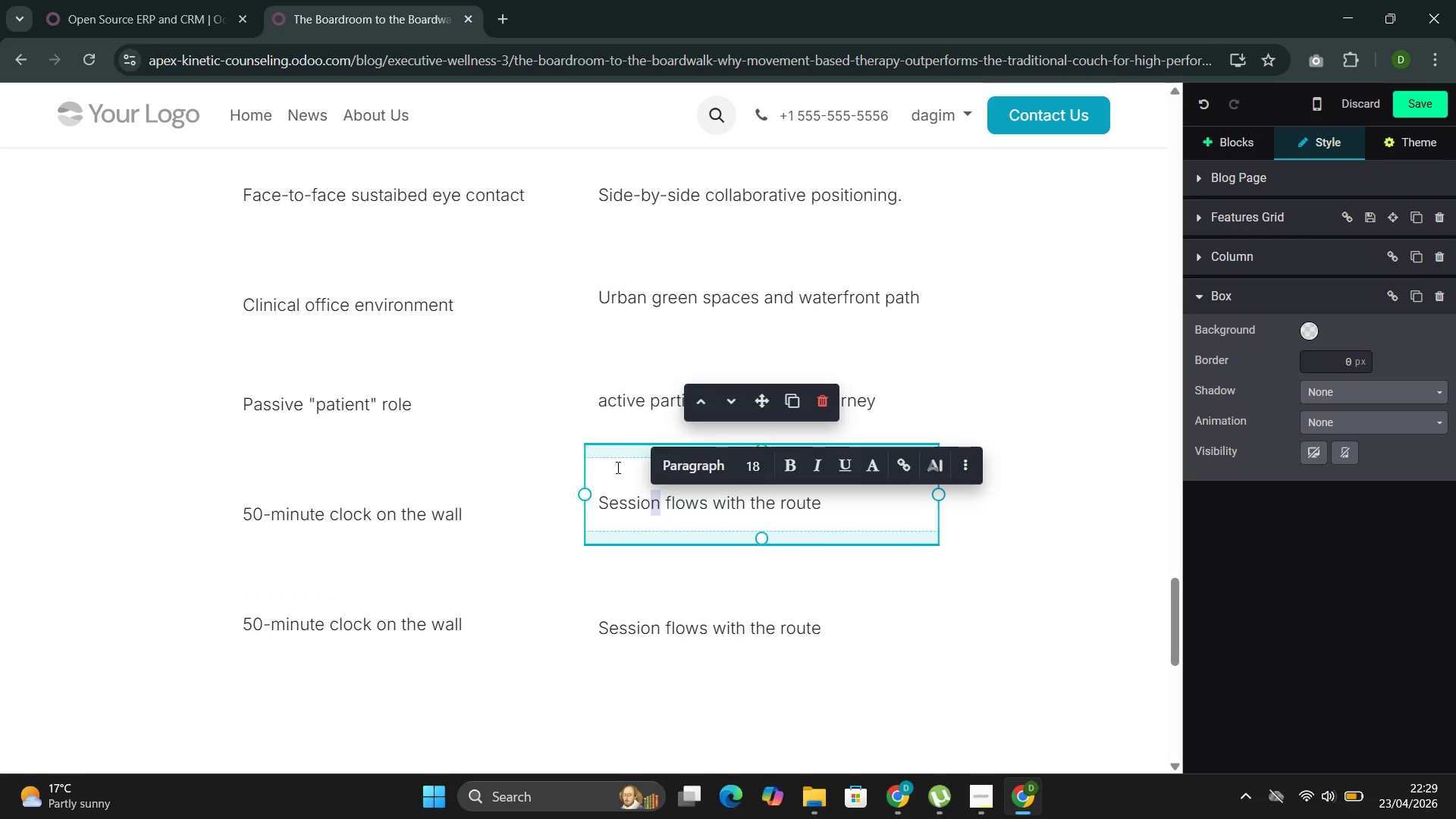 
left_click_drag(start_coordinate=[618, 453], to_coordinate=[617, 469])
 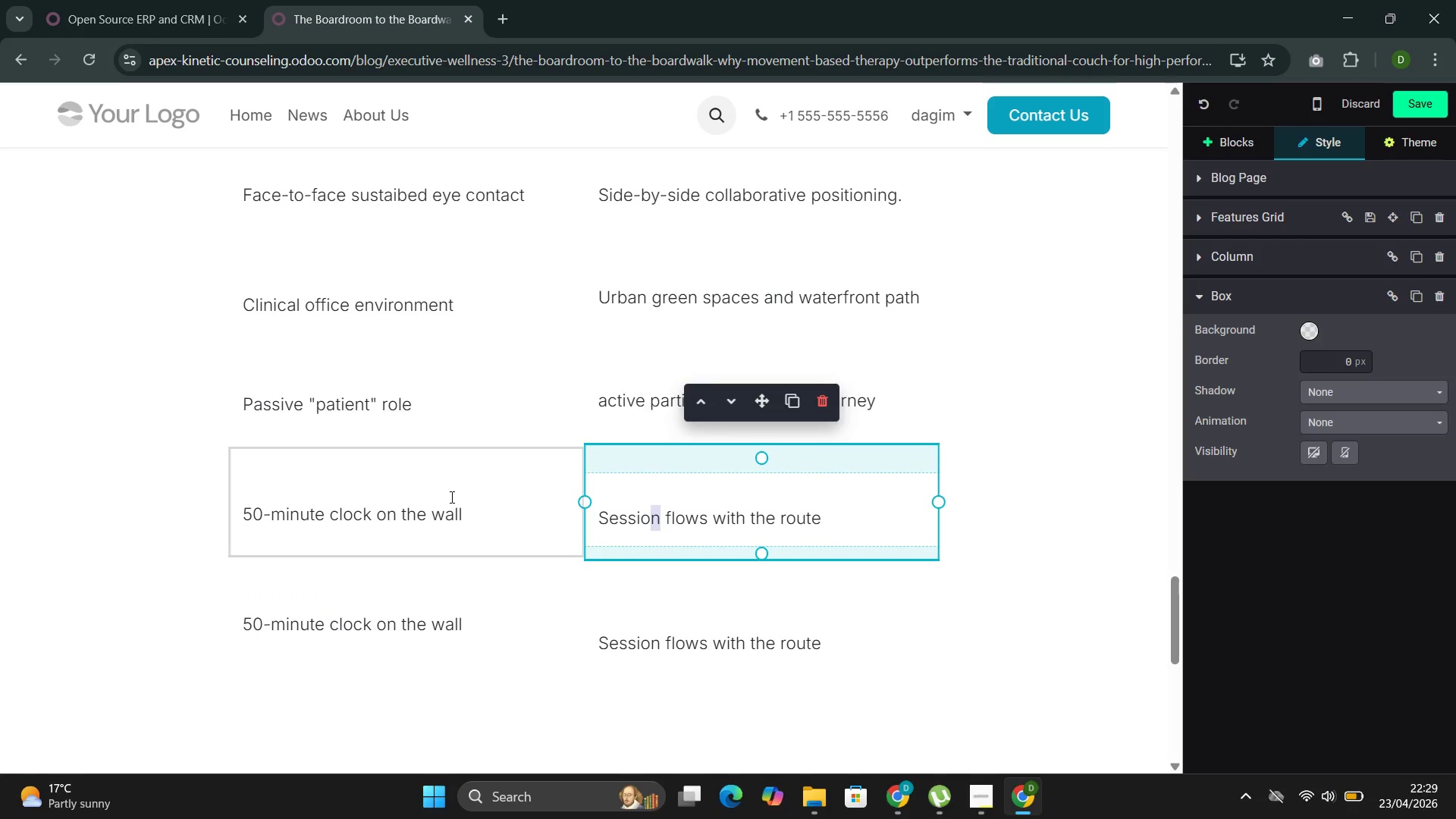 
left_click([450, 497])
 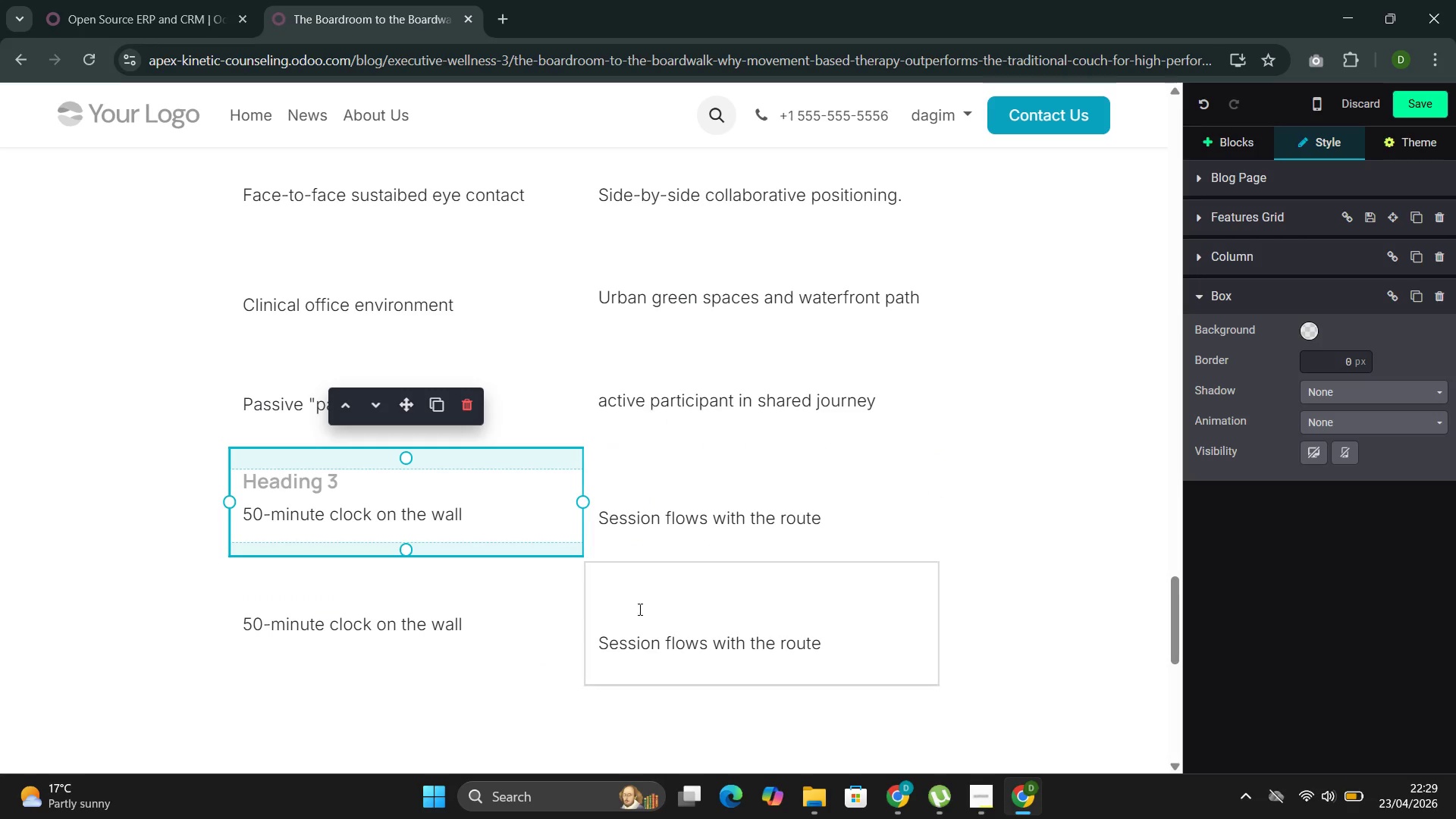 
left_click([655, 610])
 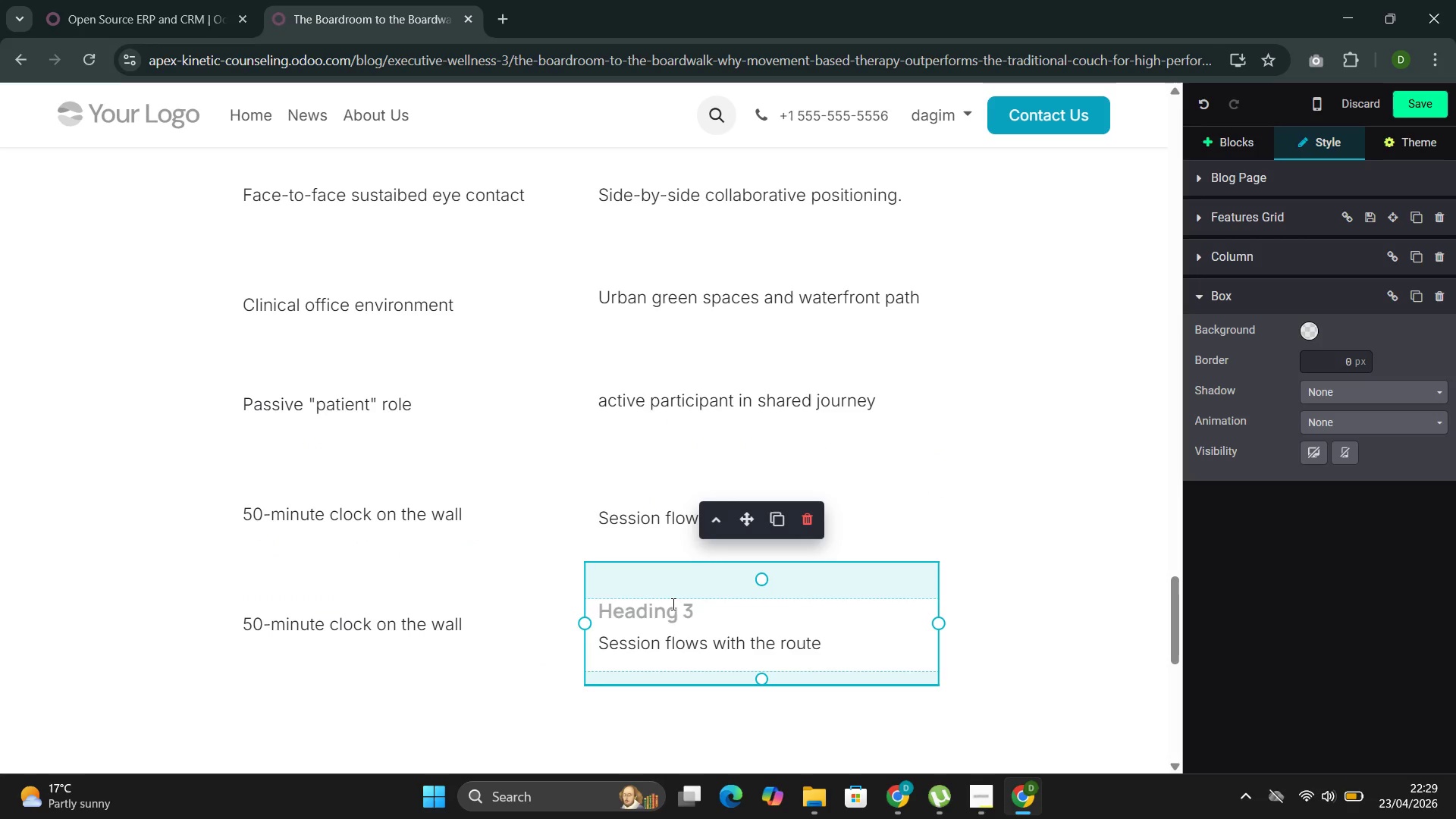 
left_click_drag(start_coordinate=[672, 604], to_coordinate=[670, 584])
 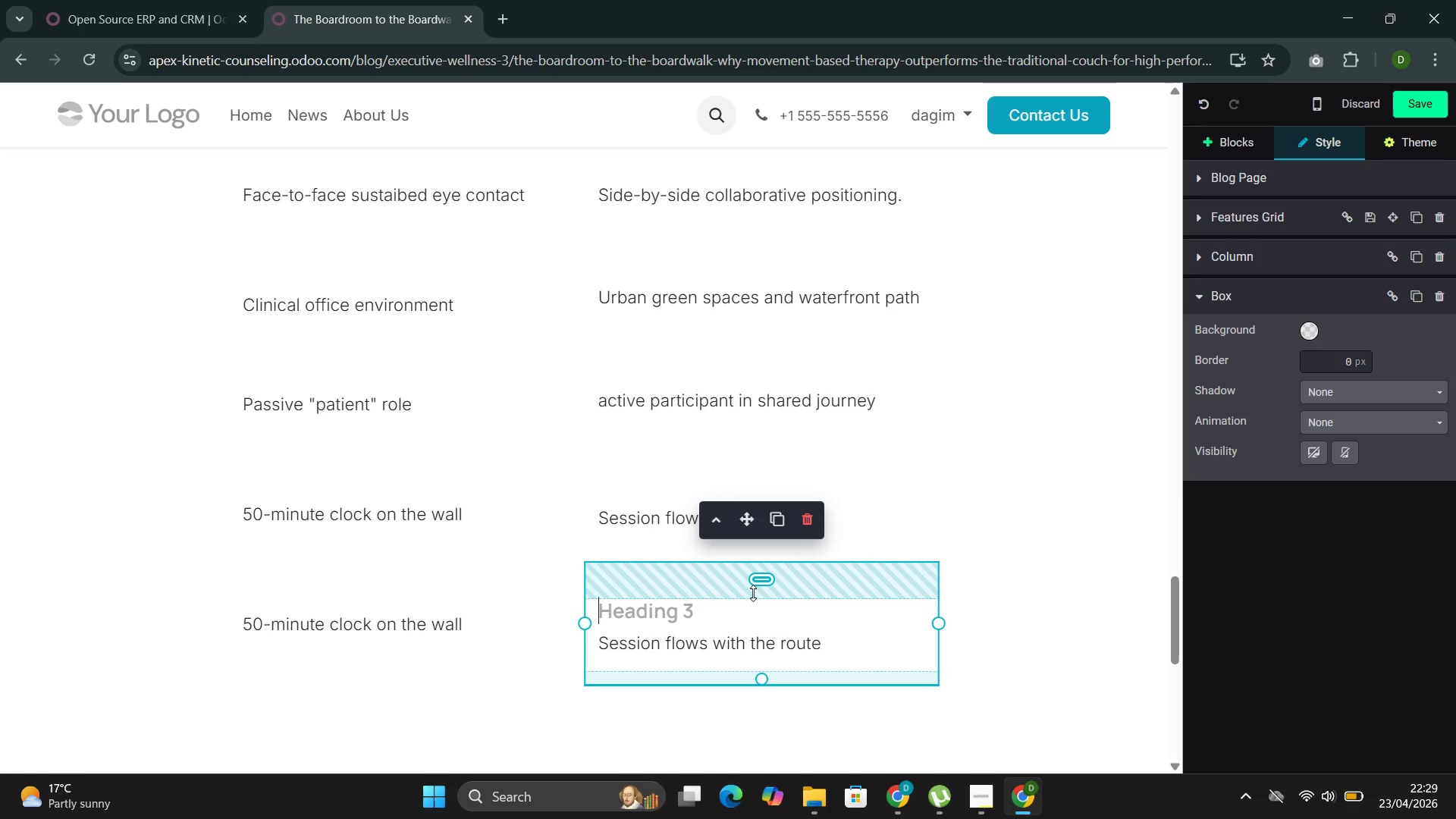 
left_click_drag(start_coordinate=[753, 592], to_coordinate=[755, 580])
 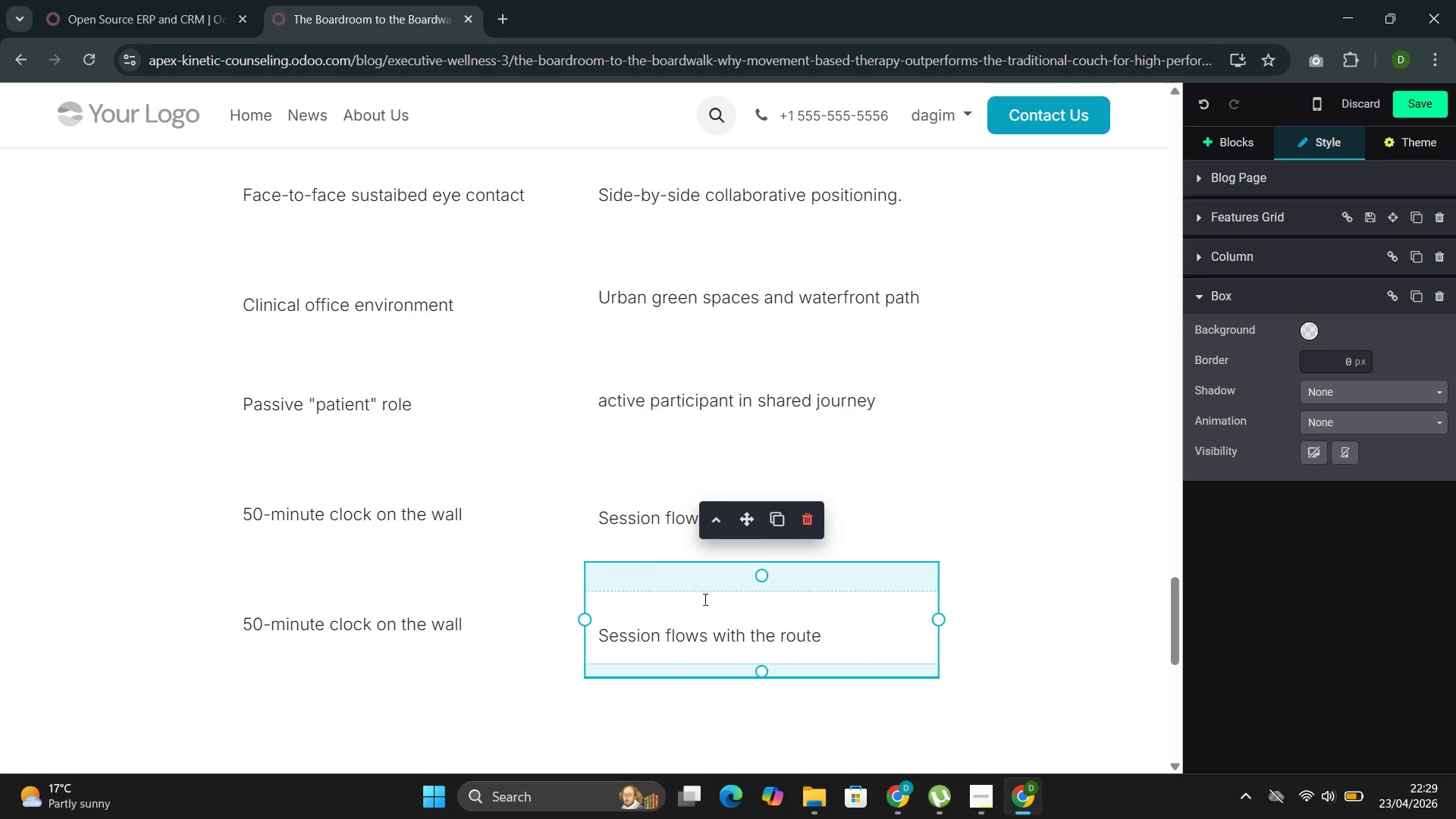 
left_click_drag(start_coordinate=[718, 586], to_coordinate=[721, 573])
 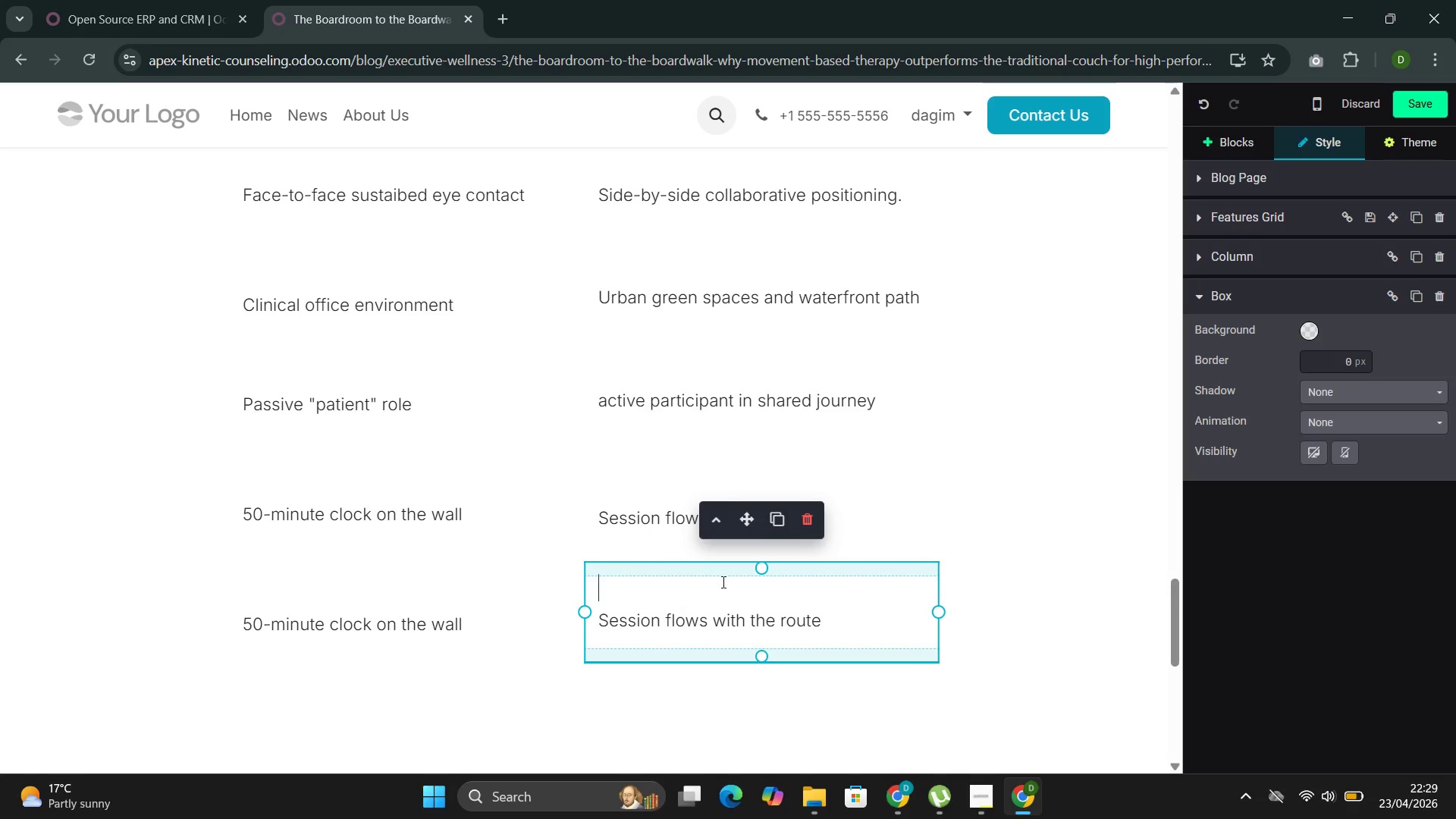 
left_click_drag(start_coordinate=[727, 575], to_coordinate=[723, 581])
 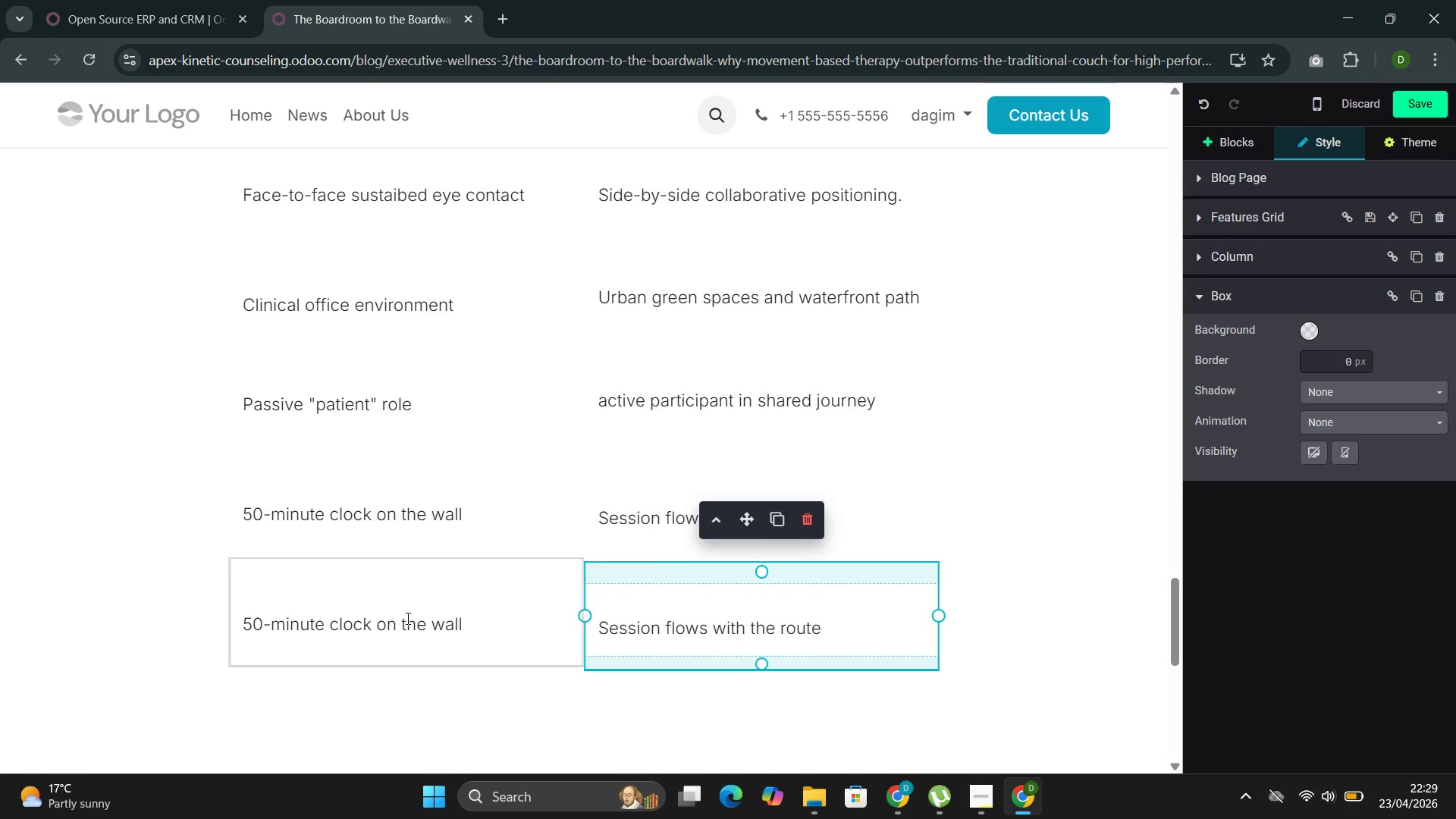 
double_click([406, 618])
 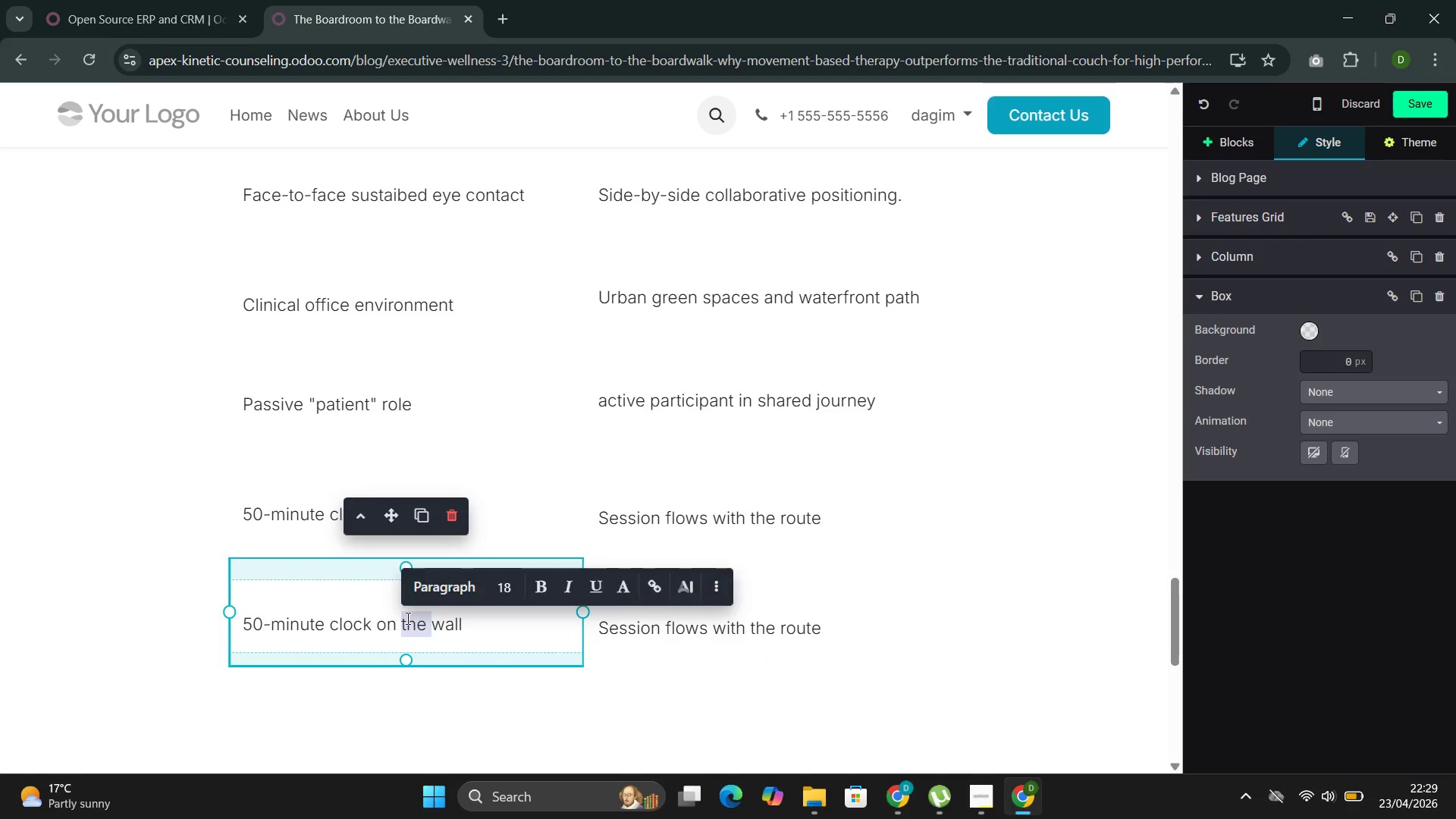 
triple_click([406, 618])
 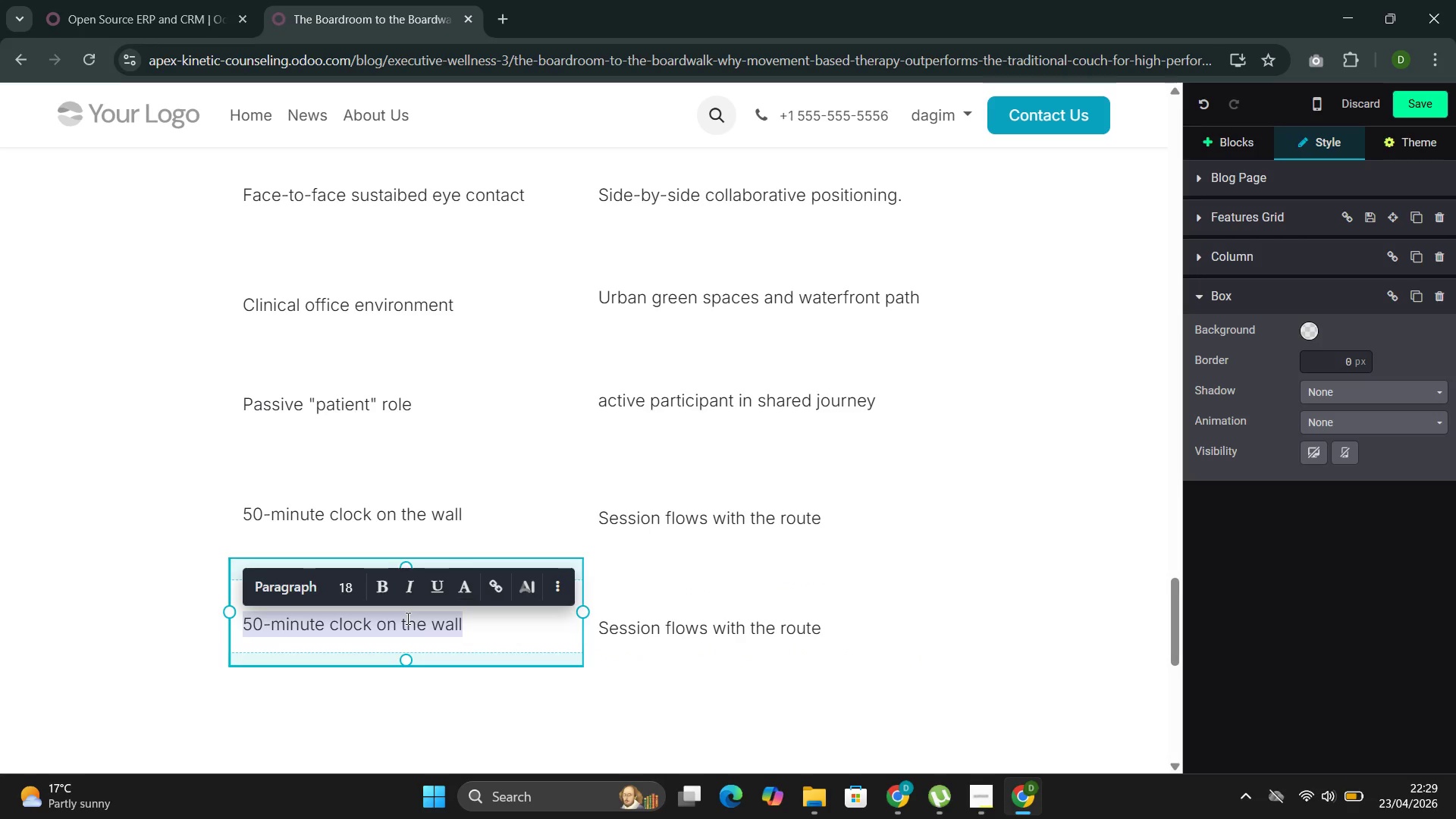 
key(Backspace)
type(Tradi)
key(Backspace)
key(Backspace)
type(nsis)
key(Backspace)
type(tion from waitind )
key(Backspace)
key(Backspace)
type(g roomot)
key(Backspace)
key(Backspace)
type( to u)
key(Backspace)
type(outside)
 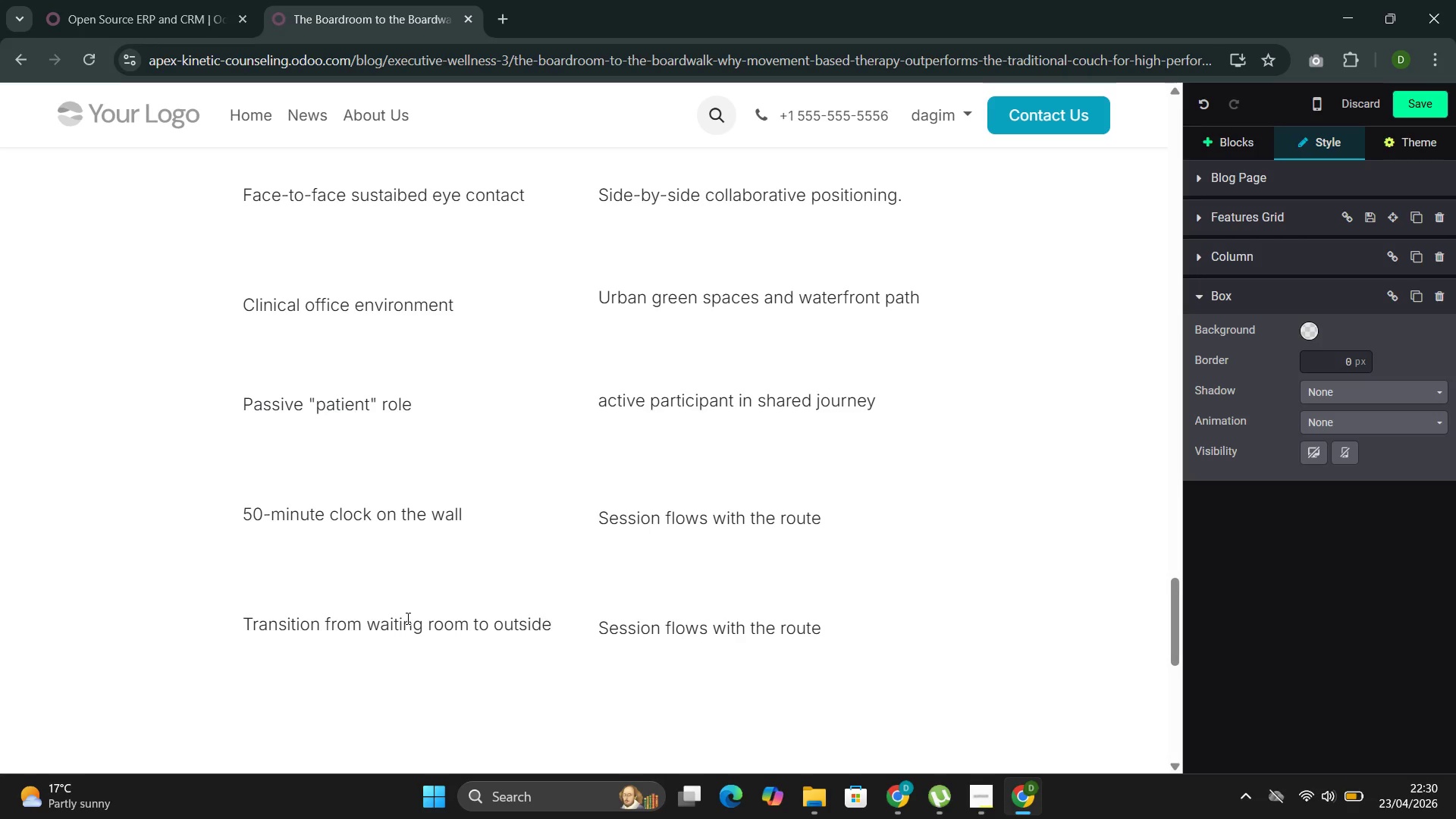 
double_click([701, 626])
 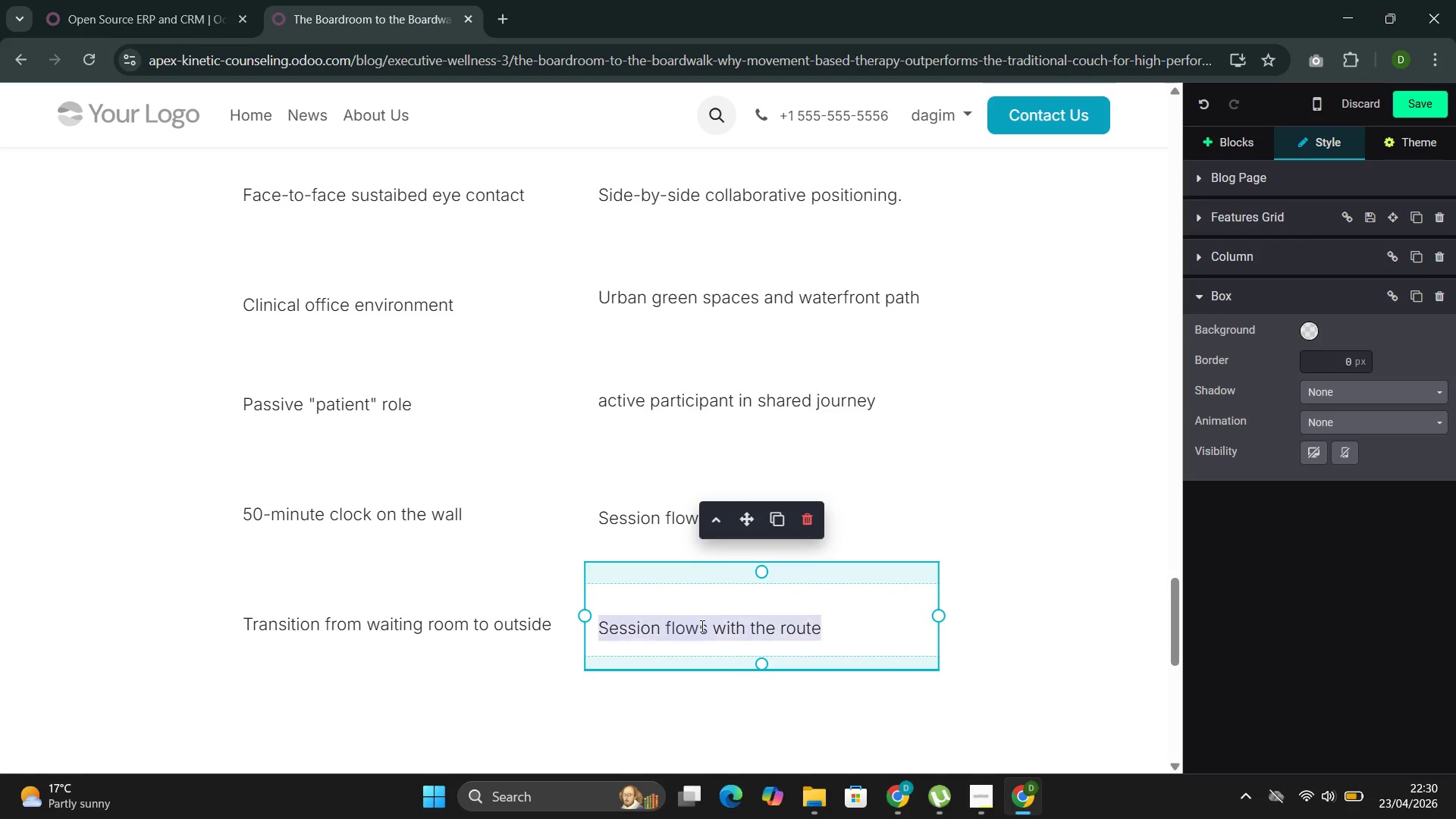 
triple_click([701, 626])
 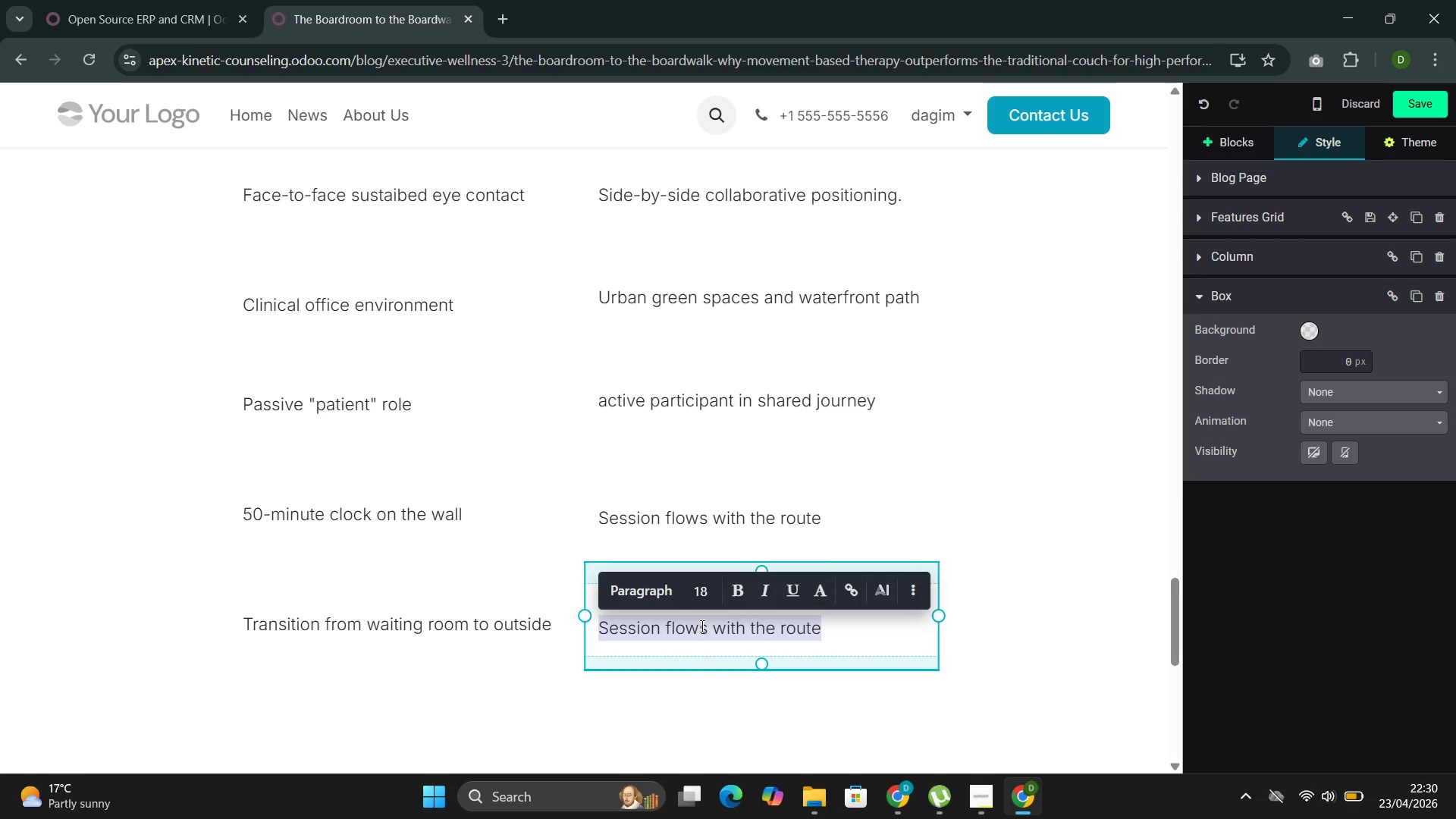 
type(Already outdoors,)
 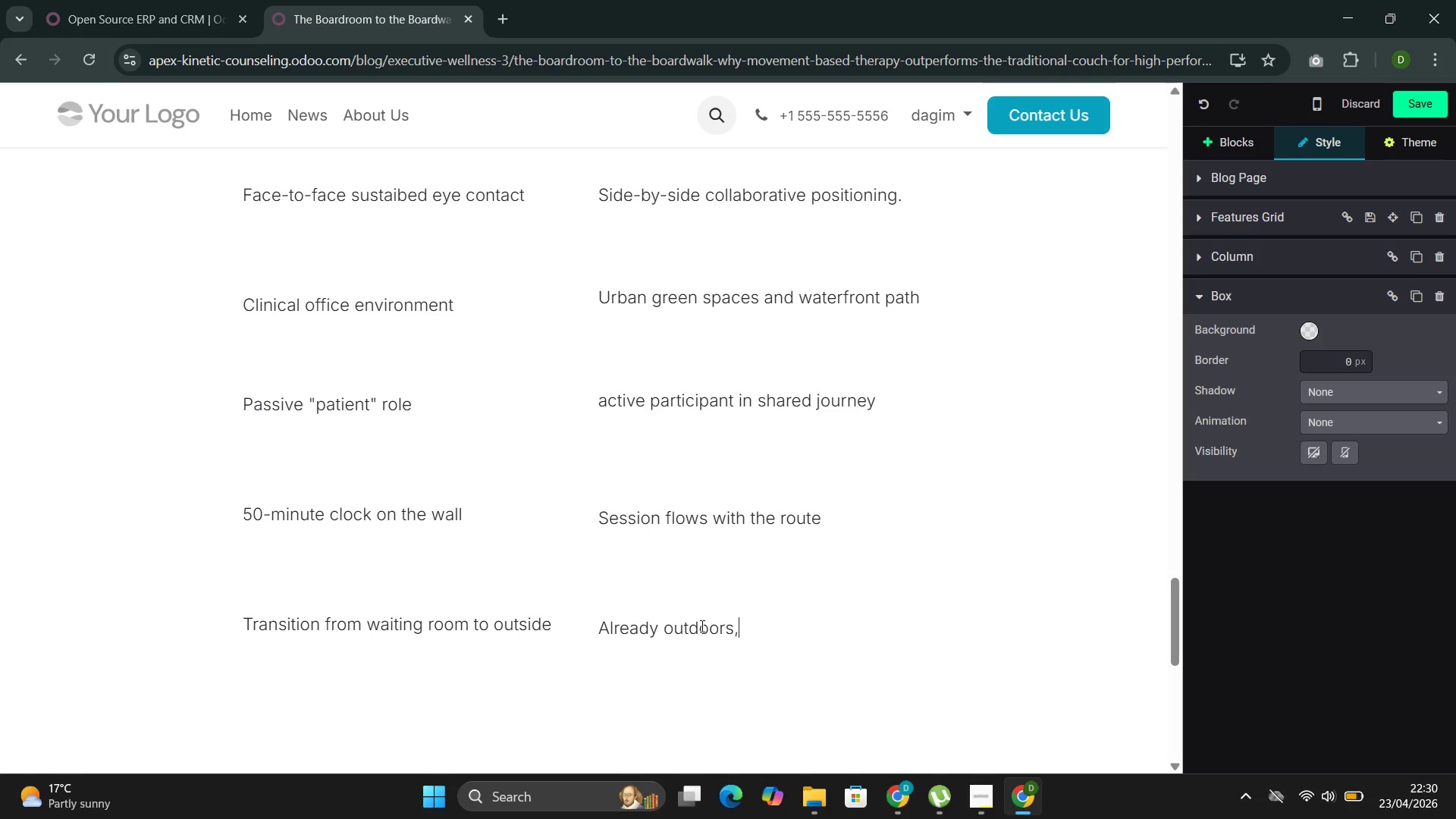 
wait(8.44)
 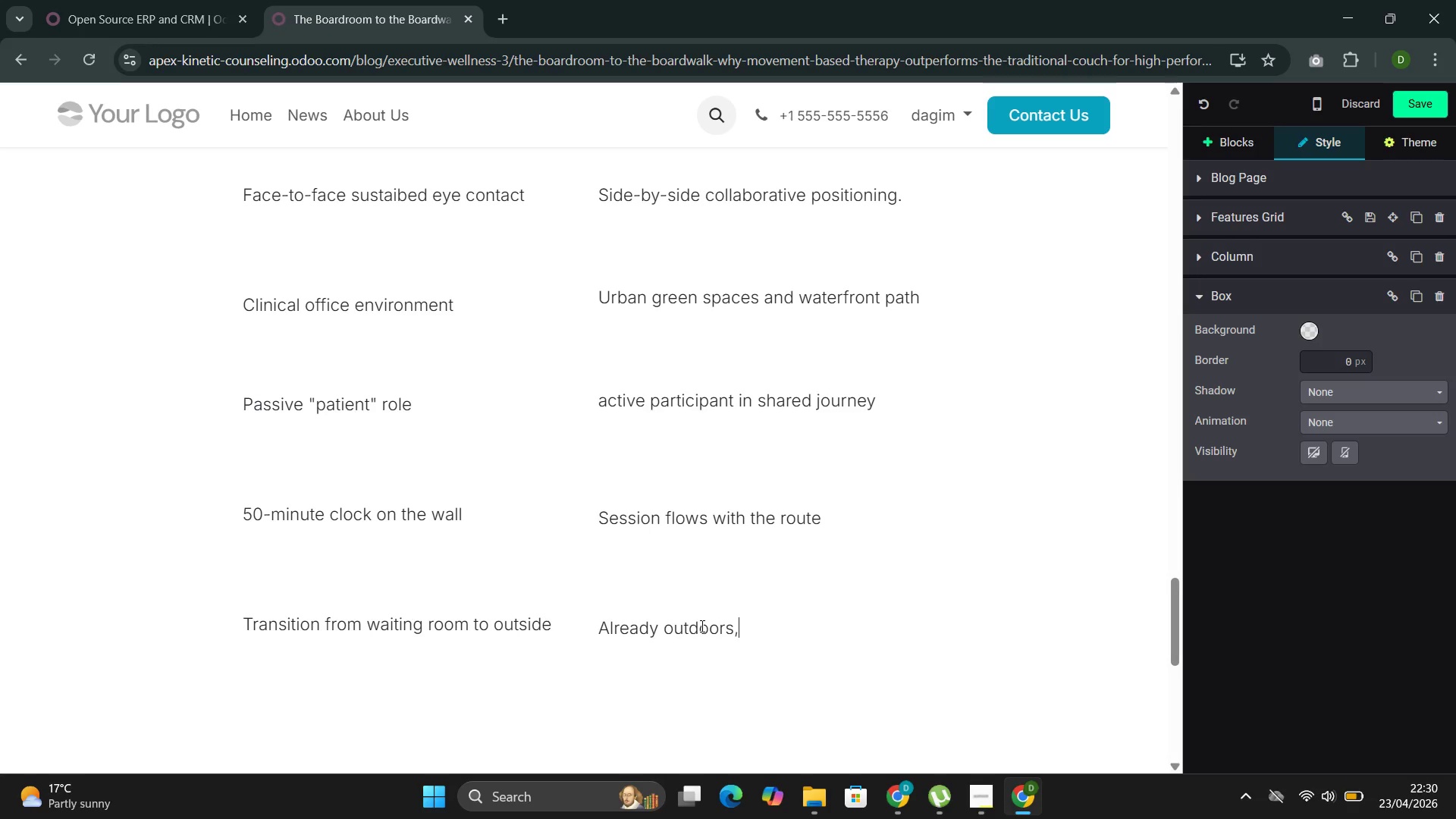 
type( already mob)
key(Backspace)
type(ving )
 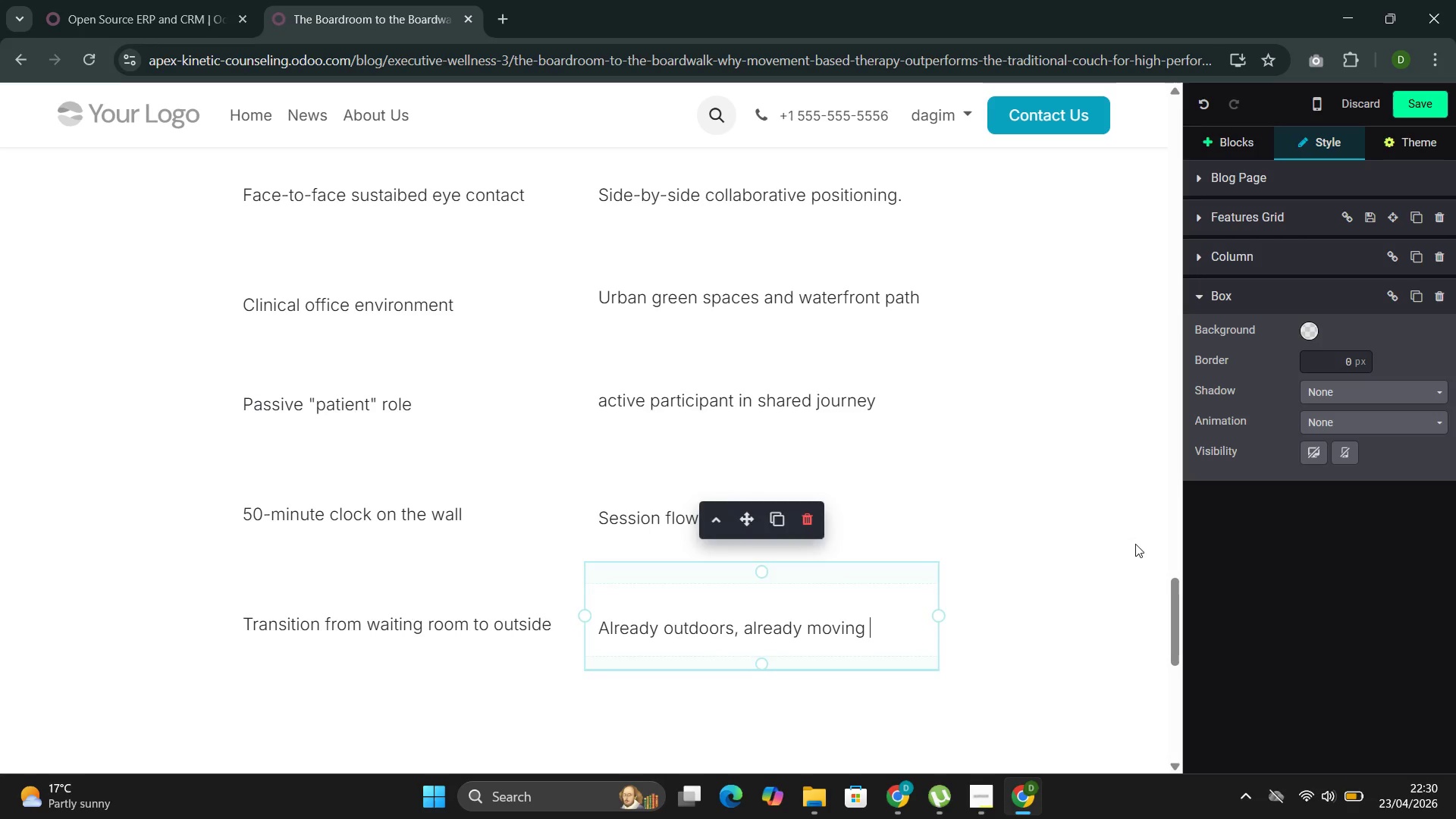 
wait(6.11)
 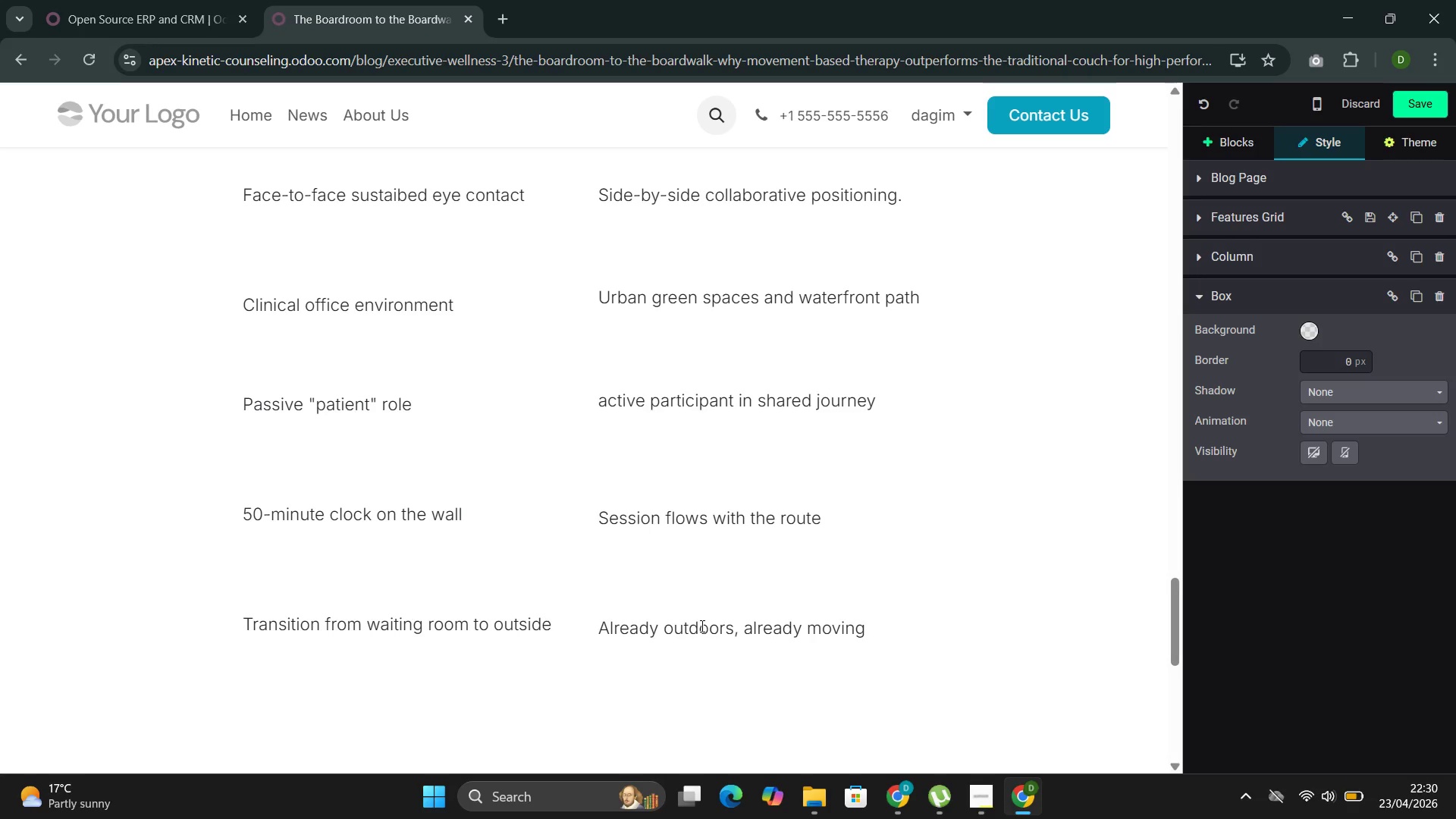 
double_click([536, 375])
 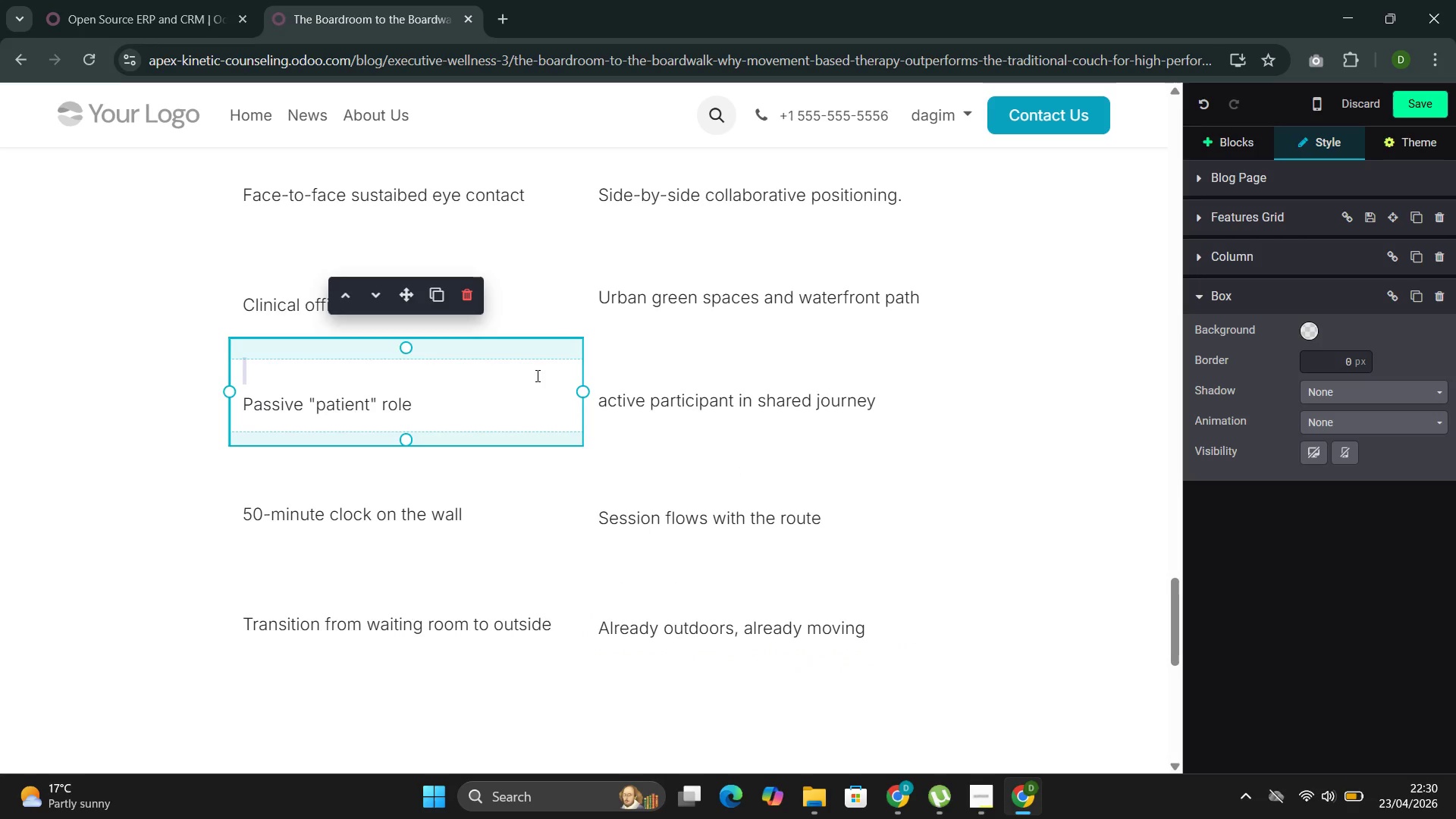 
triple_click([536, 375])
 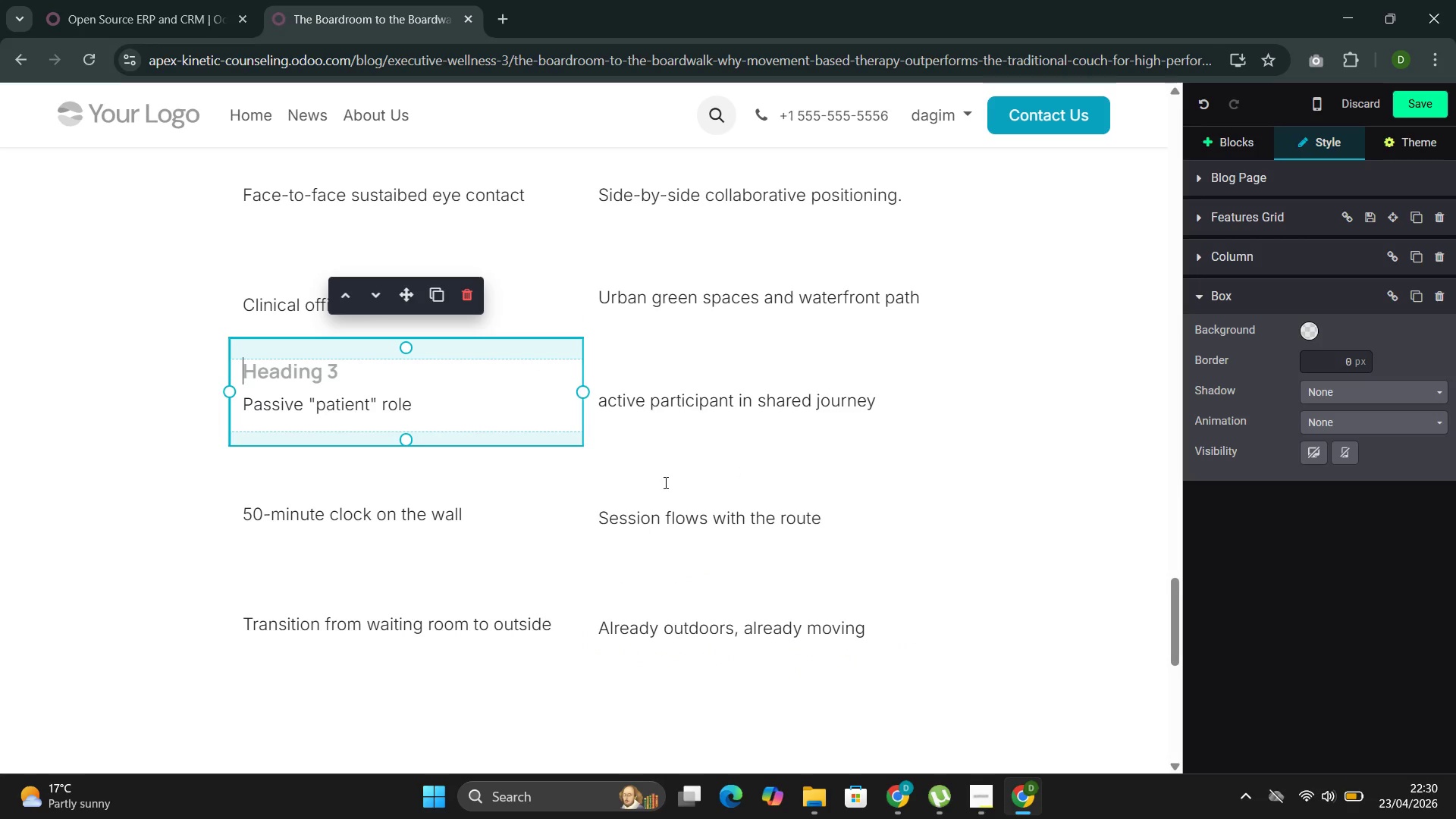 
scroll: coordinate [635, 386], scroll_direction: up, amount: 4.0
 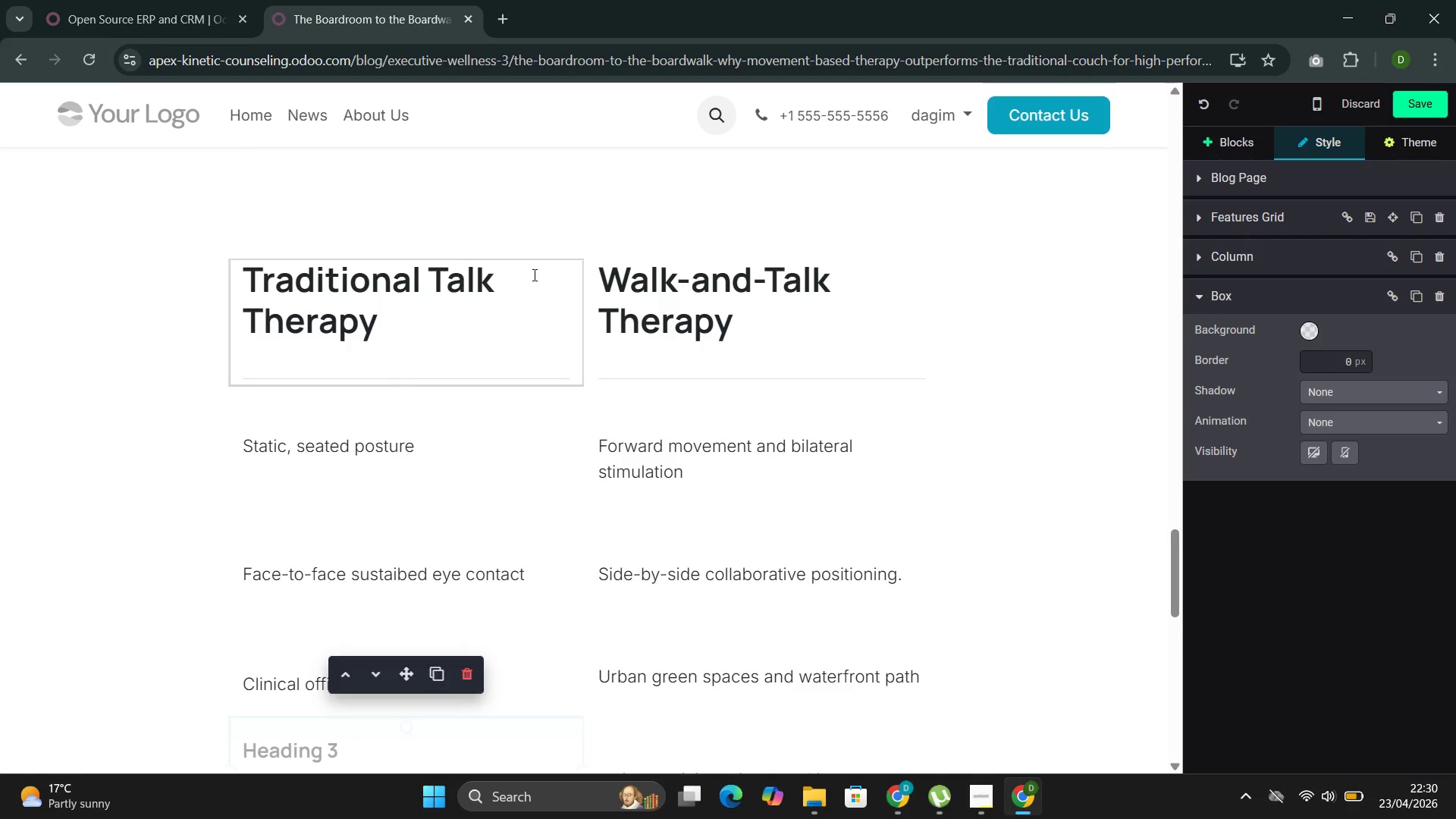 
left_click([535, 272])
 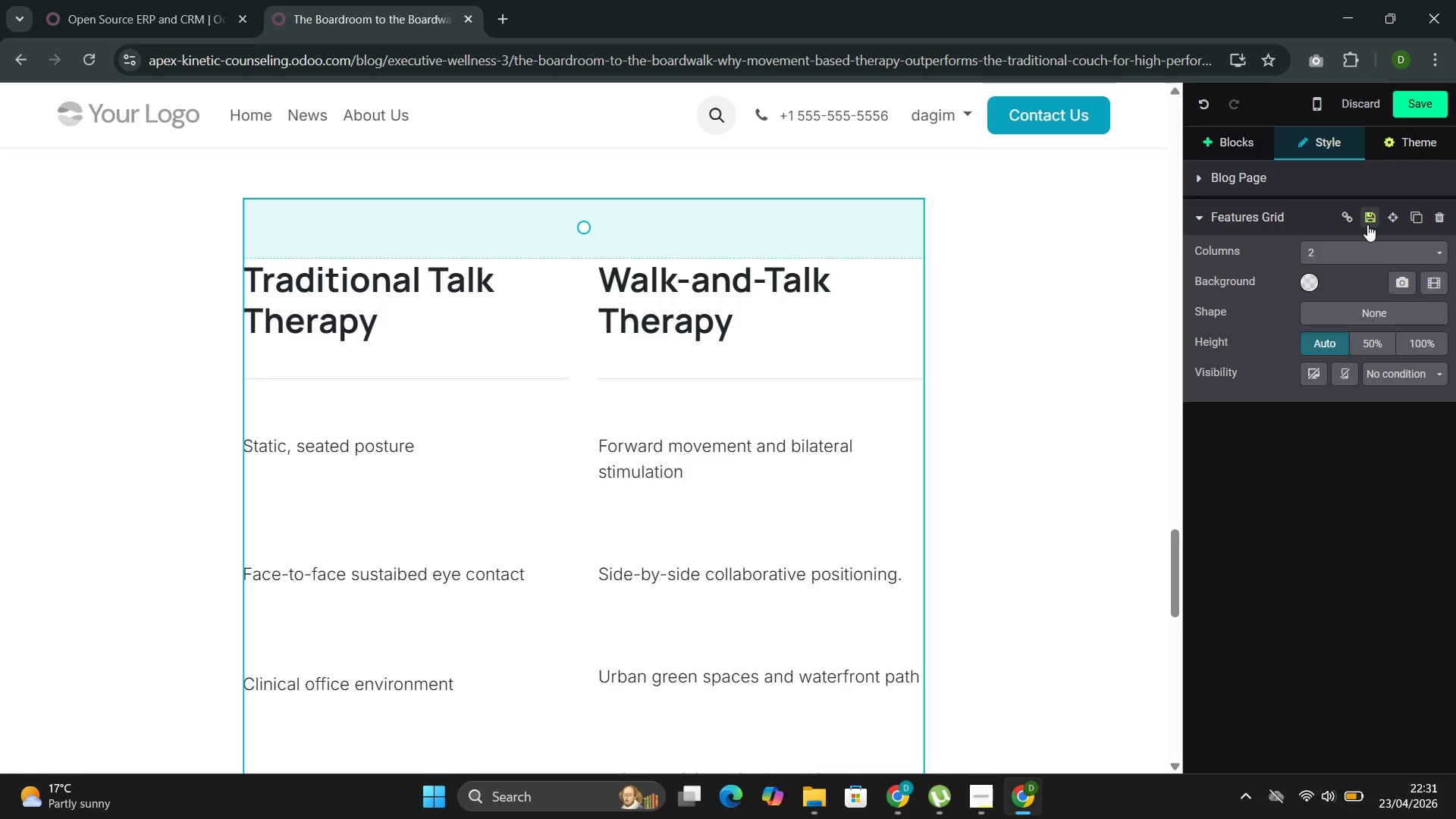 
wait(7.22)
 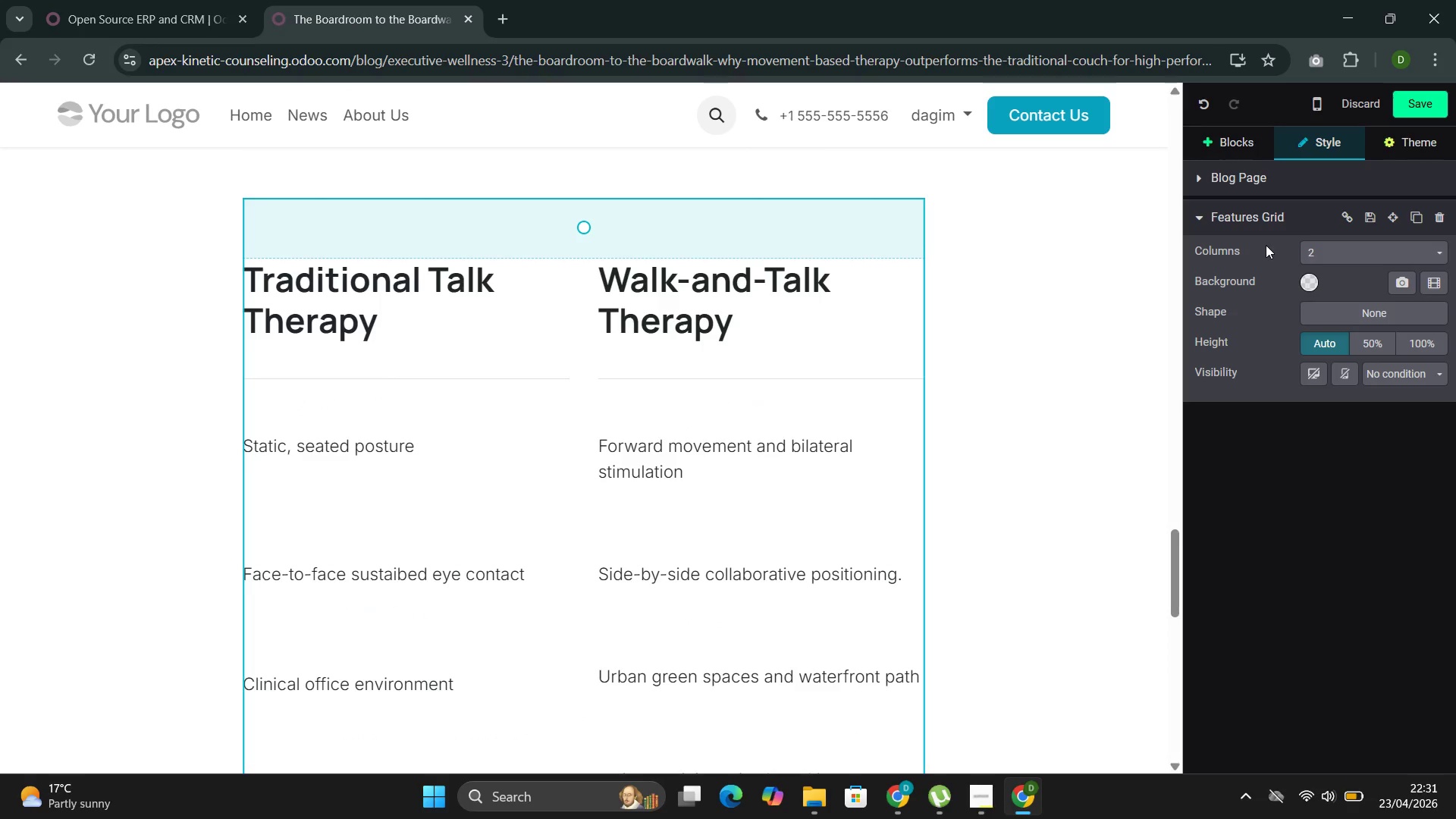 
left_click([1455, 574])
 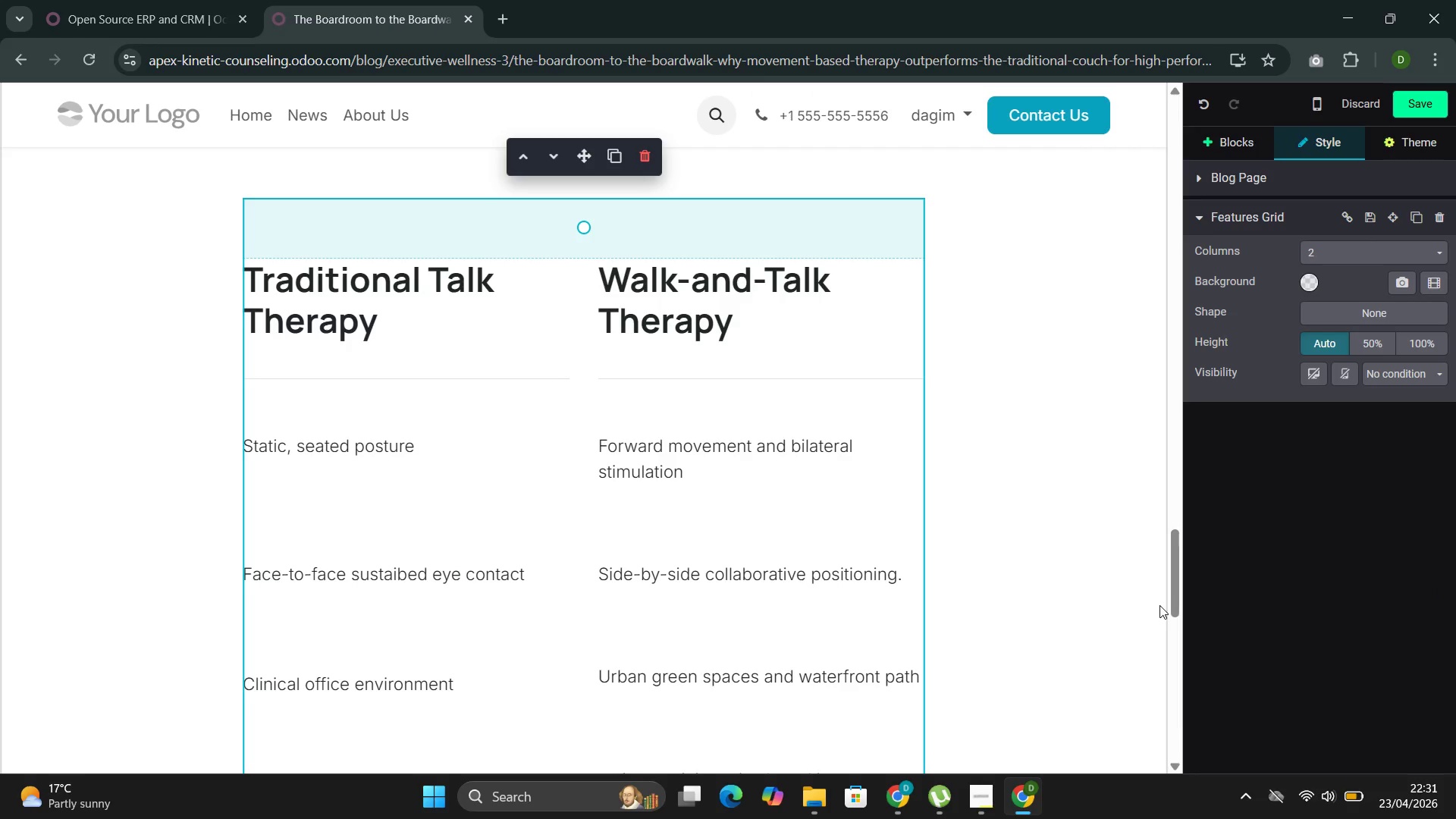 
wait(12.38)
 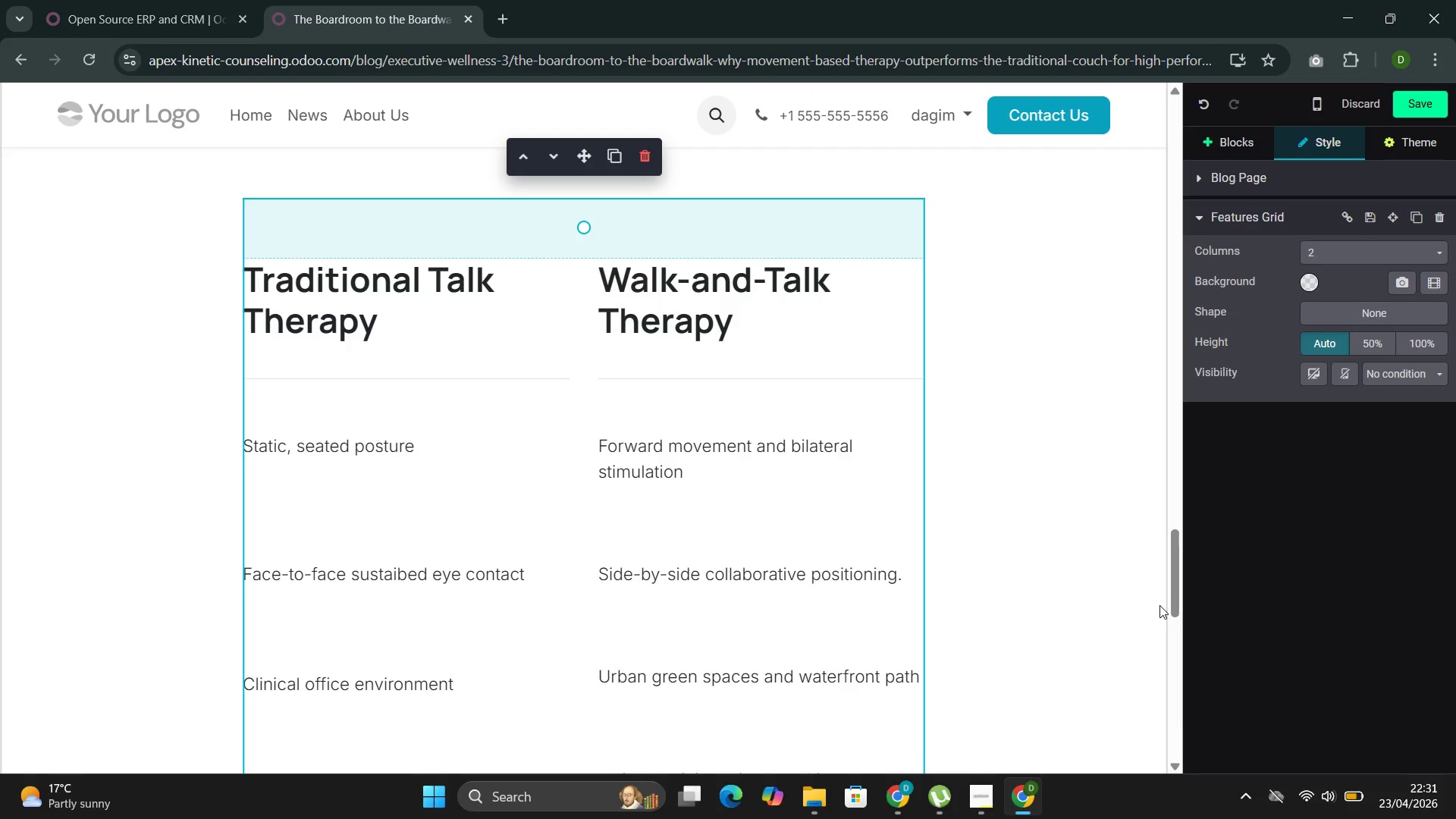 
scroll: coordinate [433, 428], scroll_direction: up, amount: 24.0
 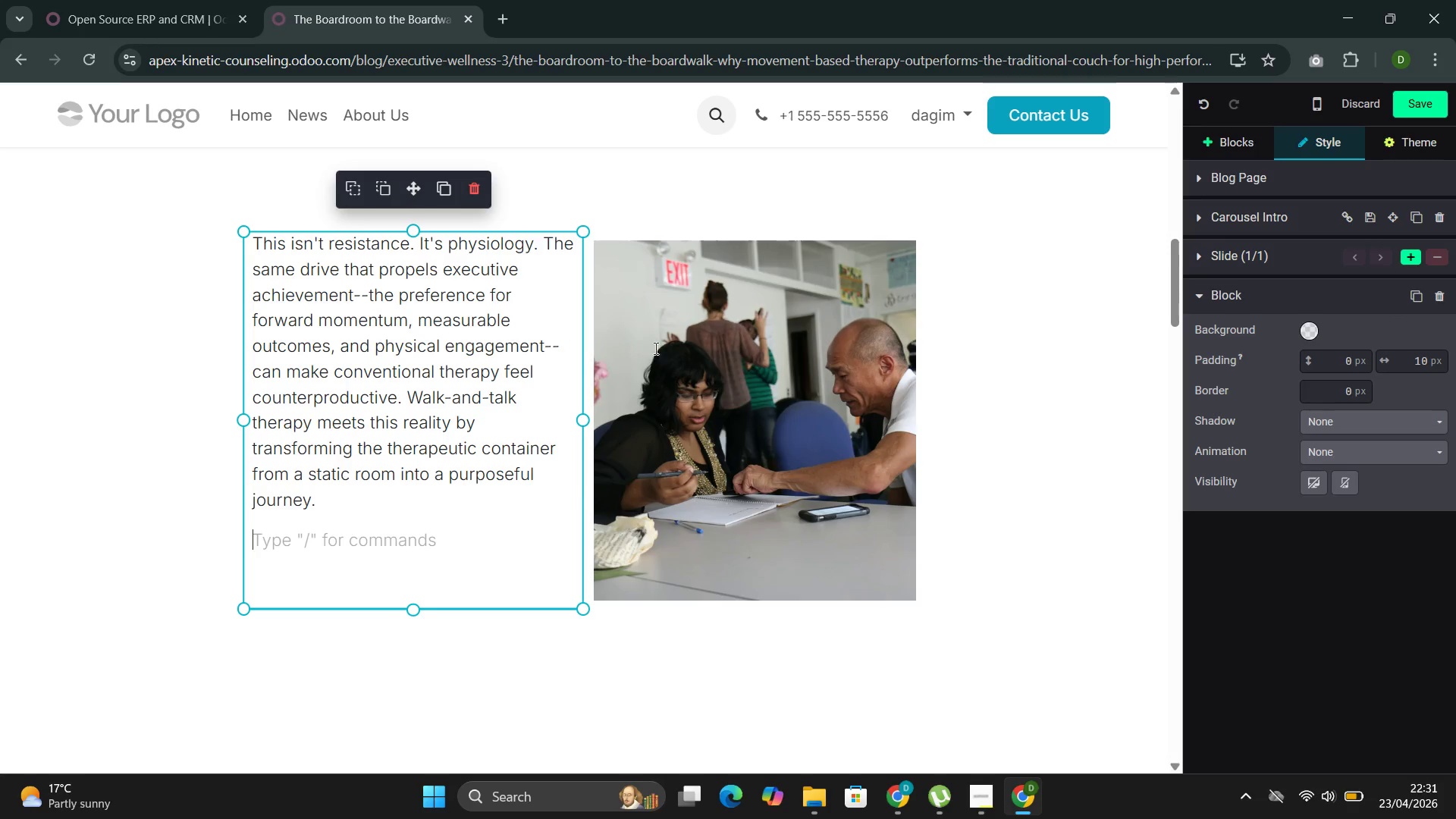 
left_click([642, 324])
 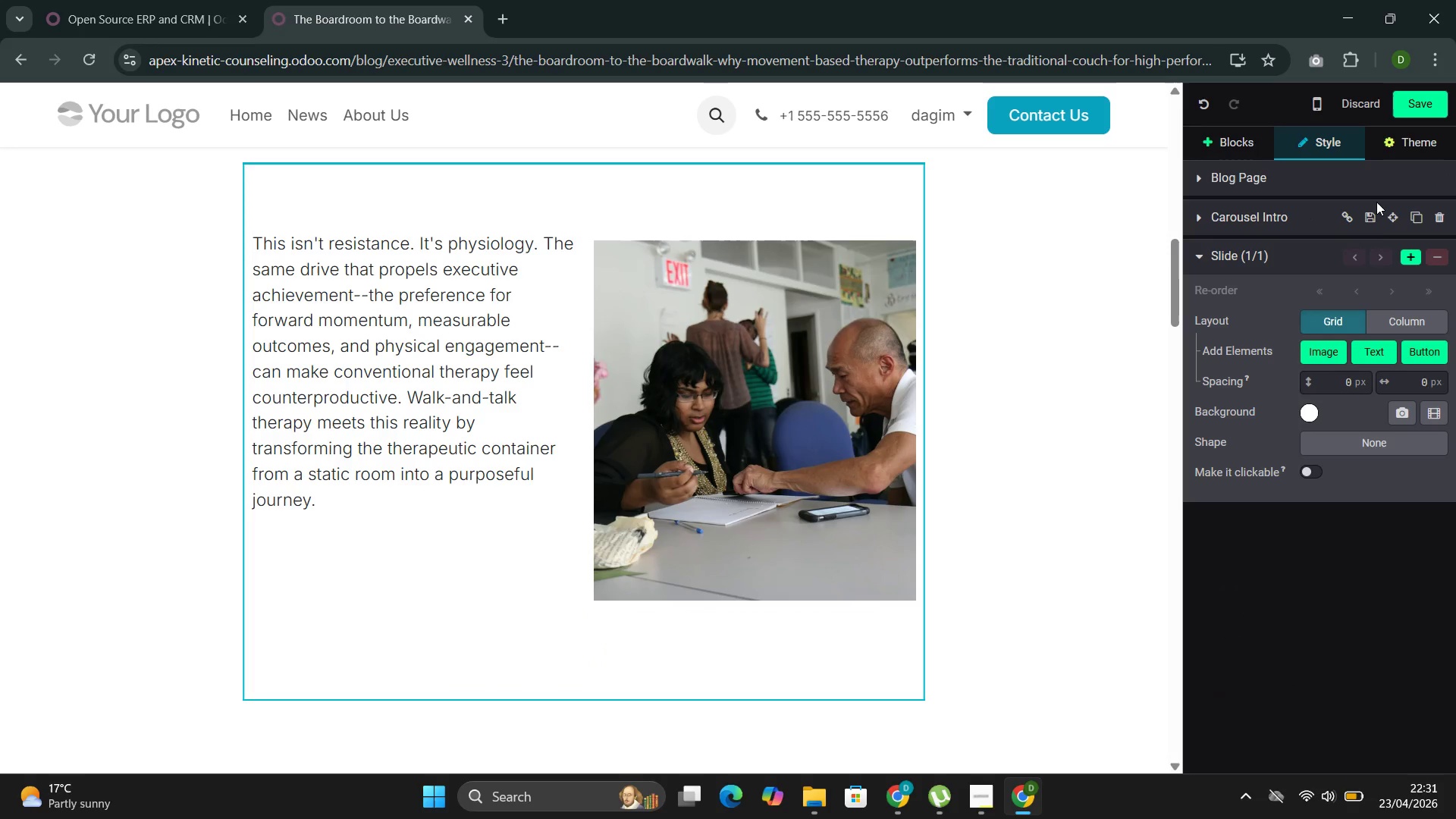 
wait(5.44)
 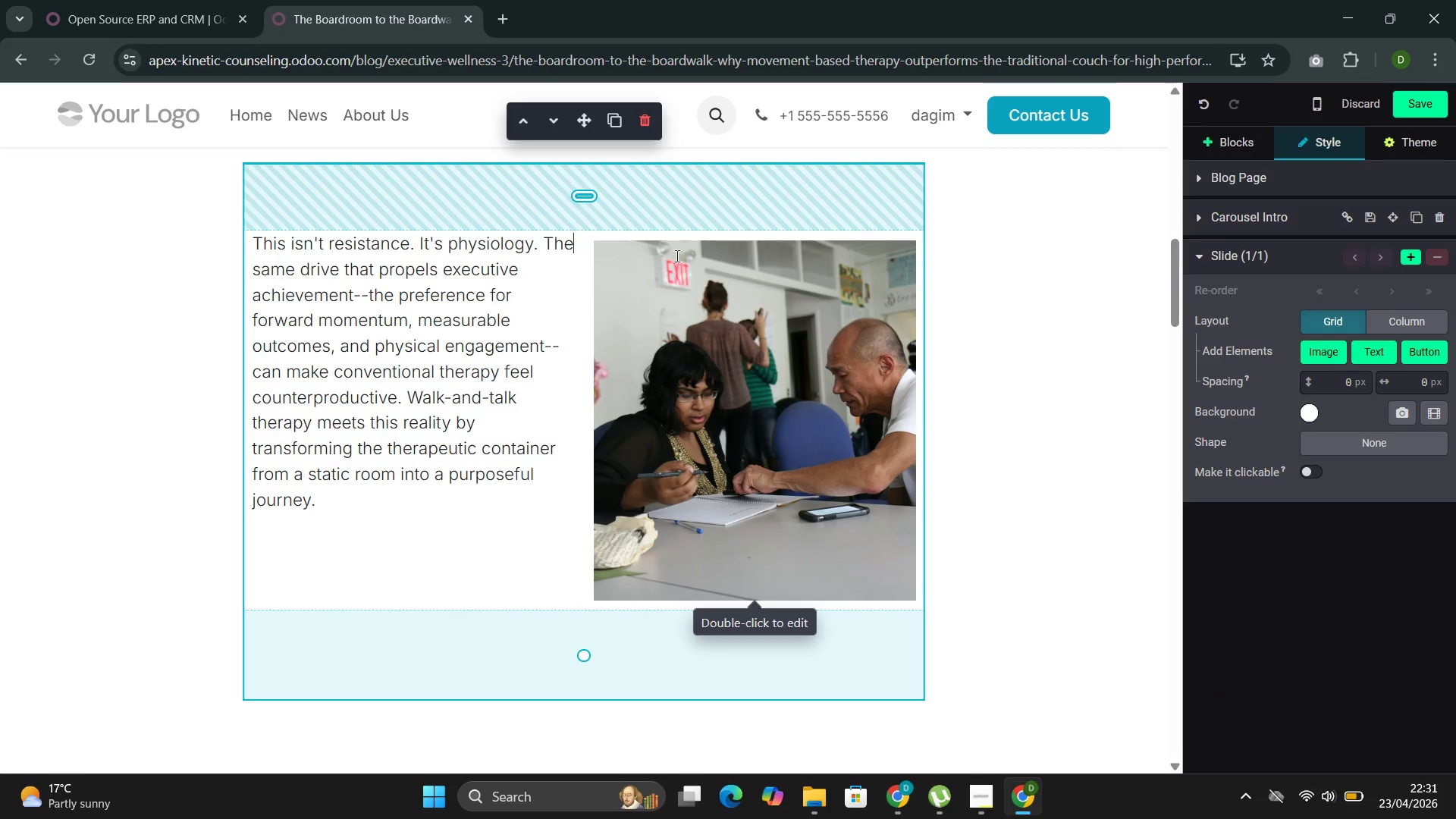 
left_click([1320, 256])
 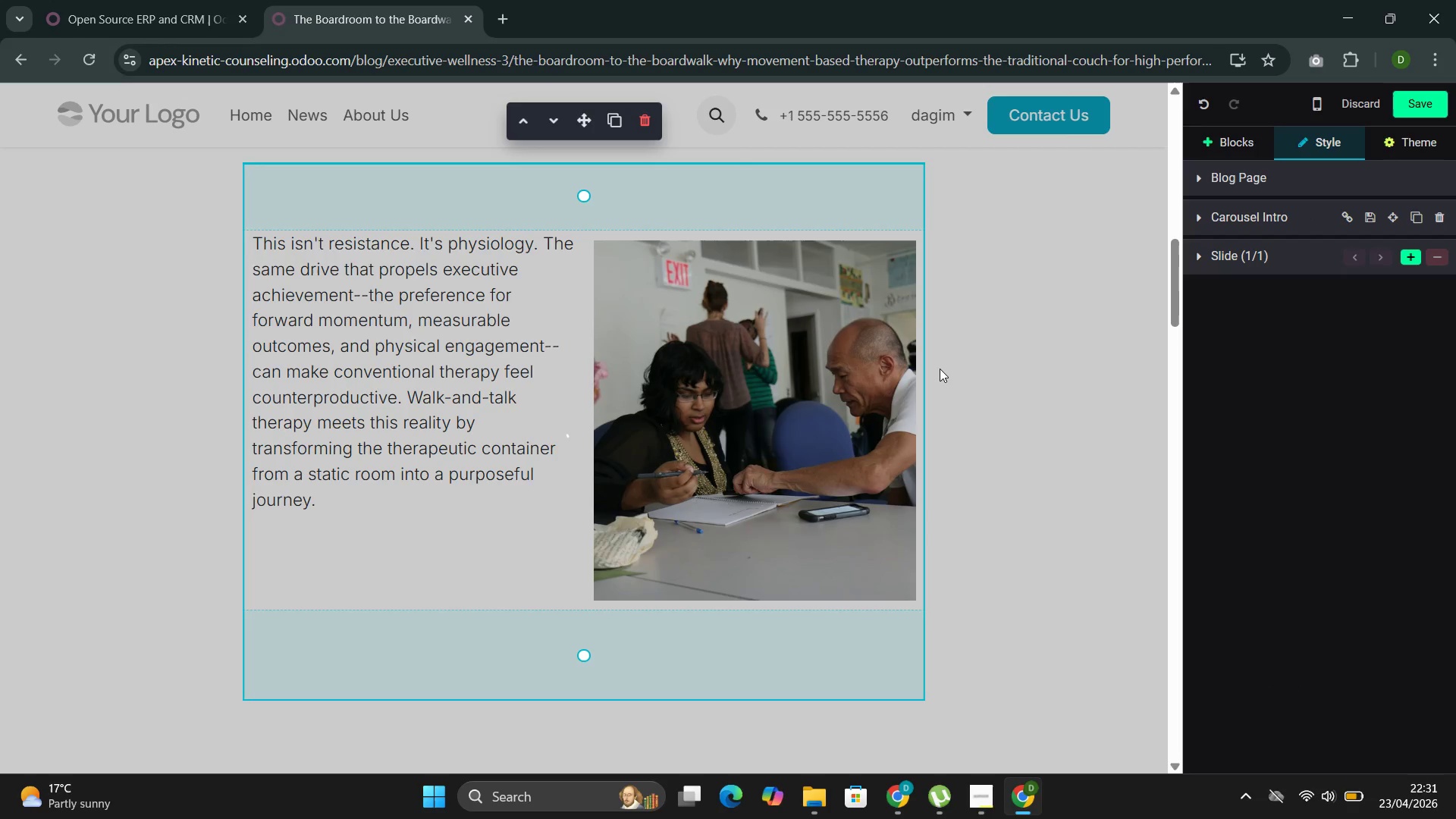 
scroll: coordinate [551, 473], scroll_direction: down, amount: 38.0
 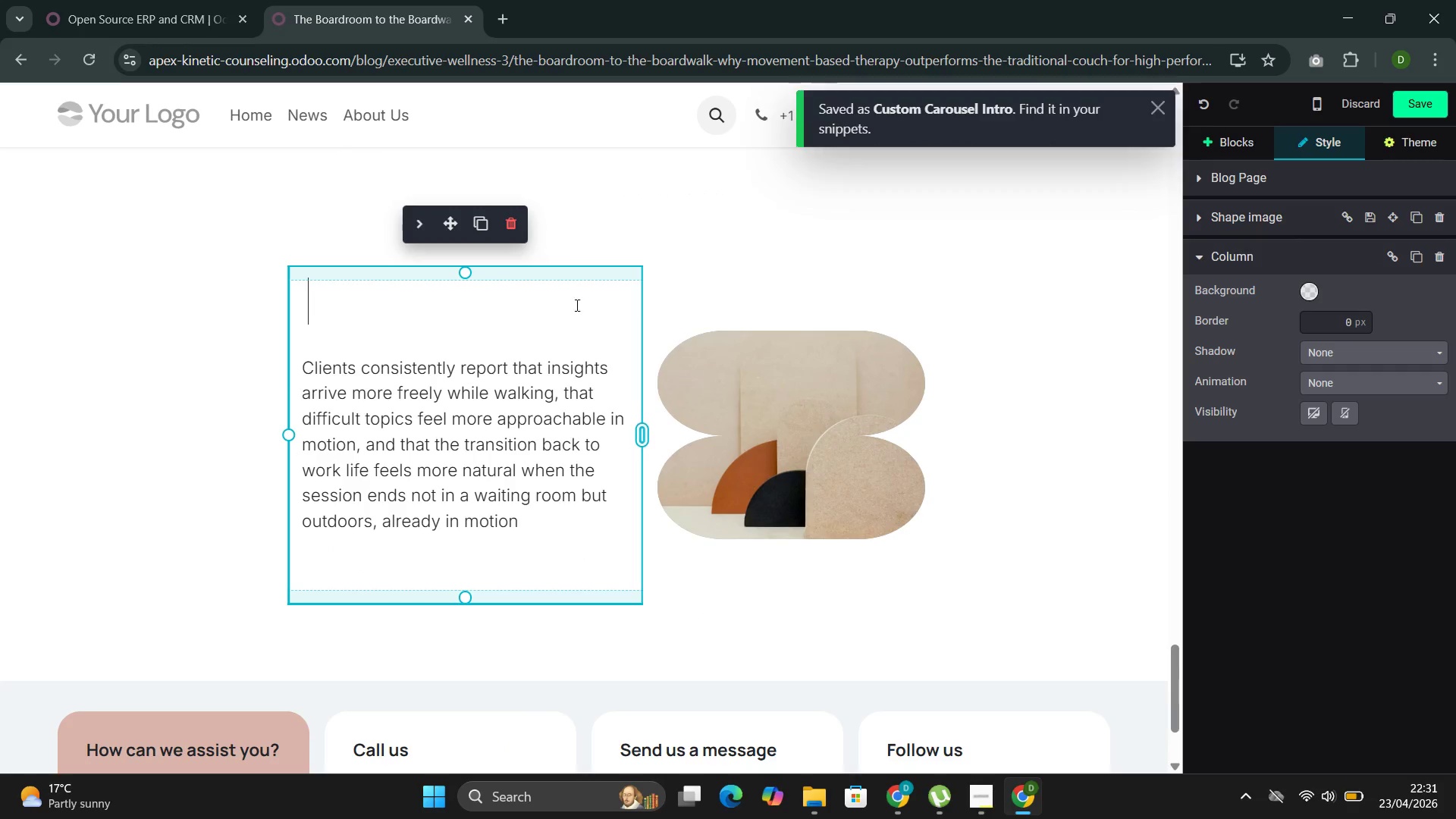 
left_click([576, 248])
 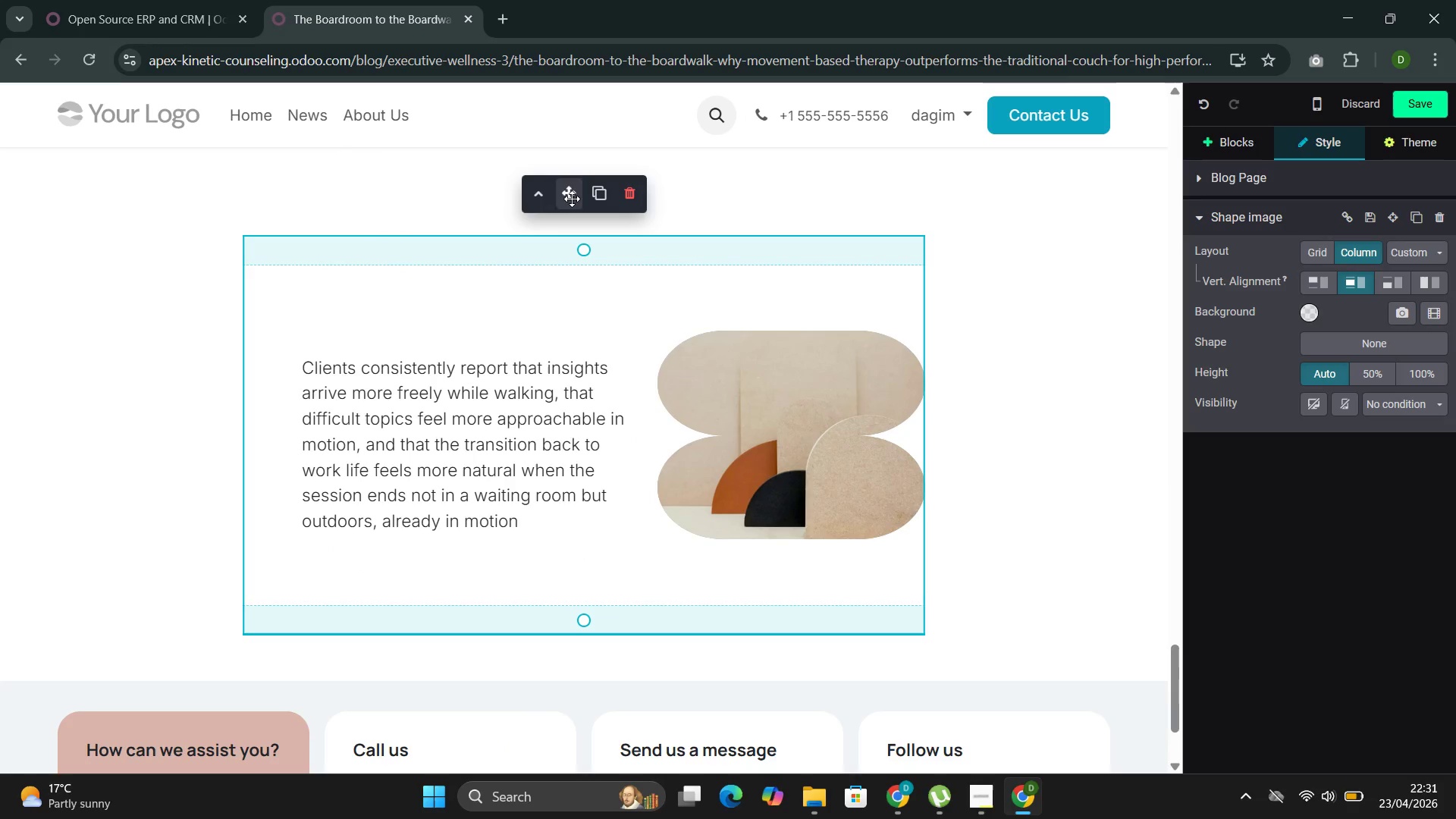 
left_click_drag(start_coordinate=[573, 186], to_coordinate=[579, 398])
 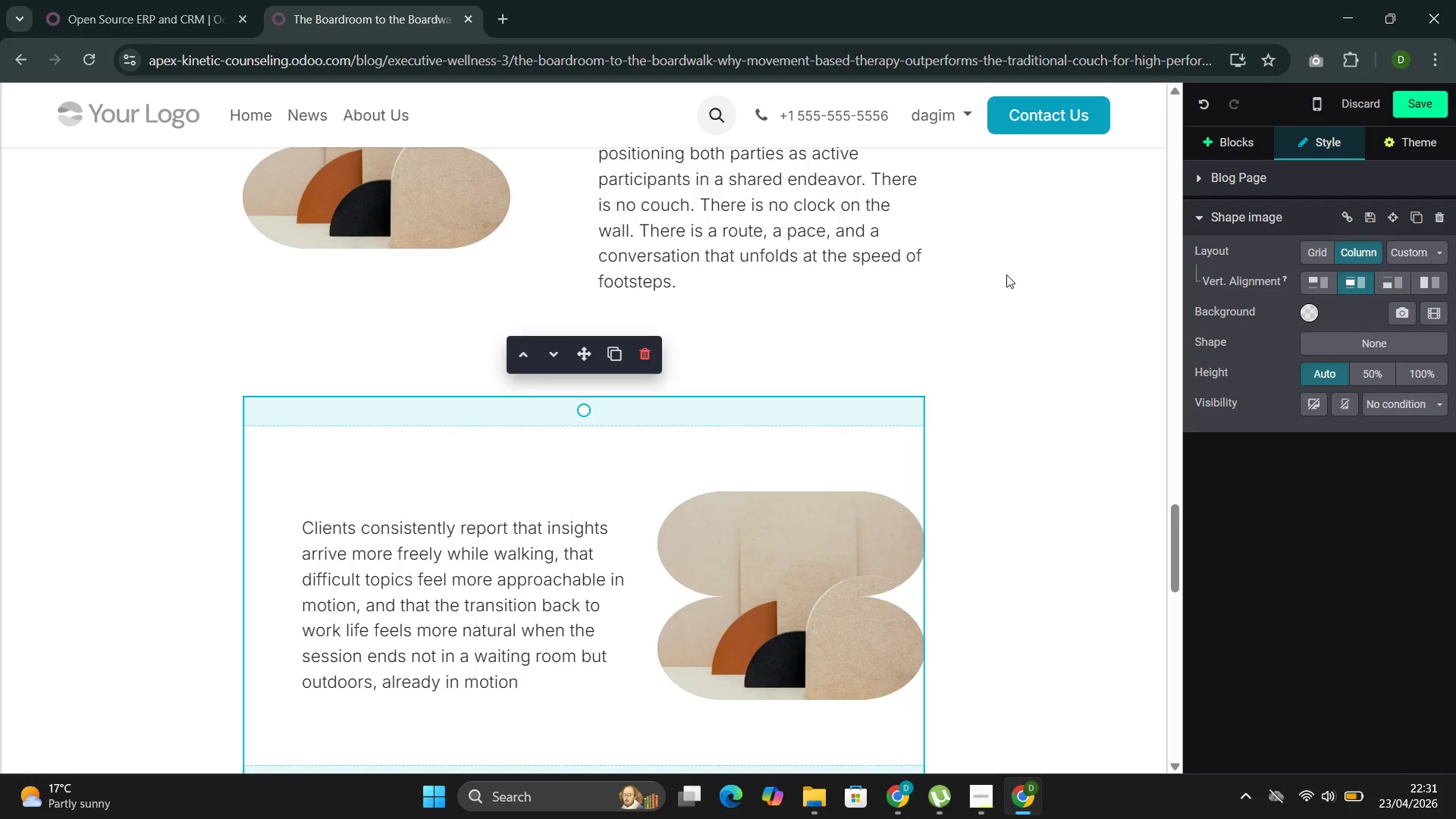 
scroll: coordinate [1003, 281], scroll_direction: down, amount: 19.0
 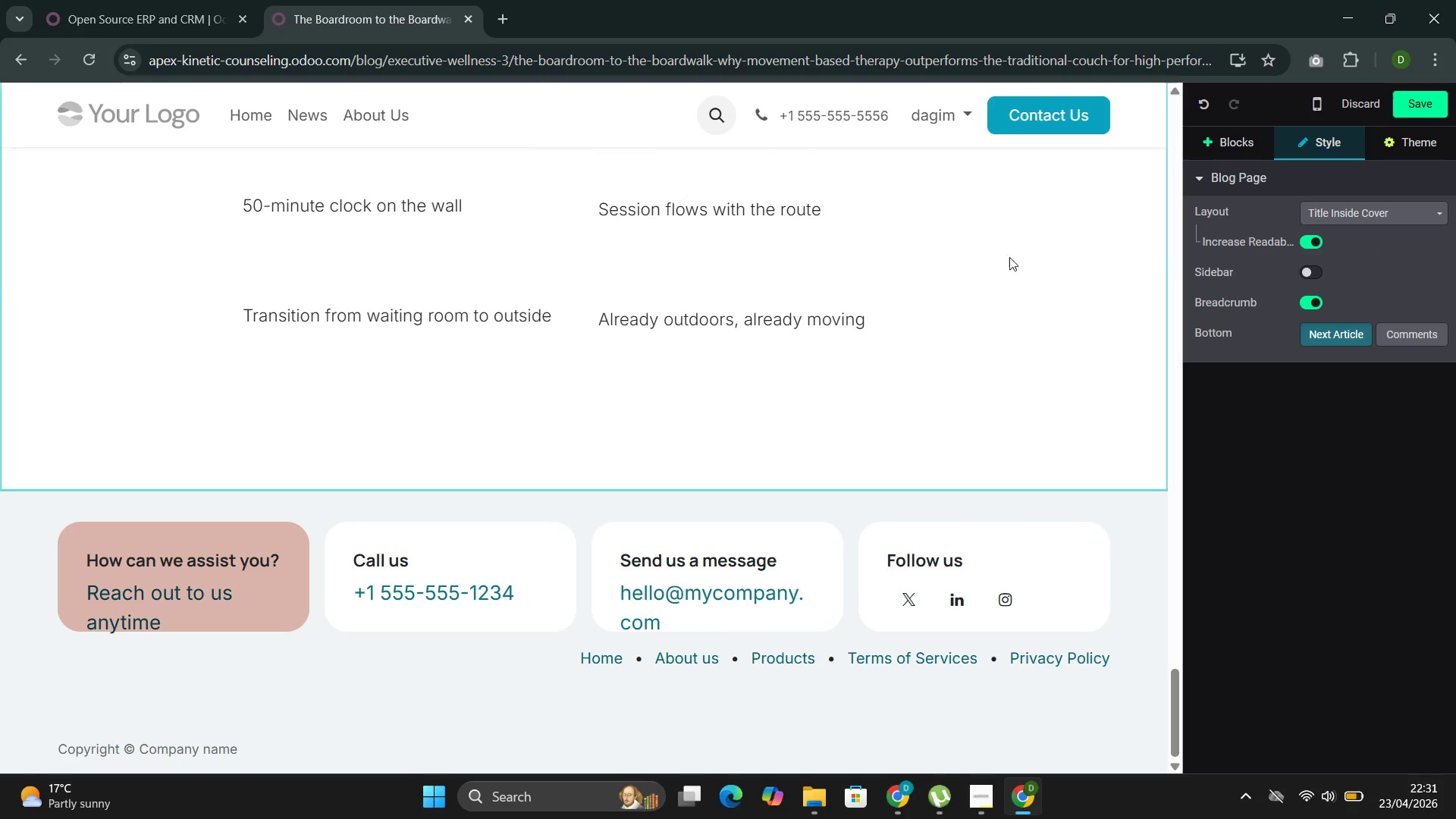 
scroll: coordinate [1004, 331], scroll_direction: up, amount: 5.0
 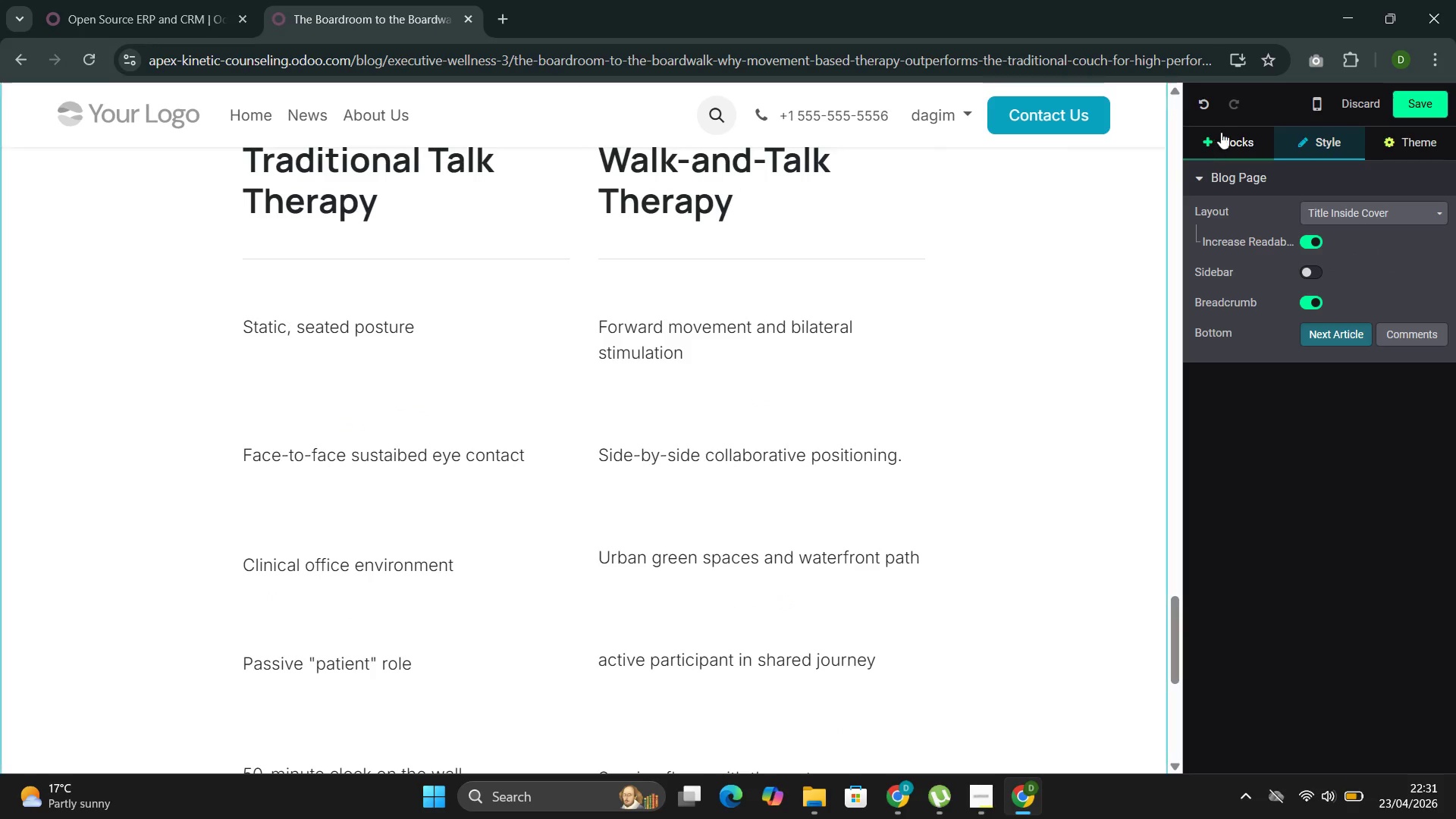 
left_click([1229, 139])
 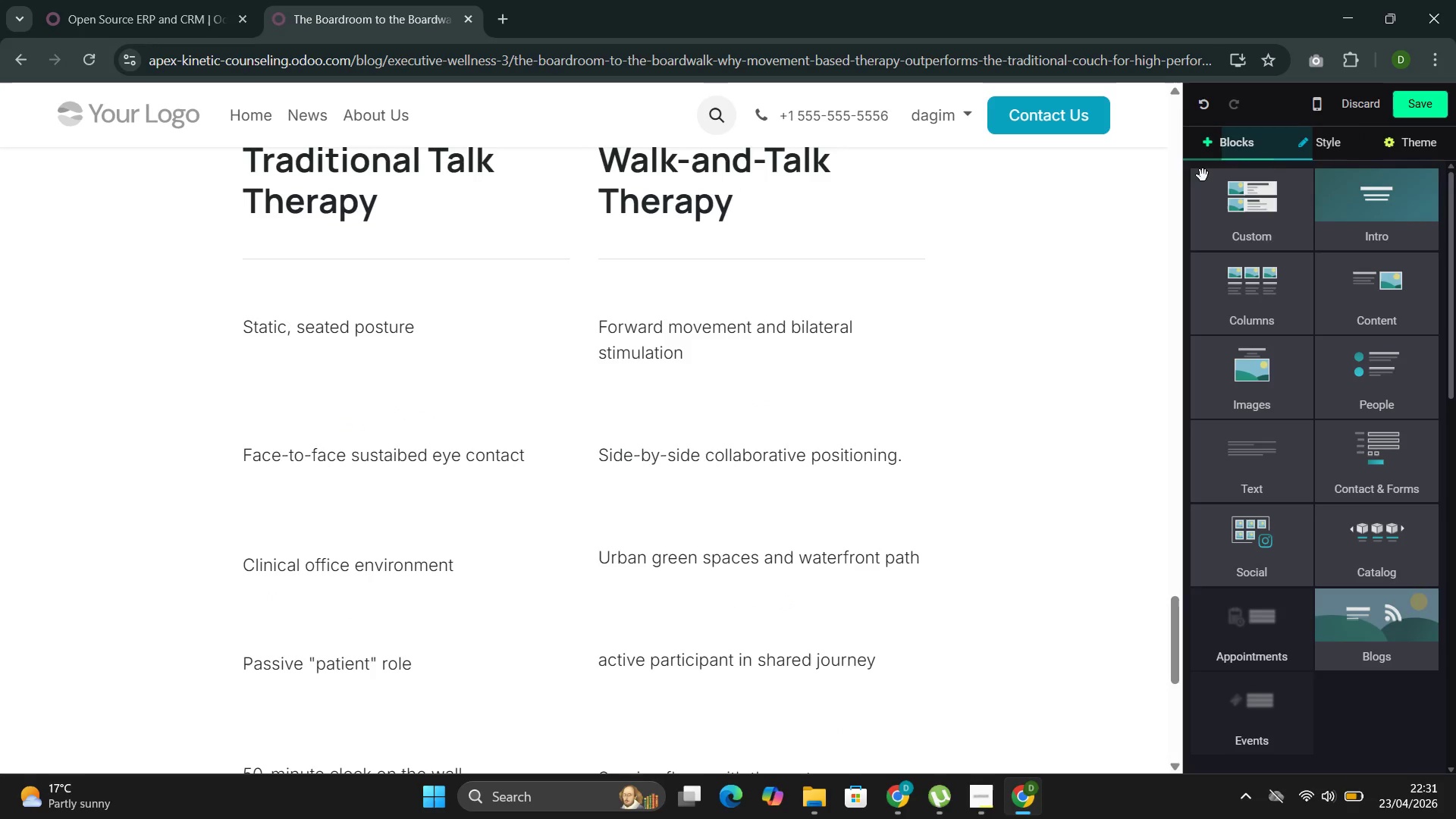 
mouse_move([1215, 187])
 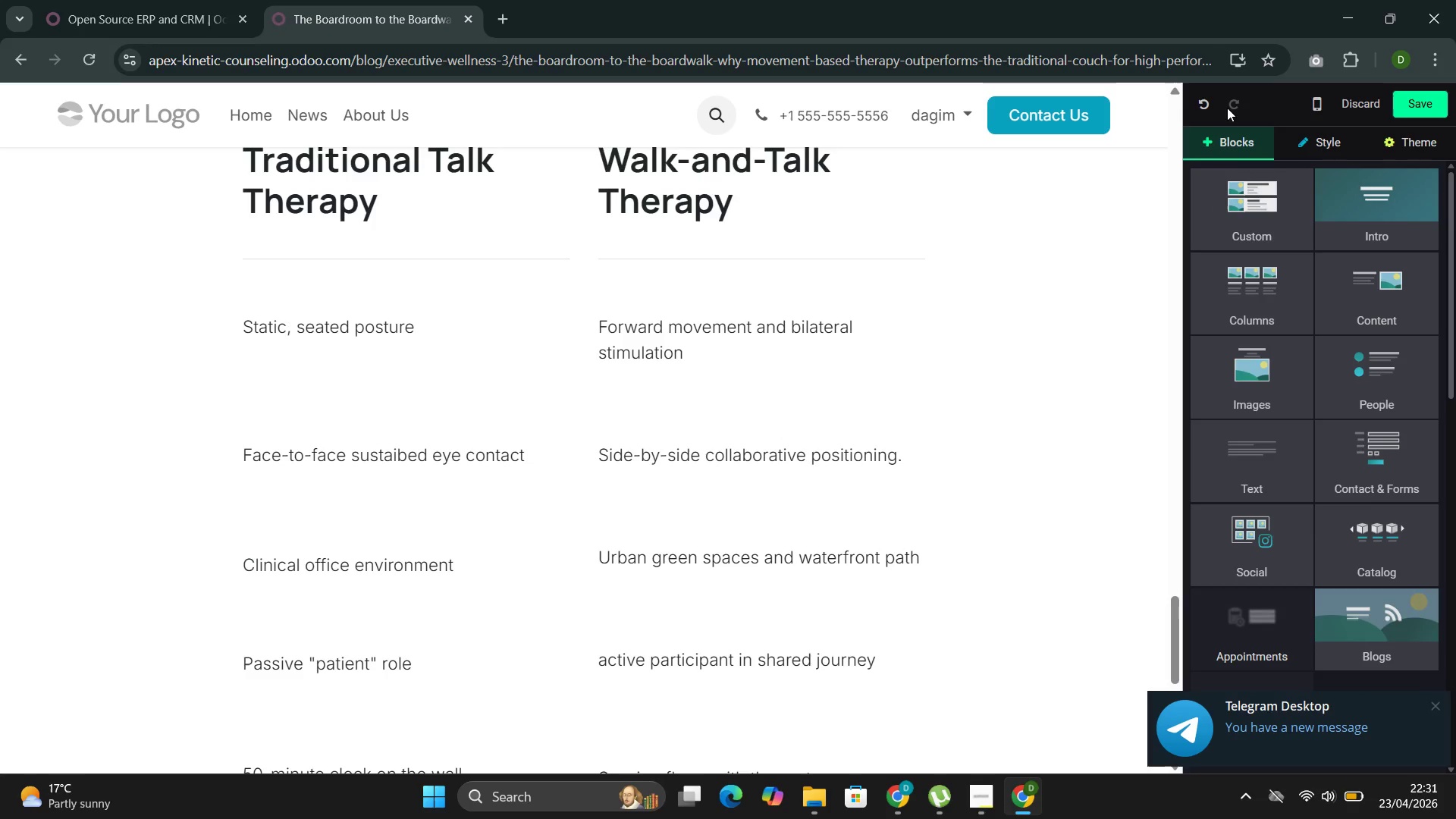 
scroll: coordinate [1275, 472], scroll_direction: down, amount: 6.0
 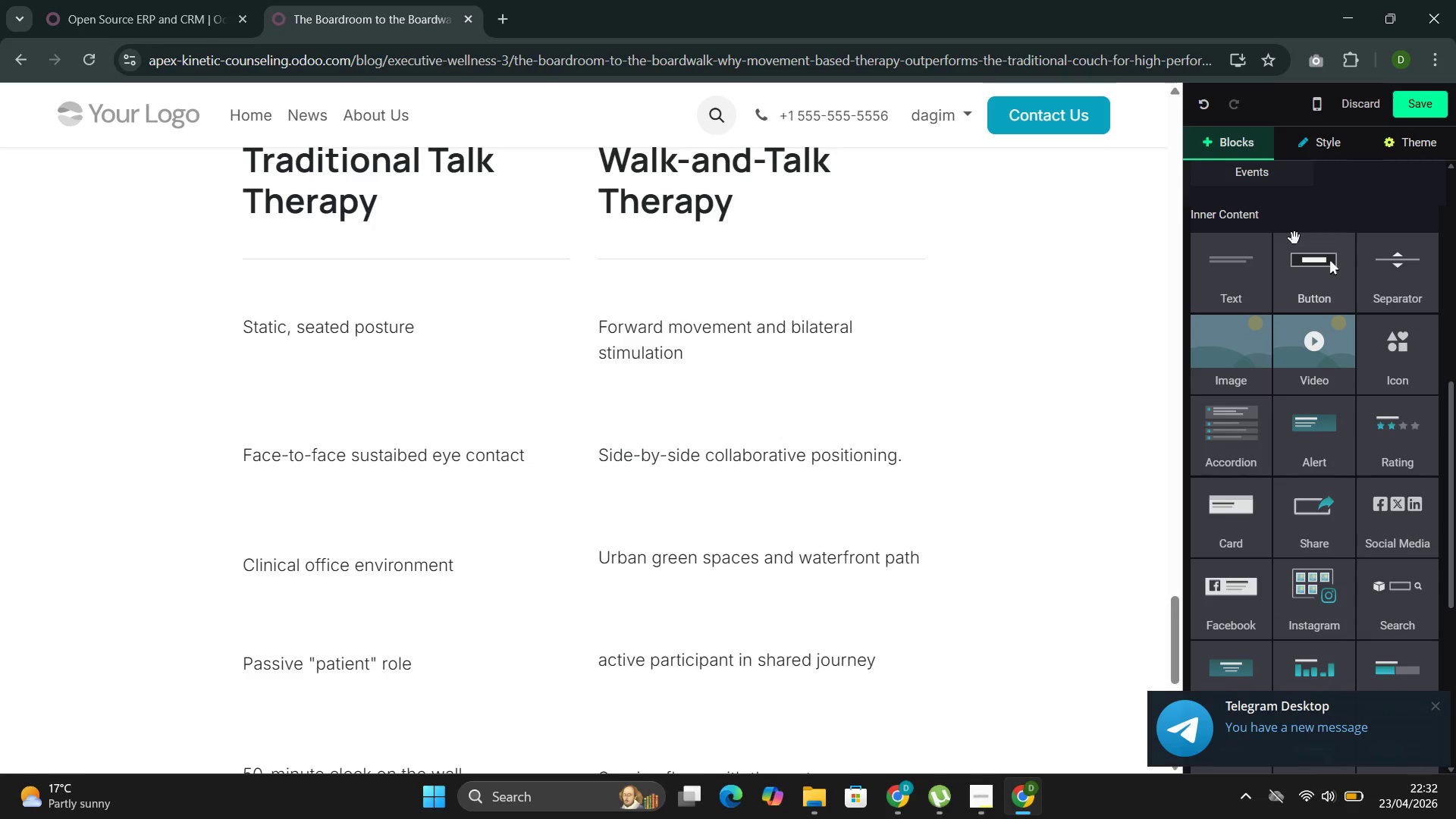 
left_click_drag(start_coordinate=[1302, 275], to_coordinate=[1422, 298])
 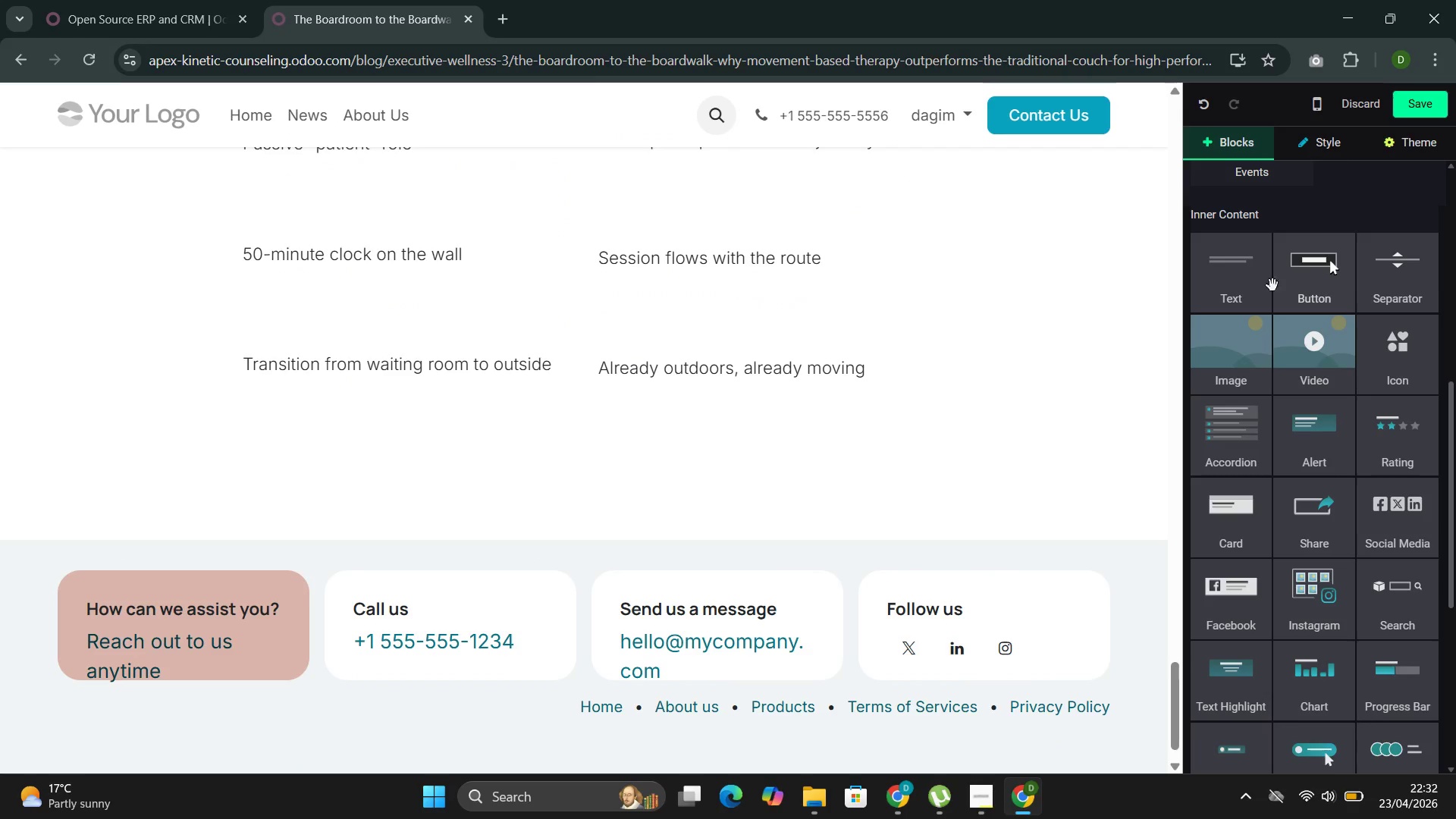 
left_click([1216, 288])
 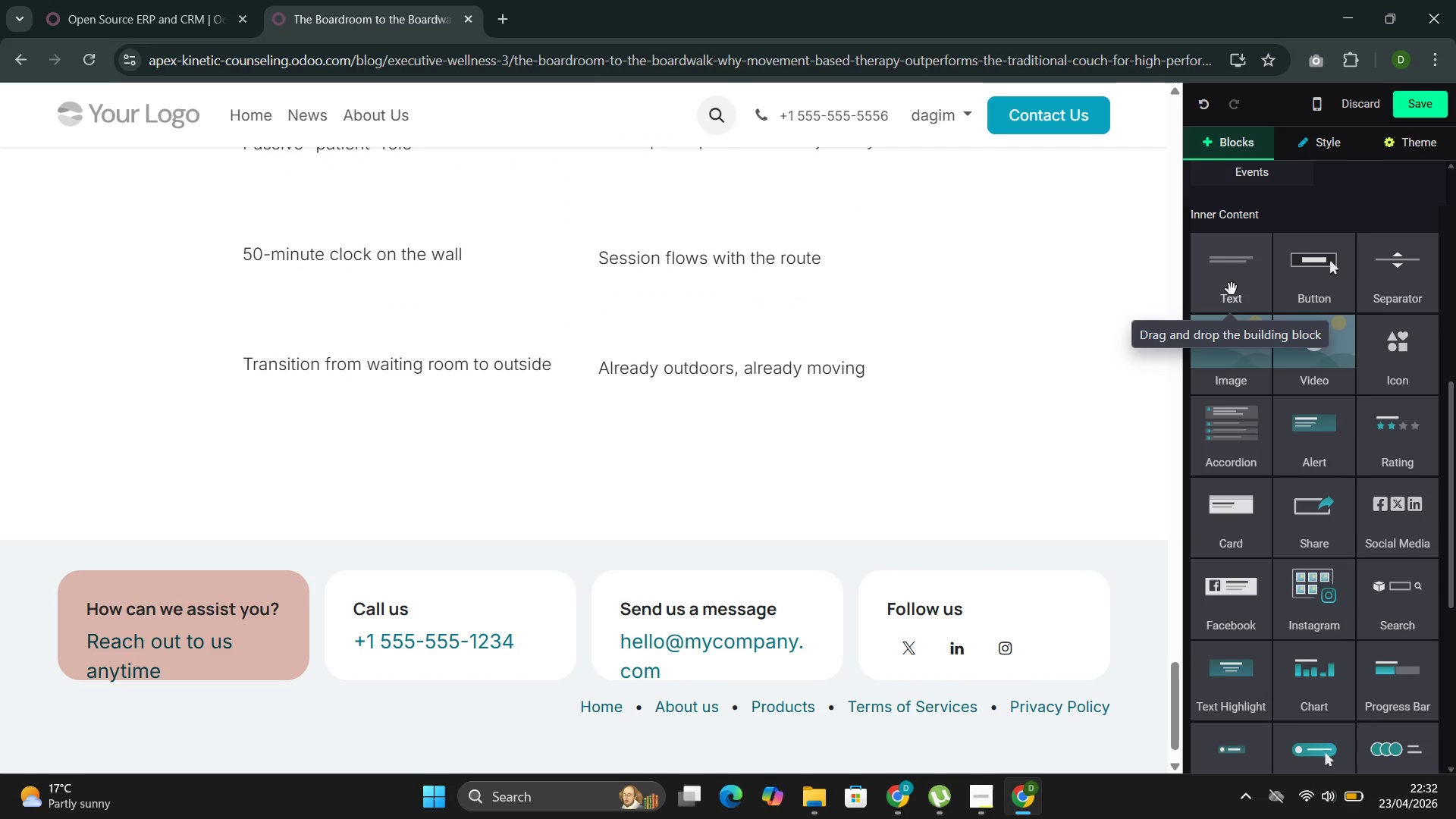 
left_click_drag(start_coordinate=[1236, 285], to_coordinate=[1225, 262])
 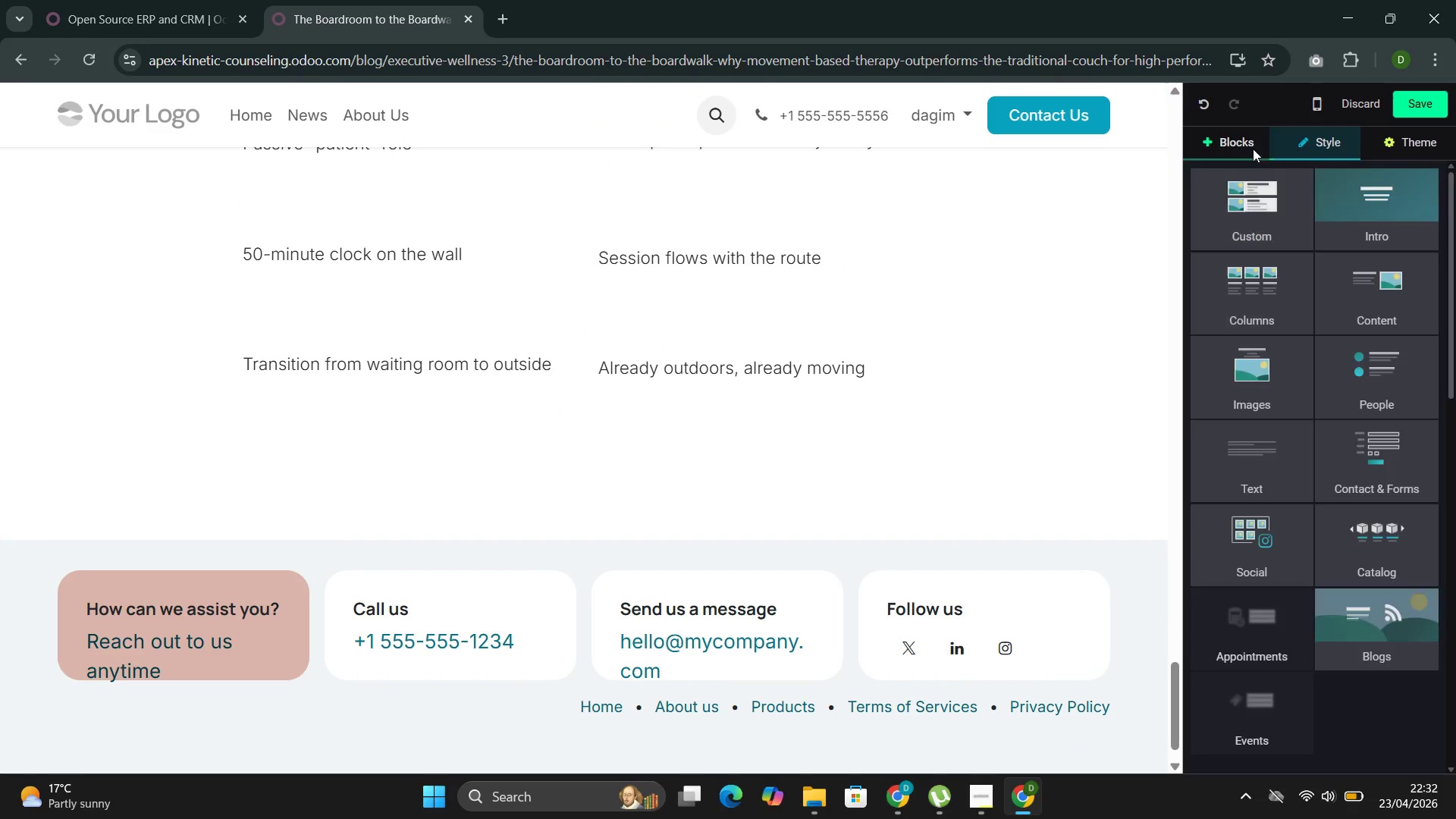 
left_click([1345, 218])
 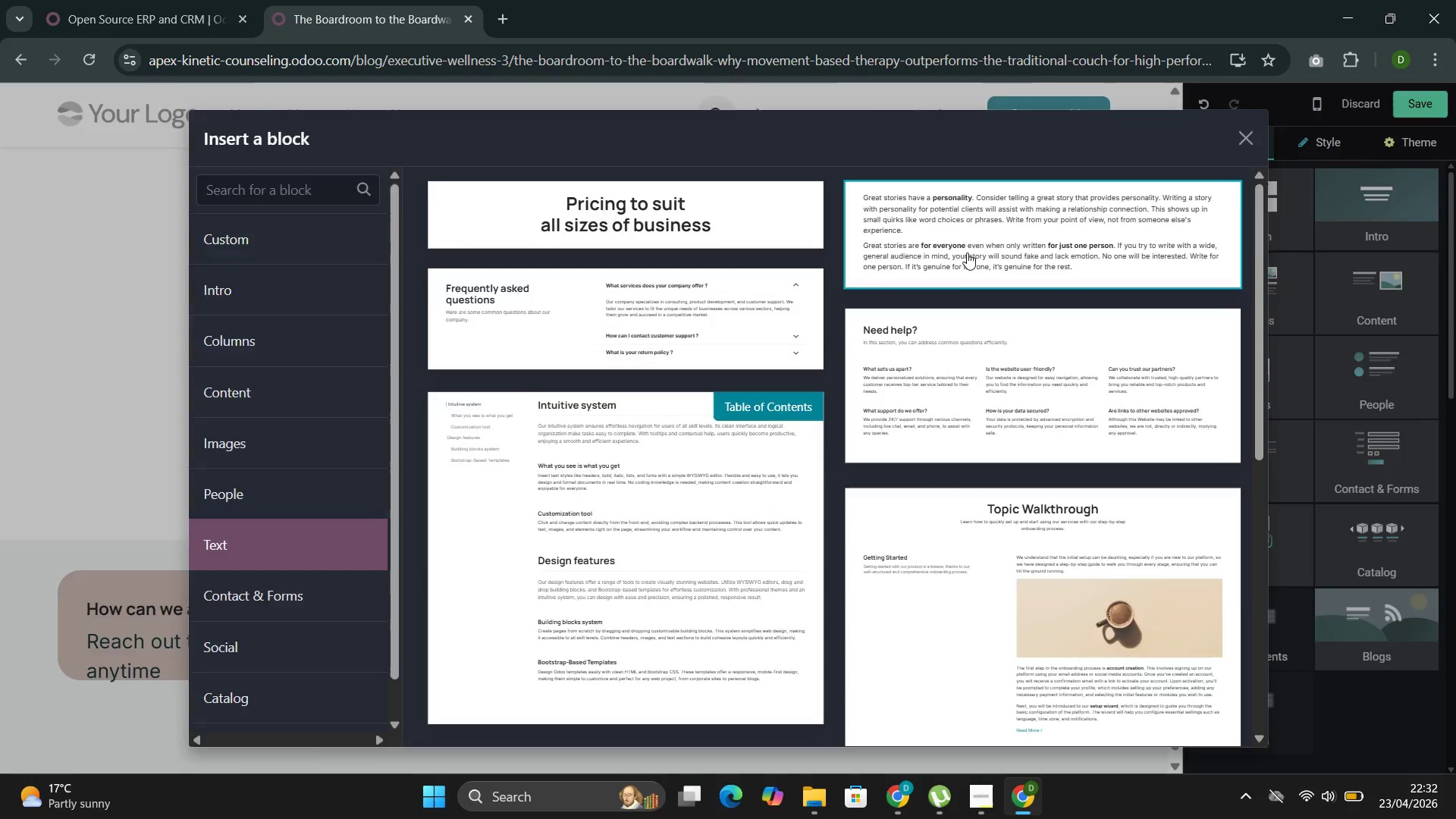 
wait(5.19)
 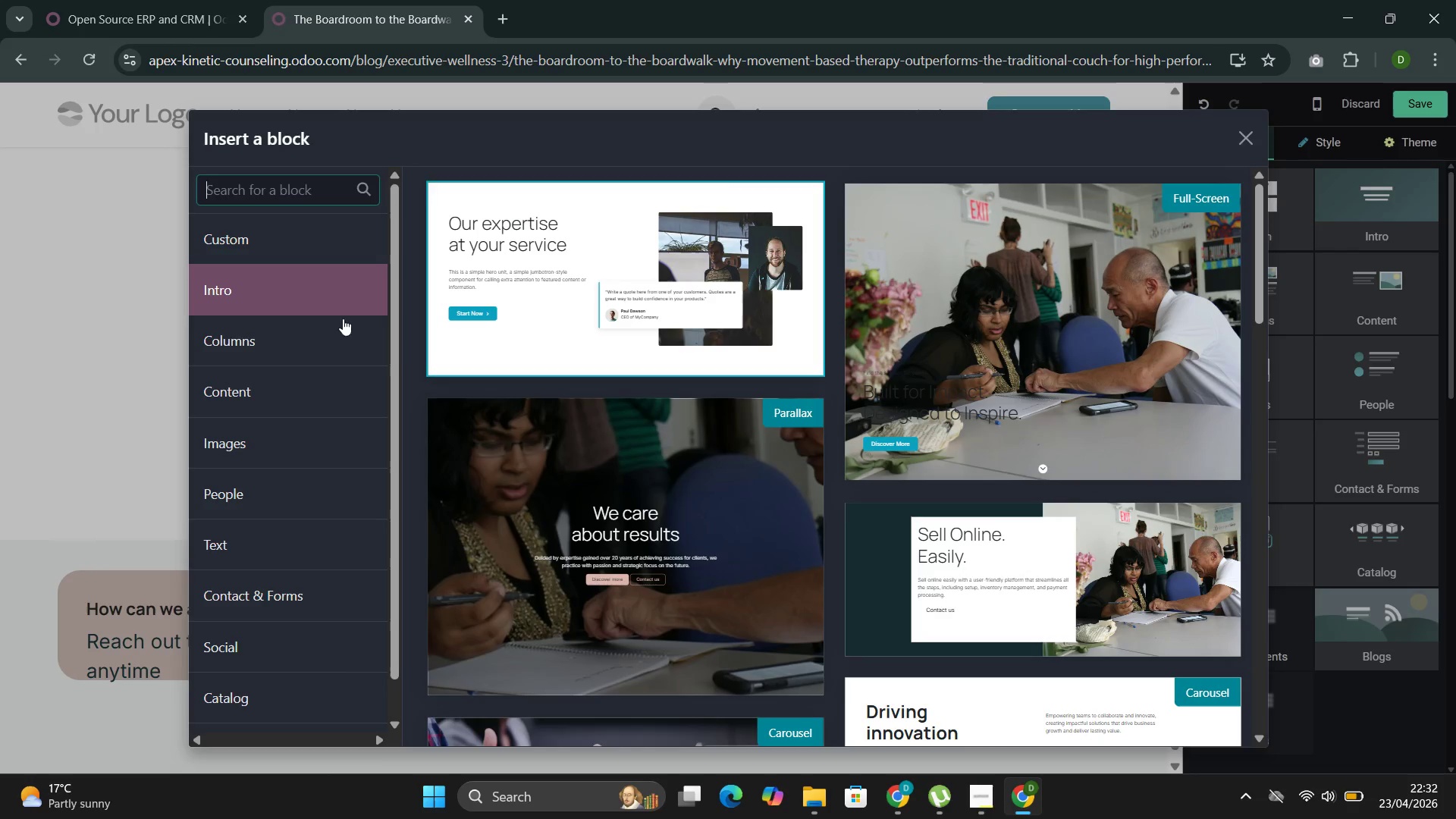 
left_click_drag(start_coordinate=[477, 462], to_coordinate=[240, 226])
 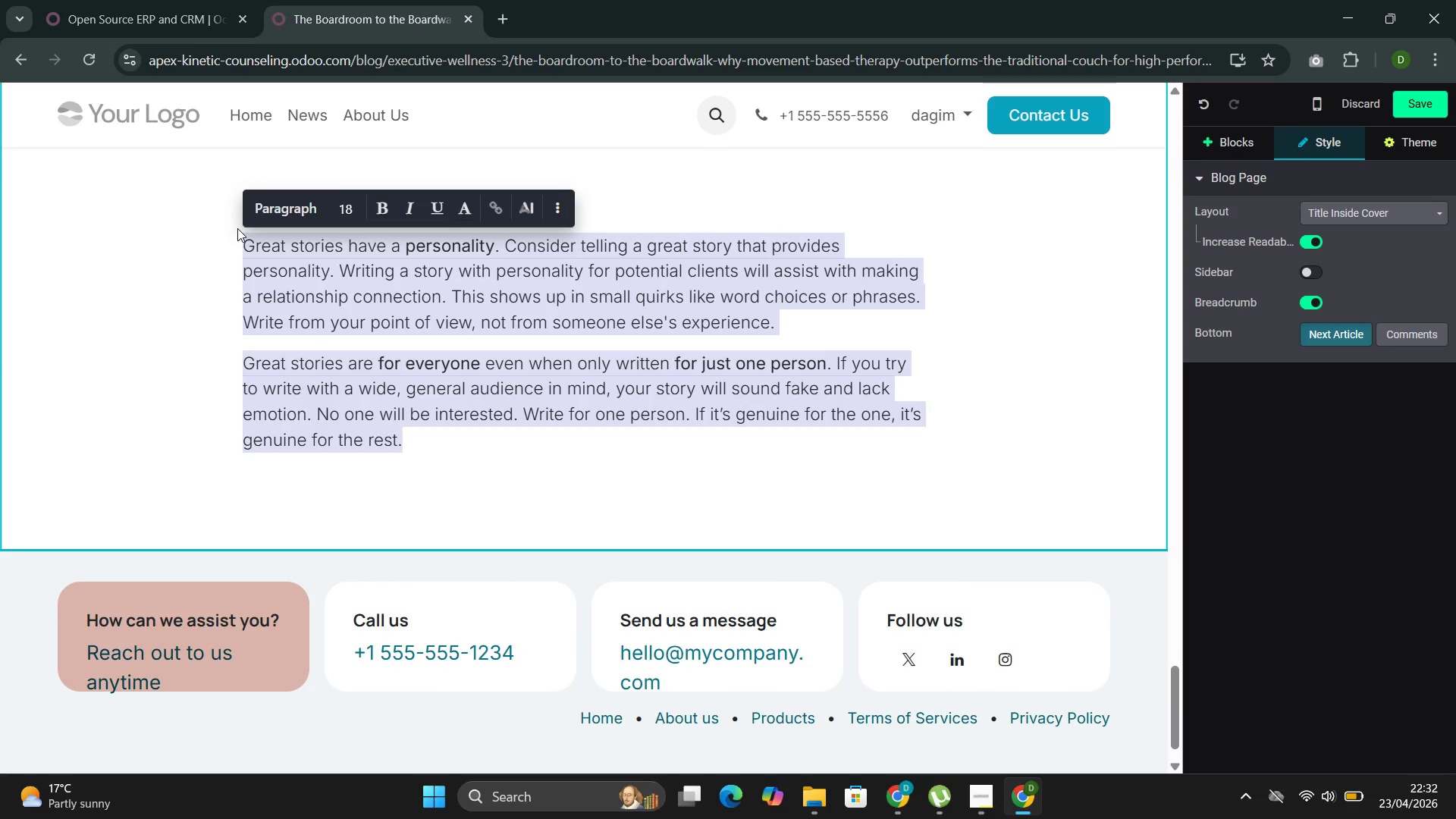 
key(Backspace)
 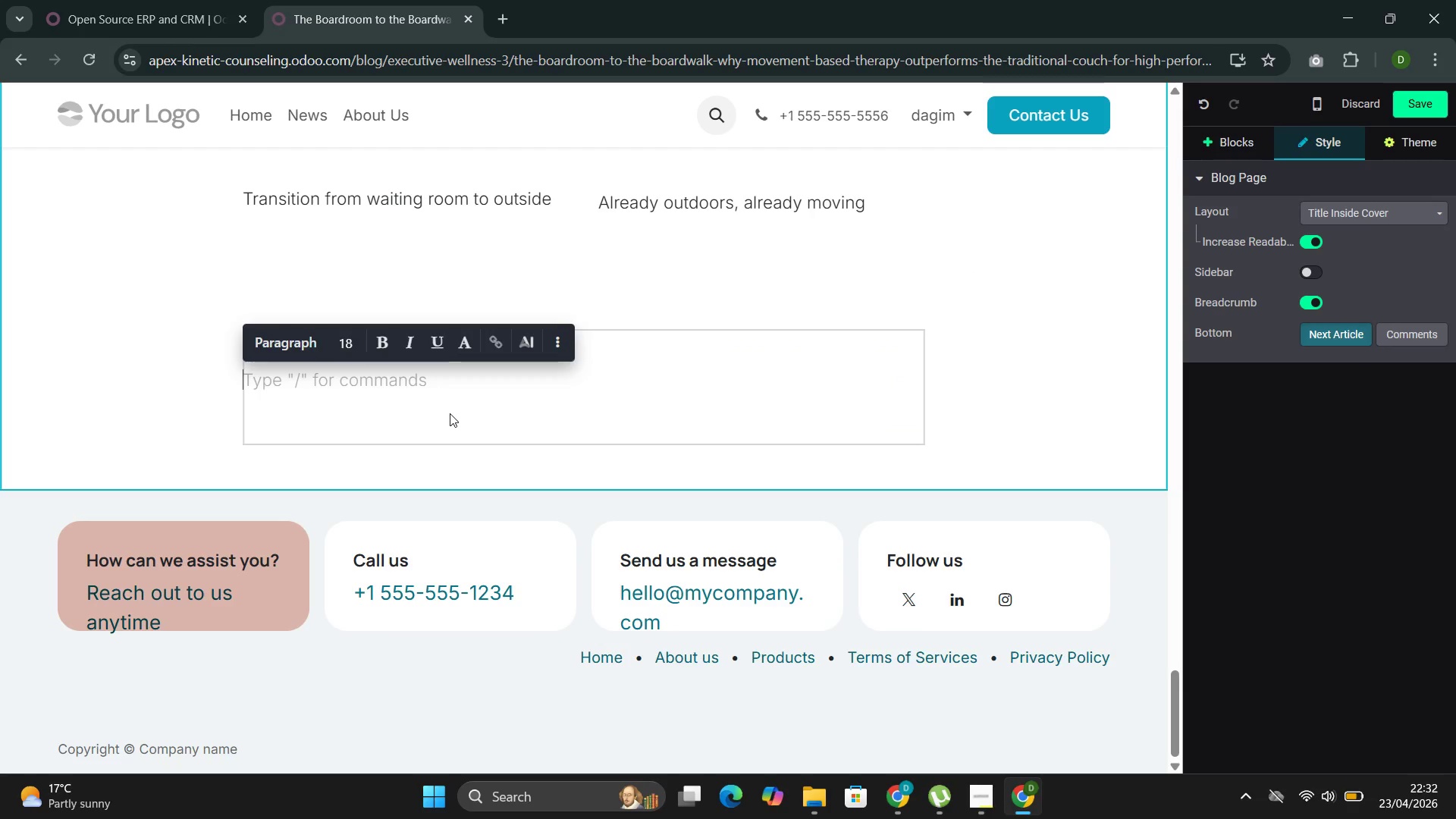 
key(Control+ControlLeft)
 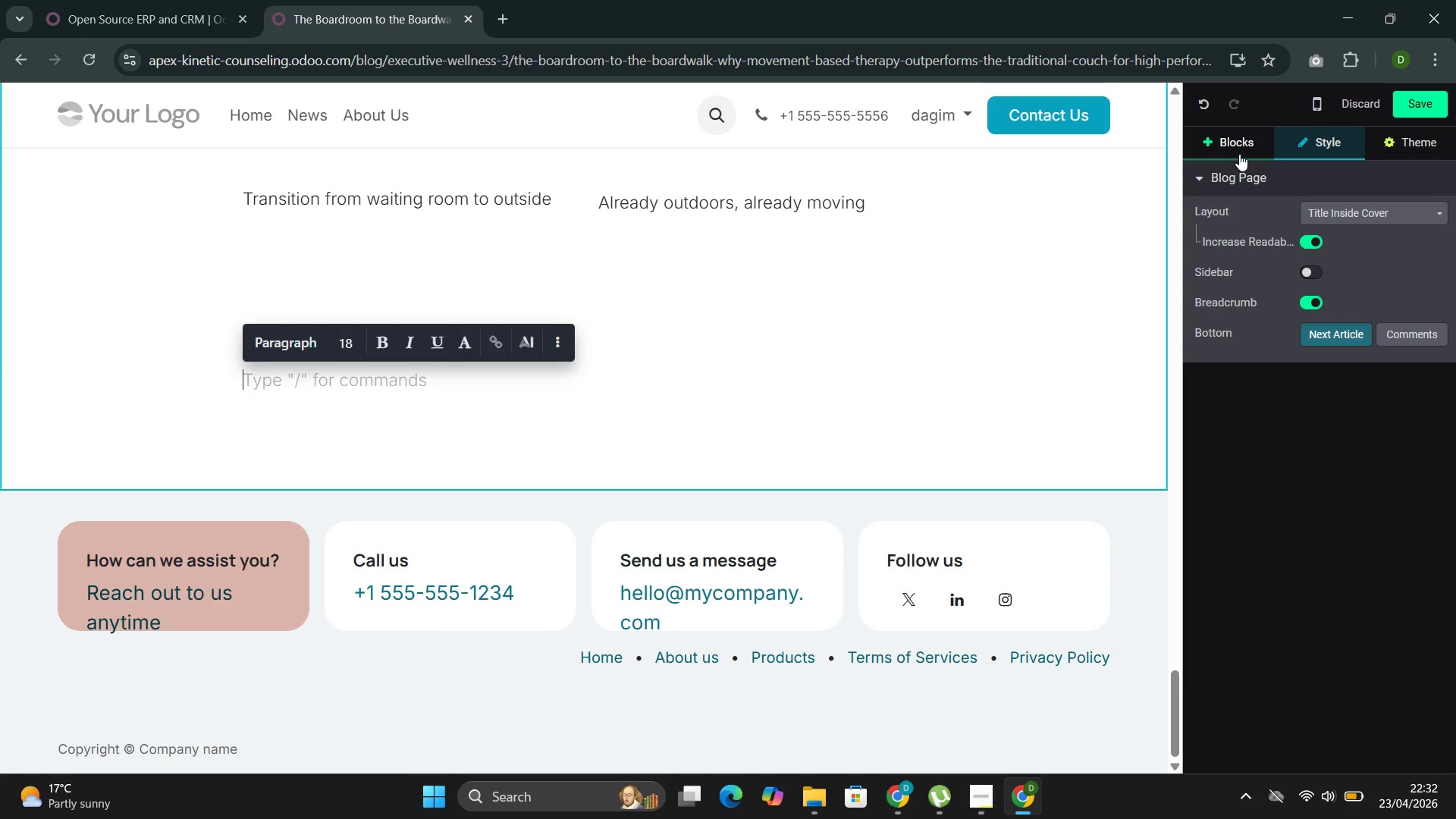 
left_click([1238, 144])
 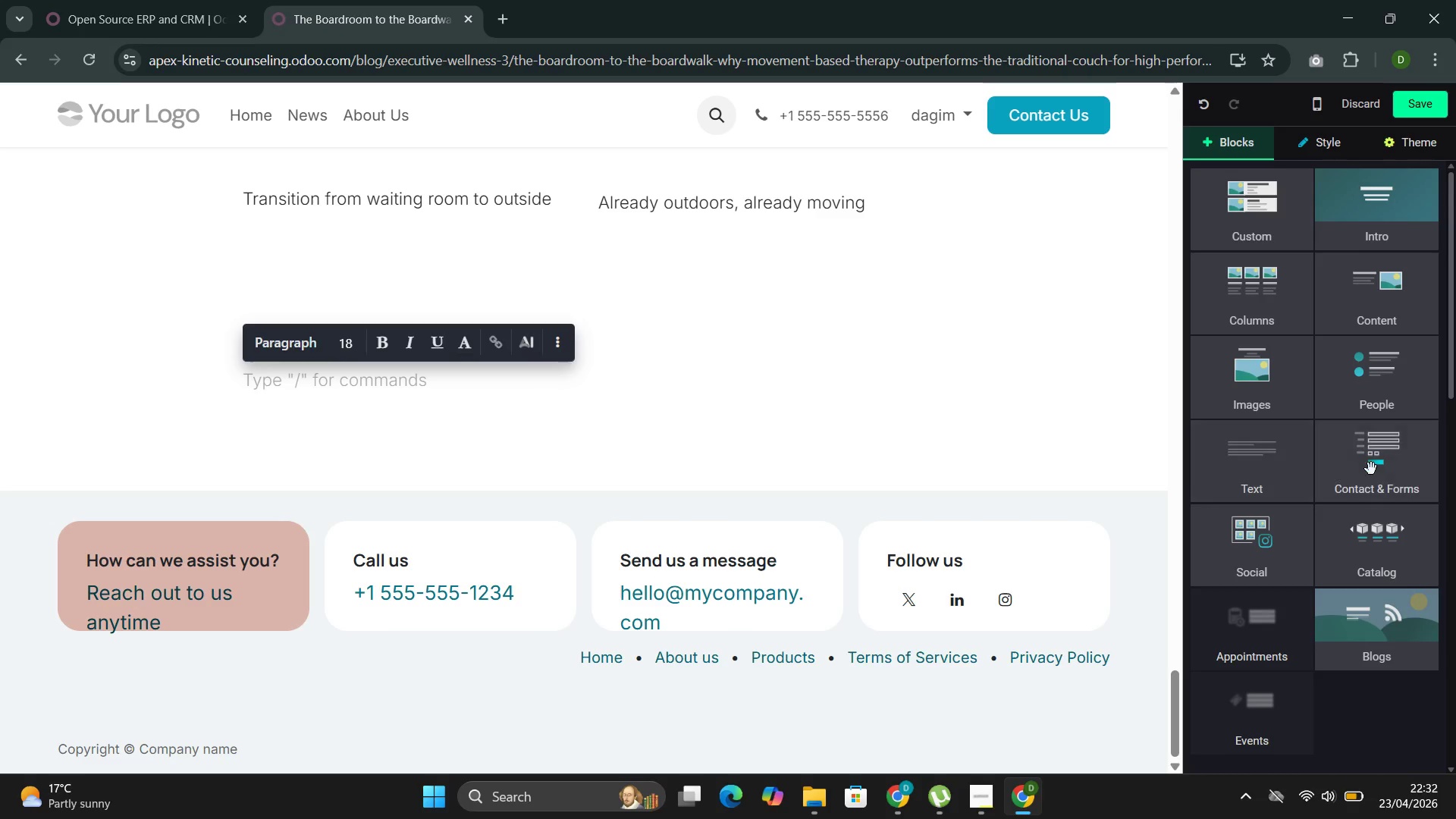 
left_click([1268, 547])
 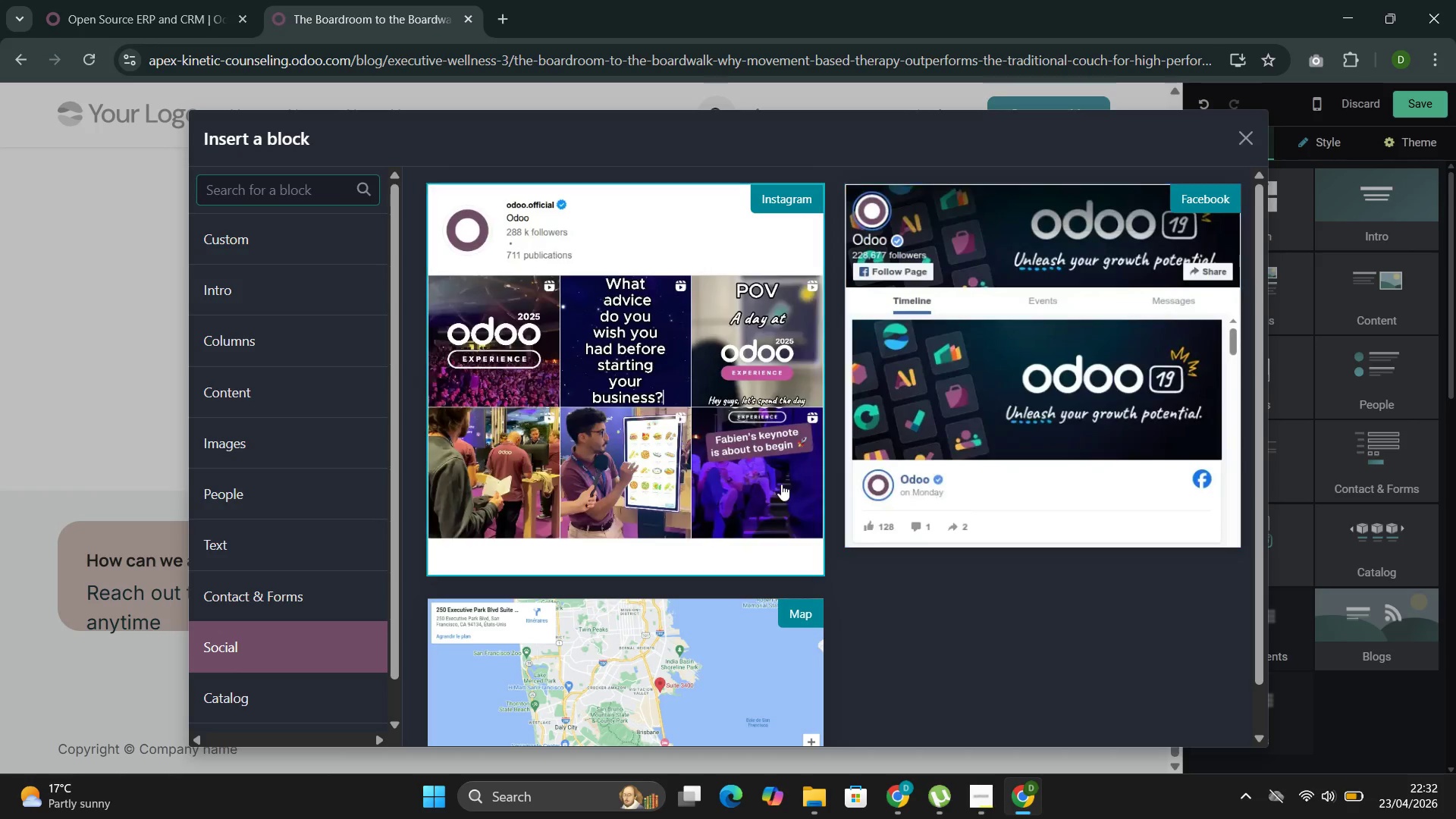 
scroll: coordinate [544, 497], scroll_direction: down, amount: 2.0
 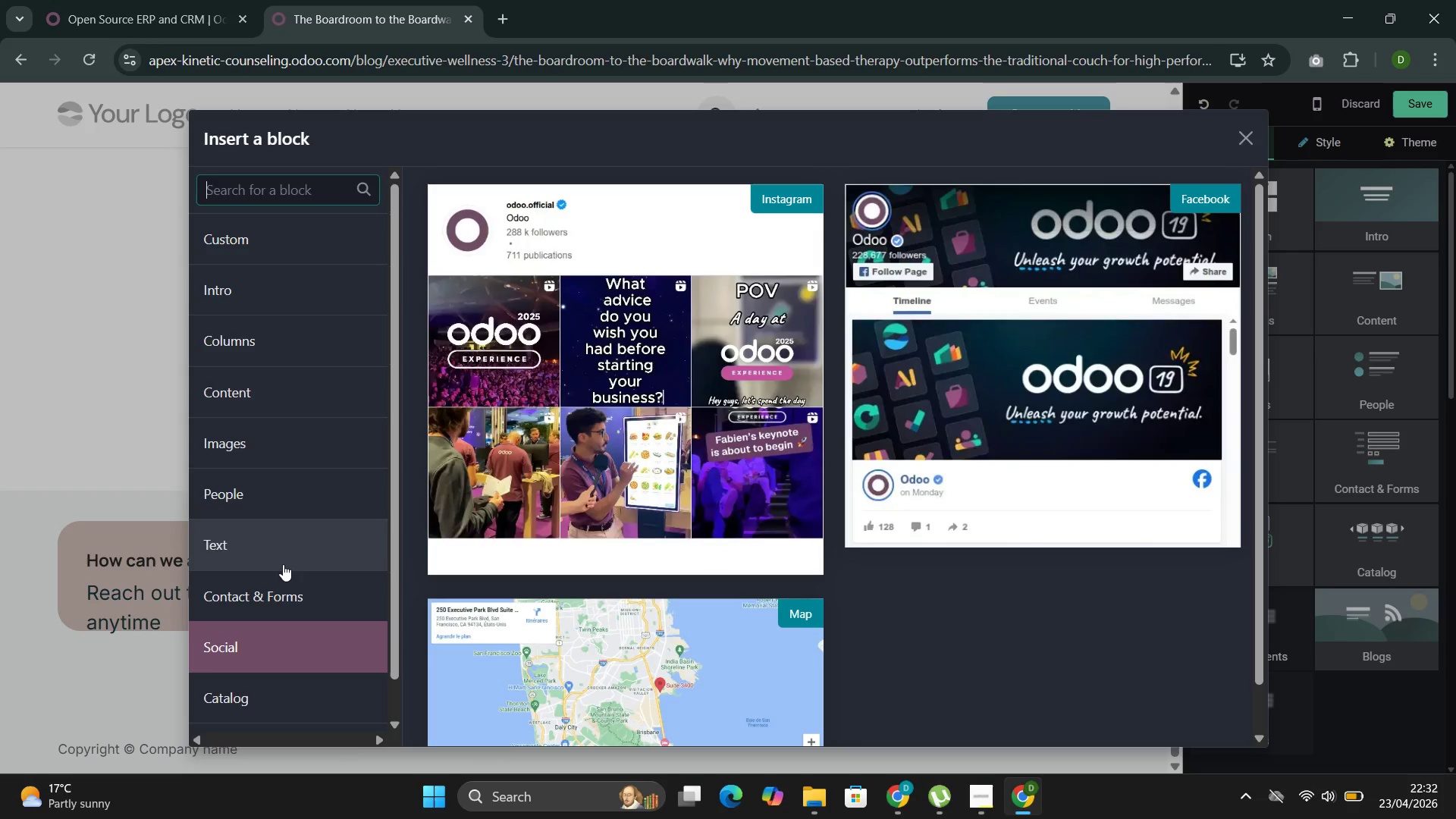 
left_click([287, 590])
 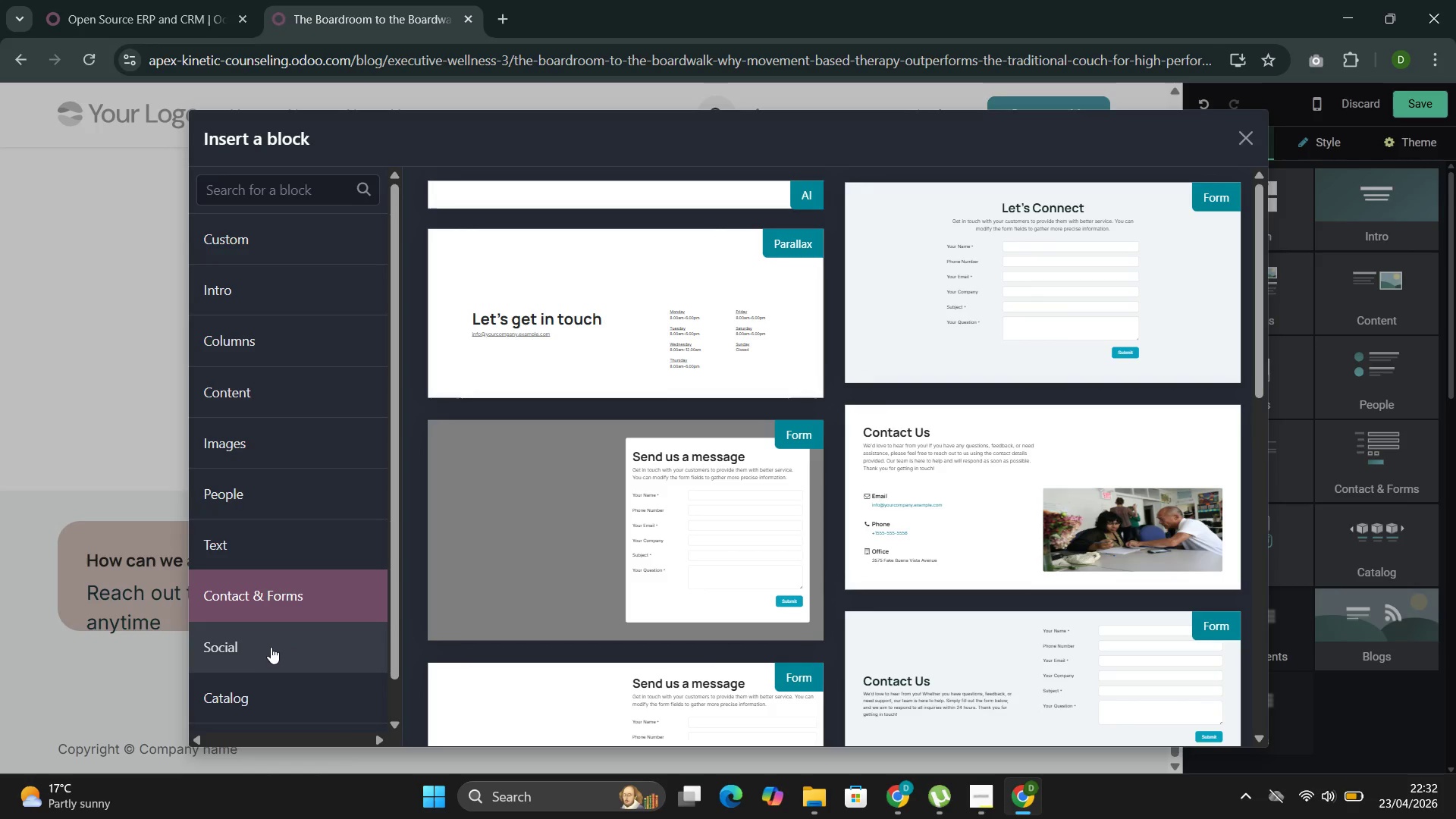 
left_click([283, 633])
 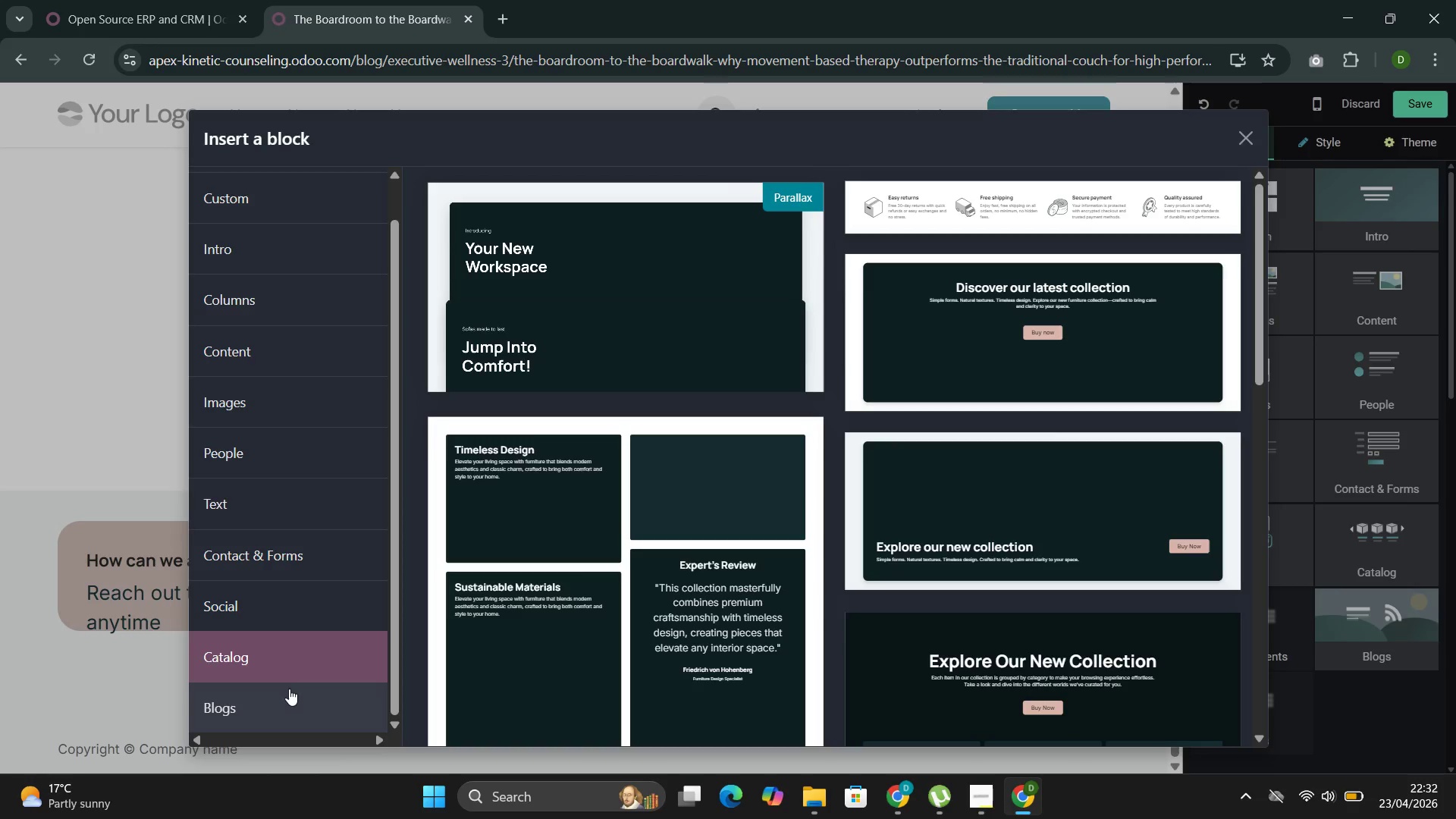 
scroll: coordinate [275, 643], scroll_direction: down, amount: 3.0
 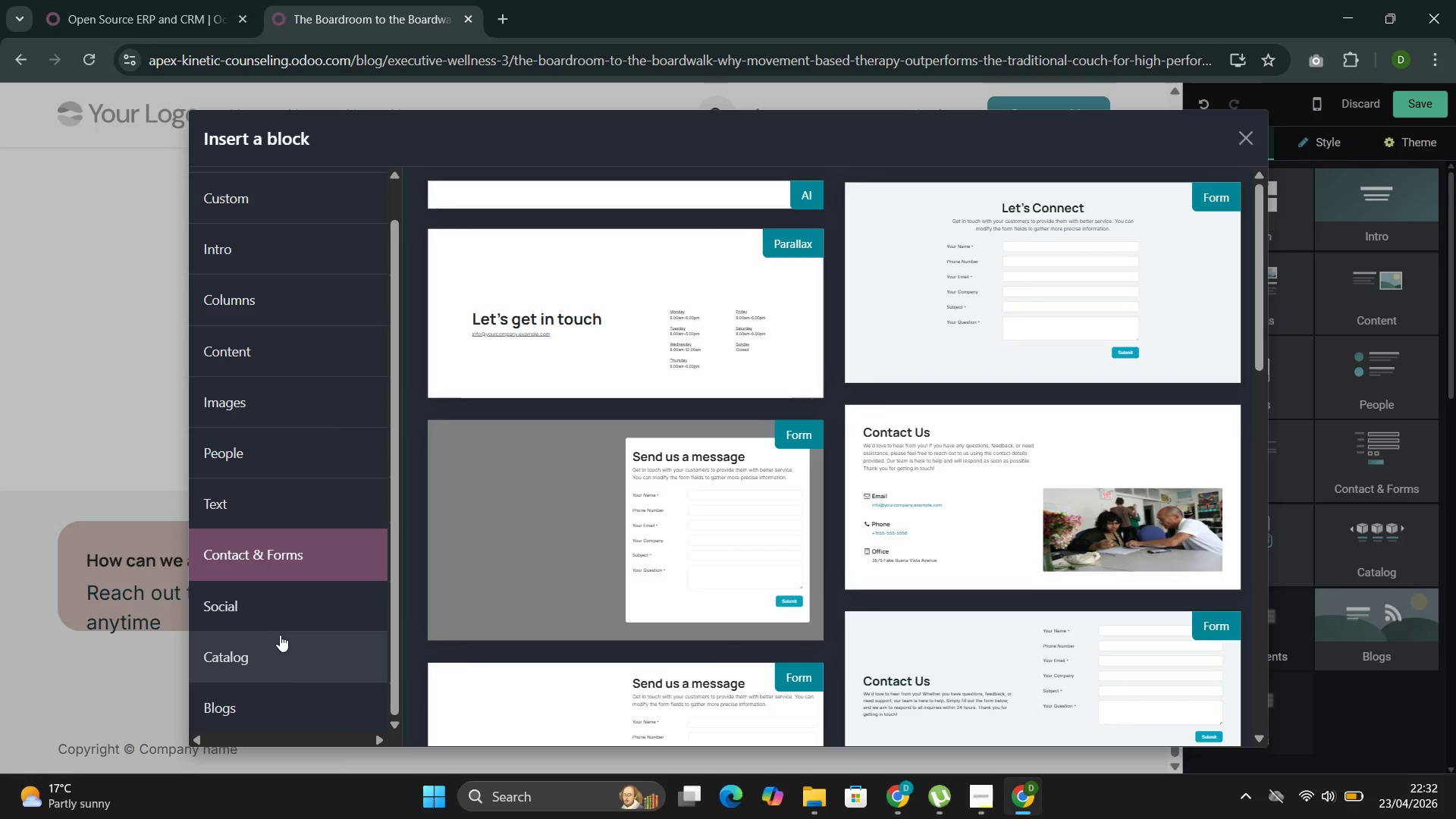 
left_click([293, 680])
 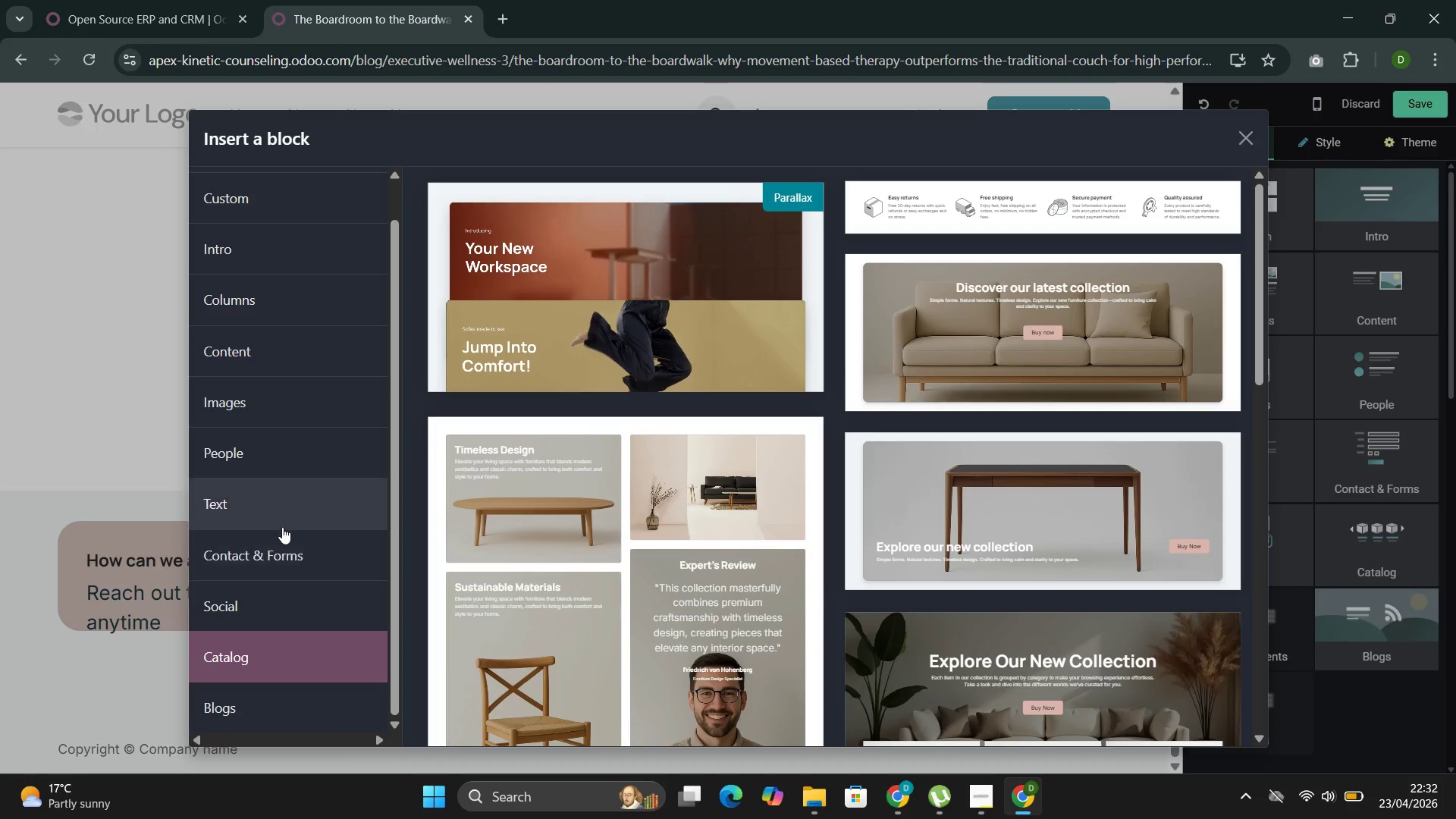 
left_click([281, 543])
 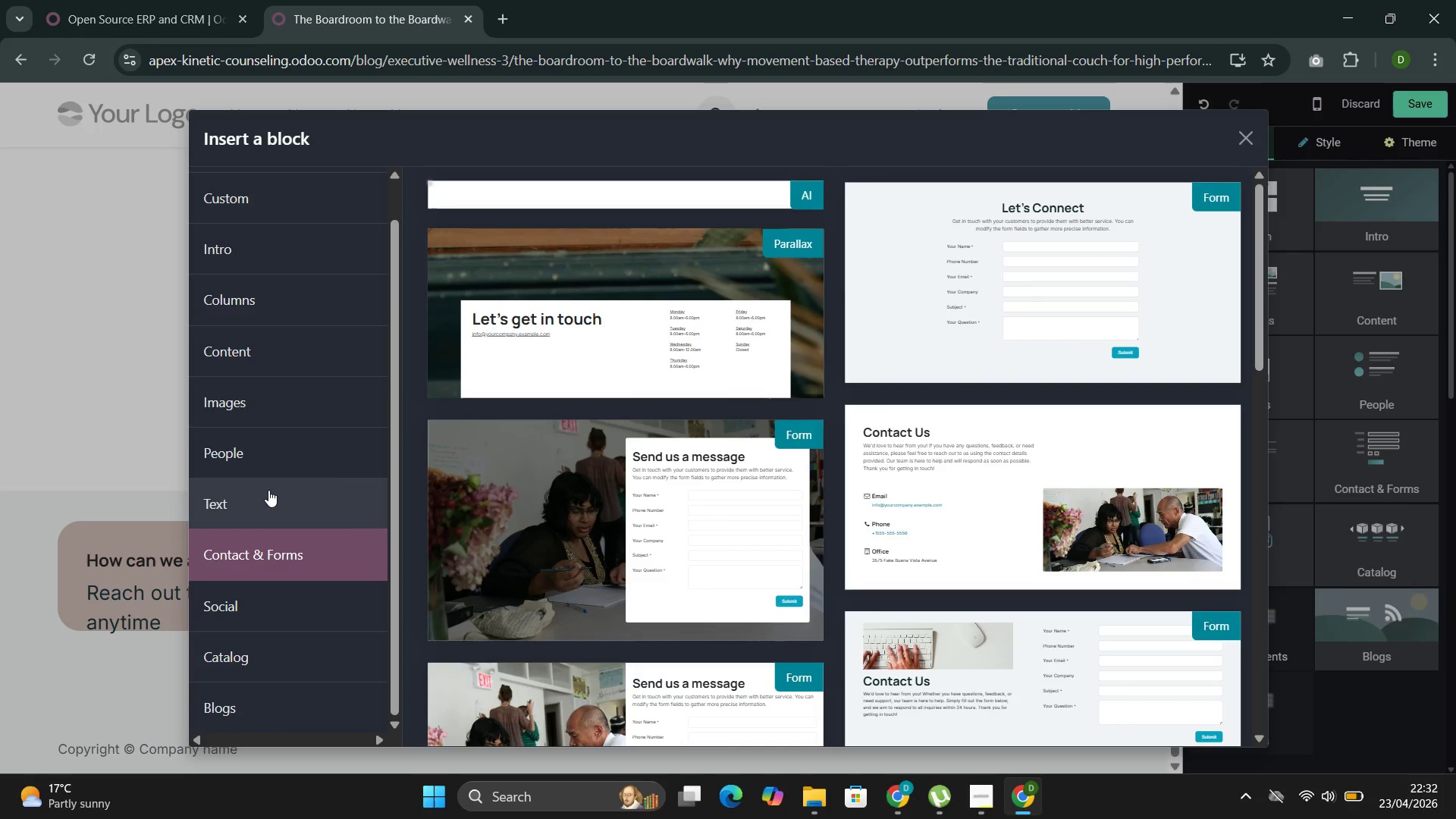 
scroll: coordinate [710, 405], scroll_direction: down, amount: 8.0
 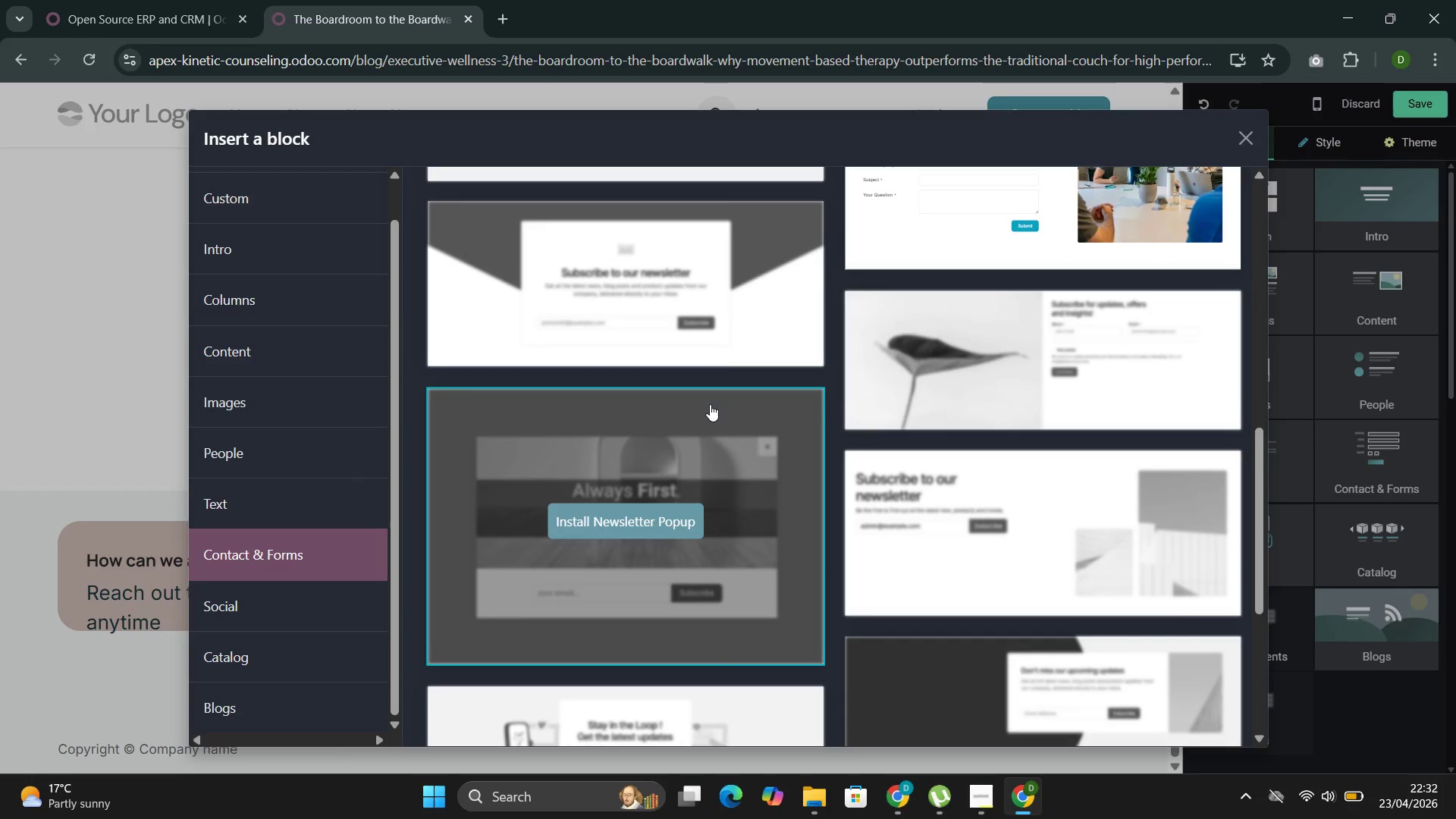 
scroll: coordinate [708, 402], scroll_direction: up, amount: 2.0
 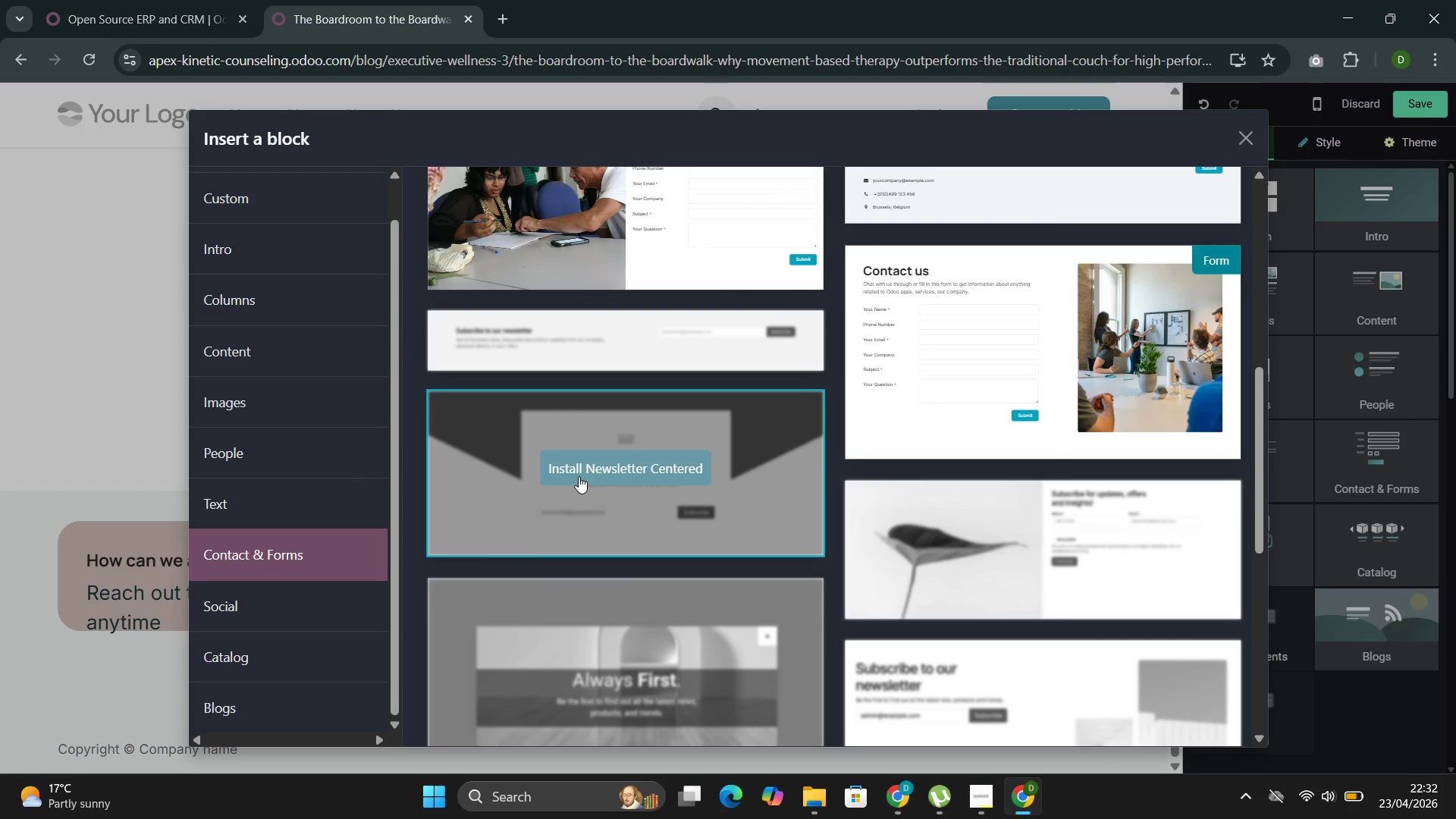 
scroll: coordinate [579, 476], scroll_direction: down, amount: 2.0
 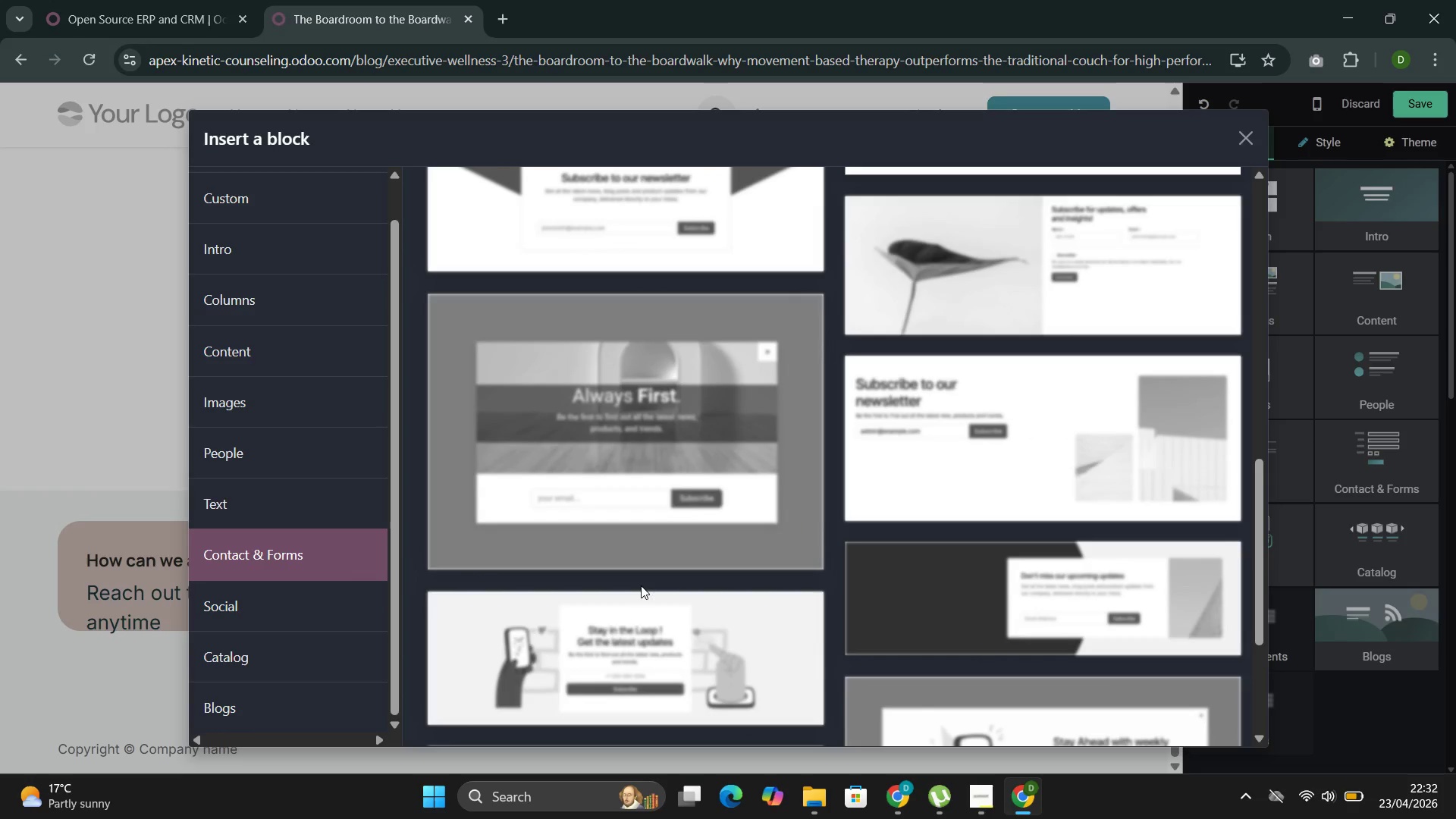 
wait(6.77)
 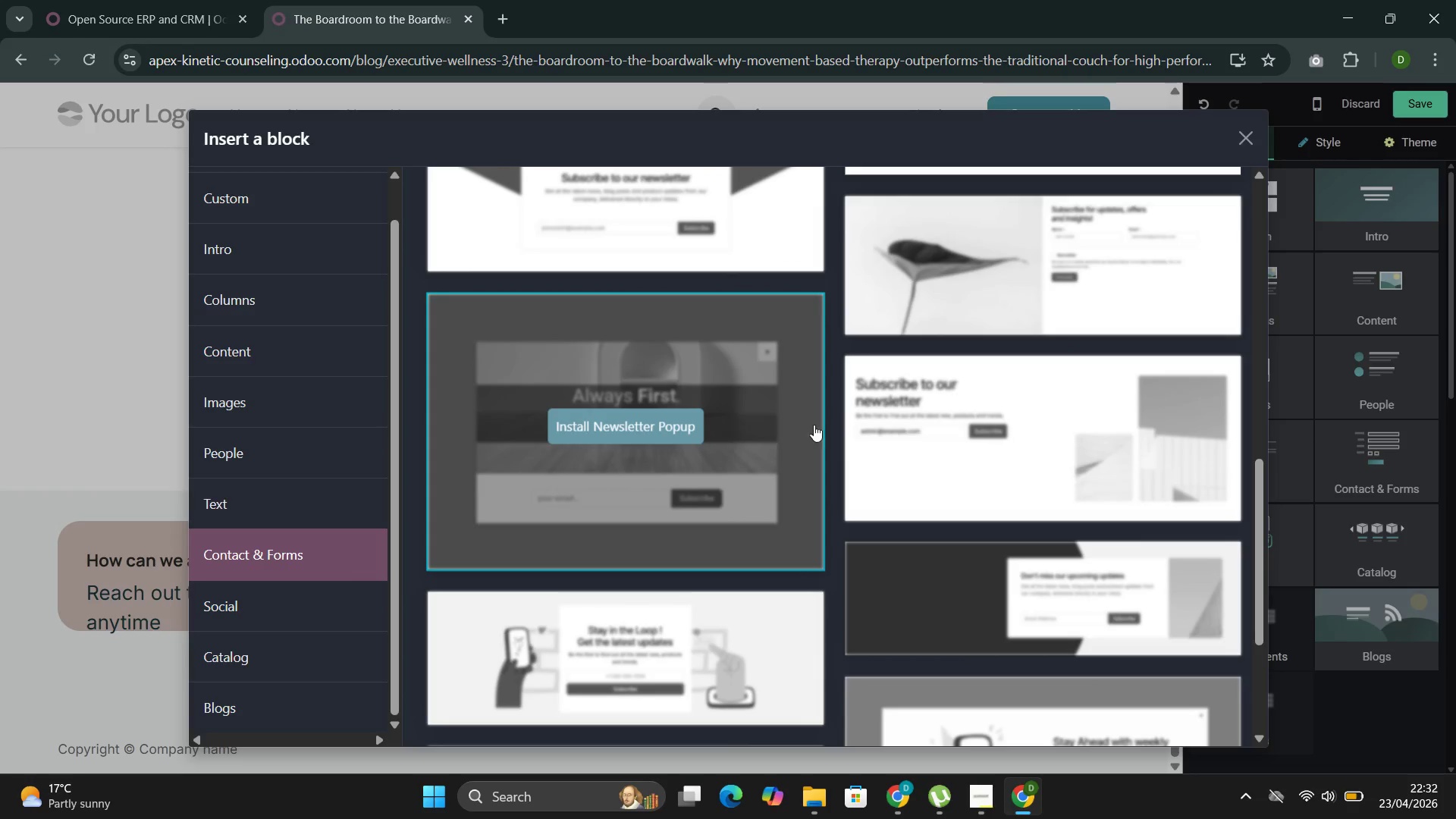 
scroll: coordinate [982, 574], scroll_direction: down, amount: 5.0
 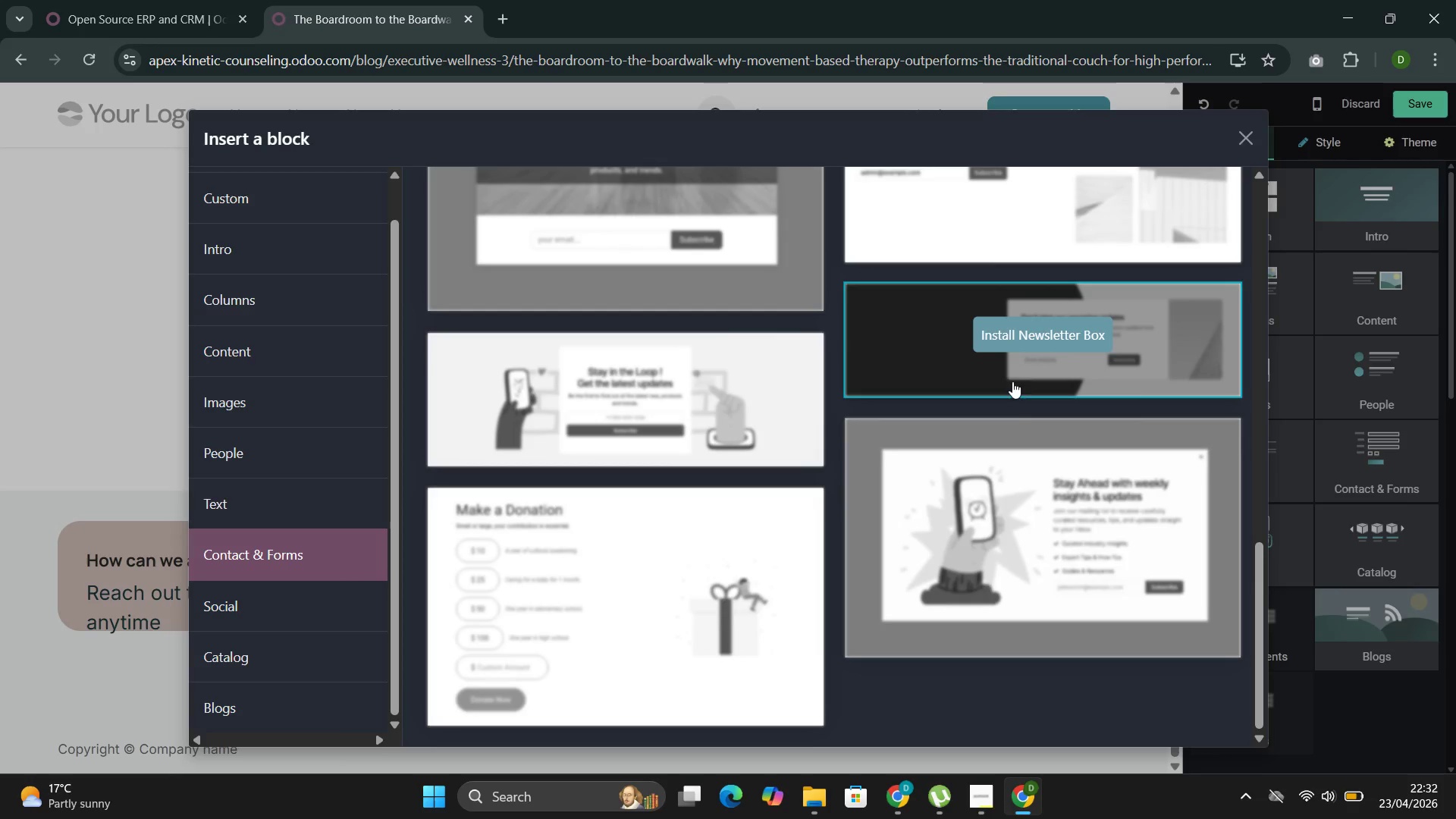 
left_click([275, 590])
 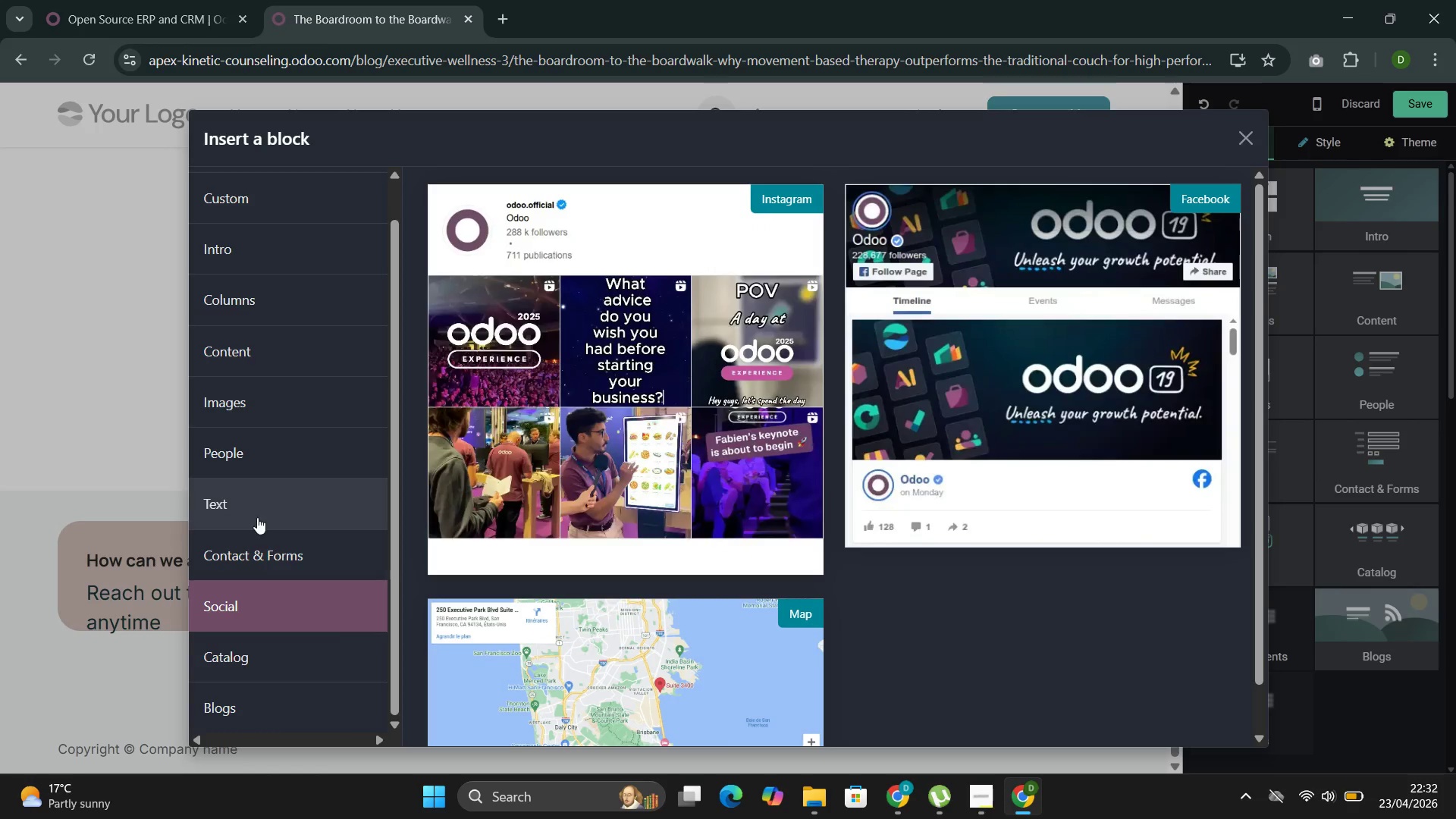 
scroll: coordinate [284, 586], scroll_direction: down, amount: 4.0
 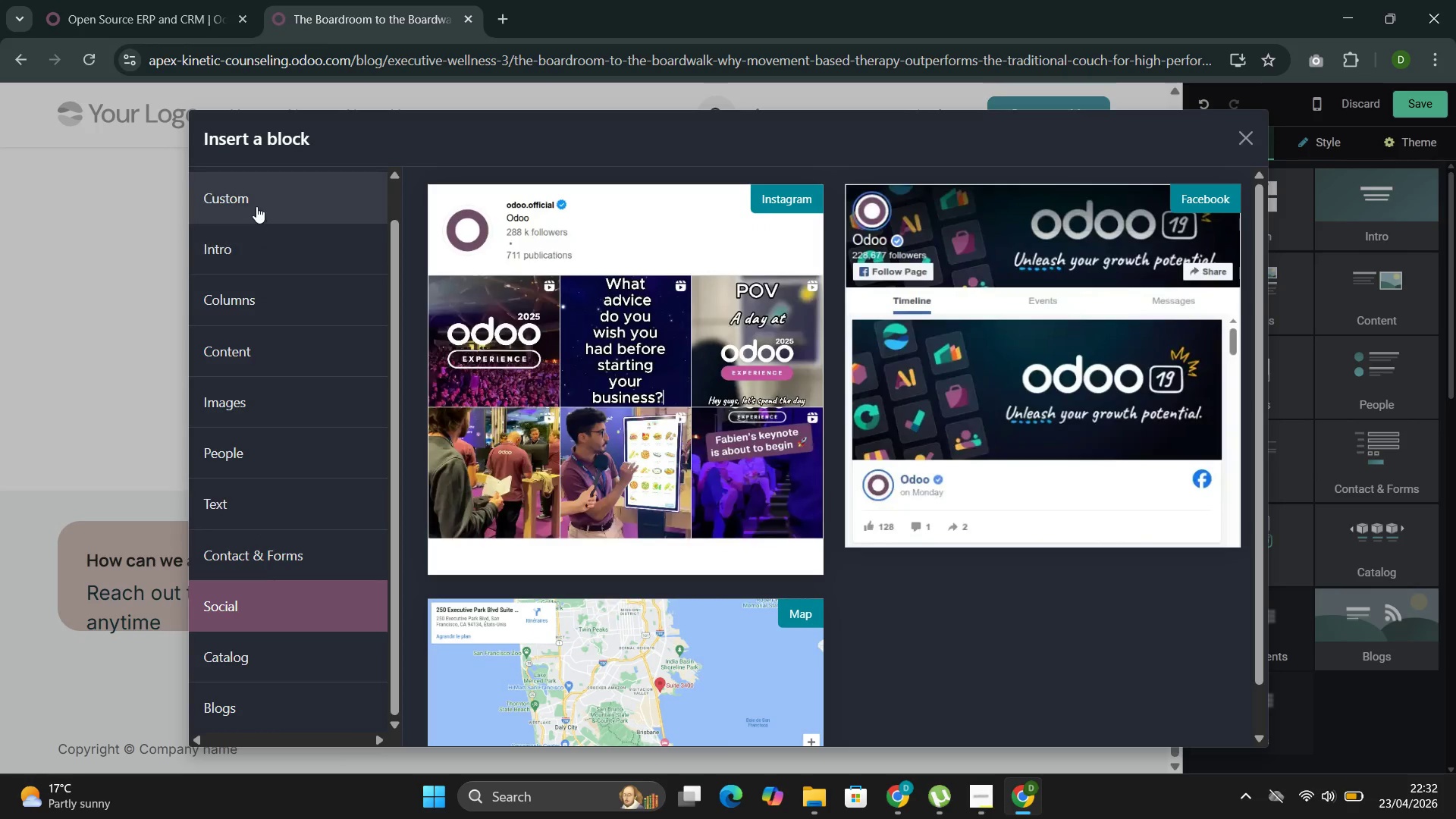 
scroll: coordinate [245, 244], scroll_direction: up, amount: 8.0
 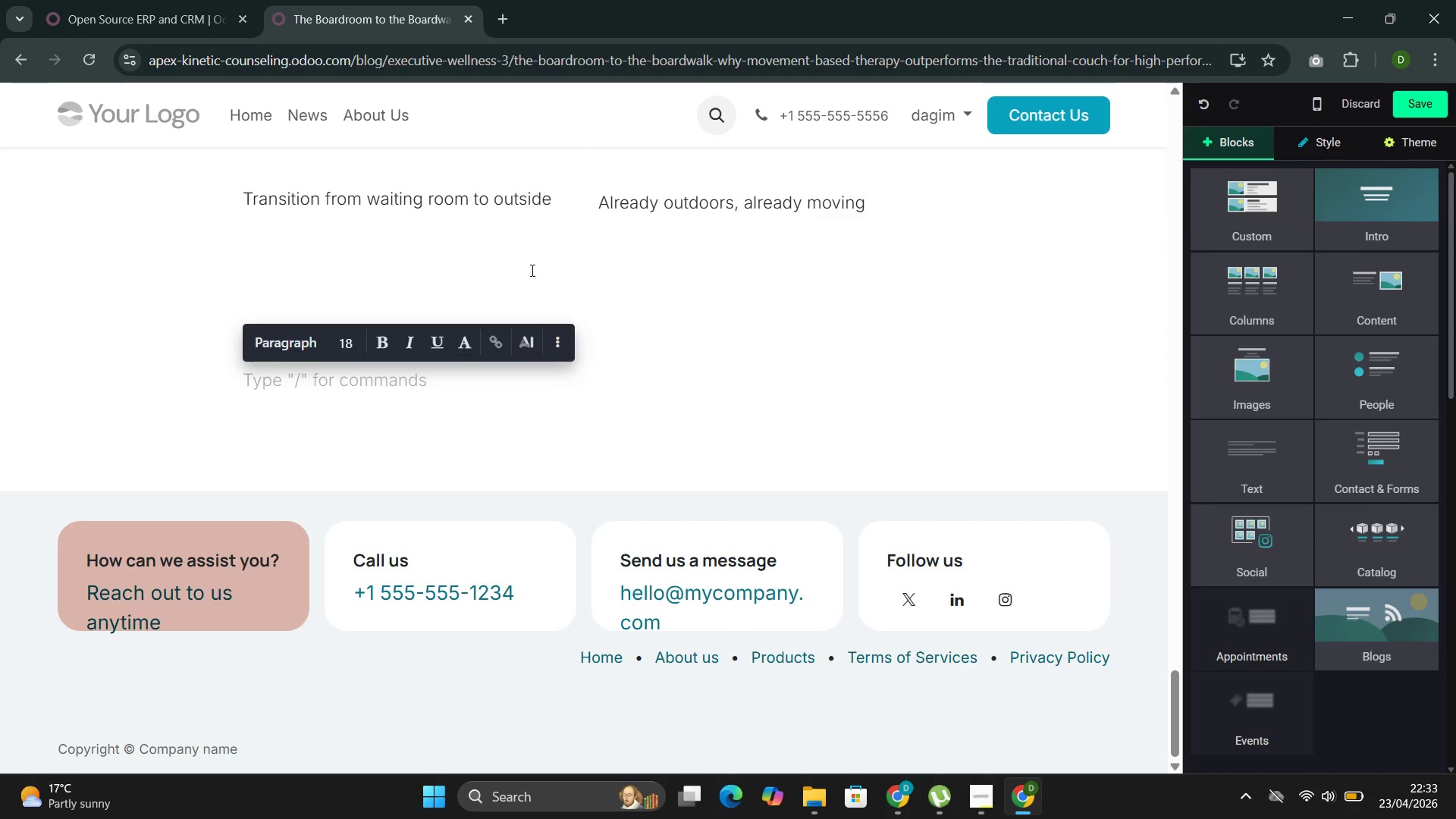 
left_click([406, 403])
 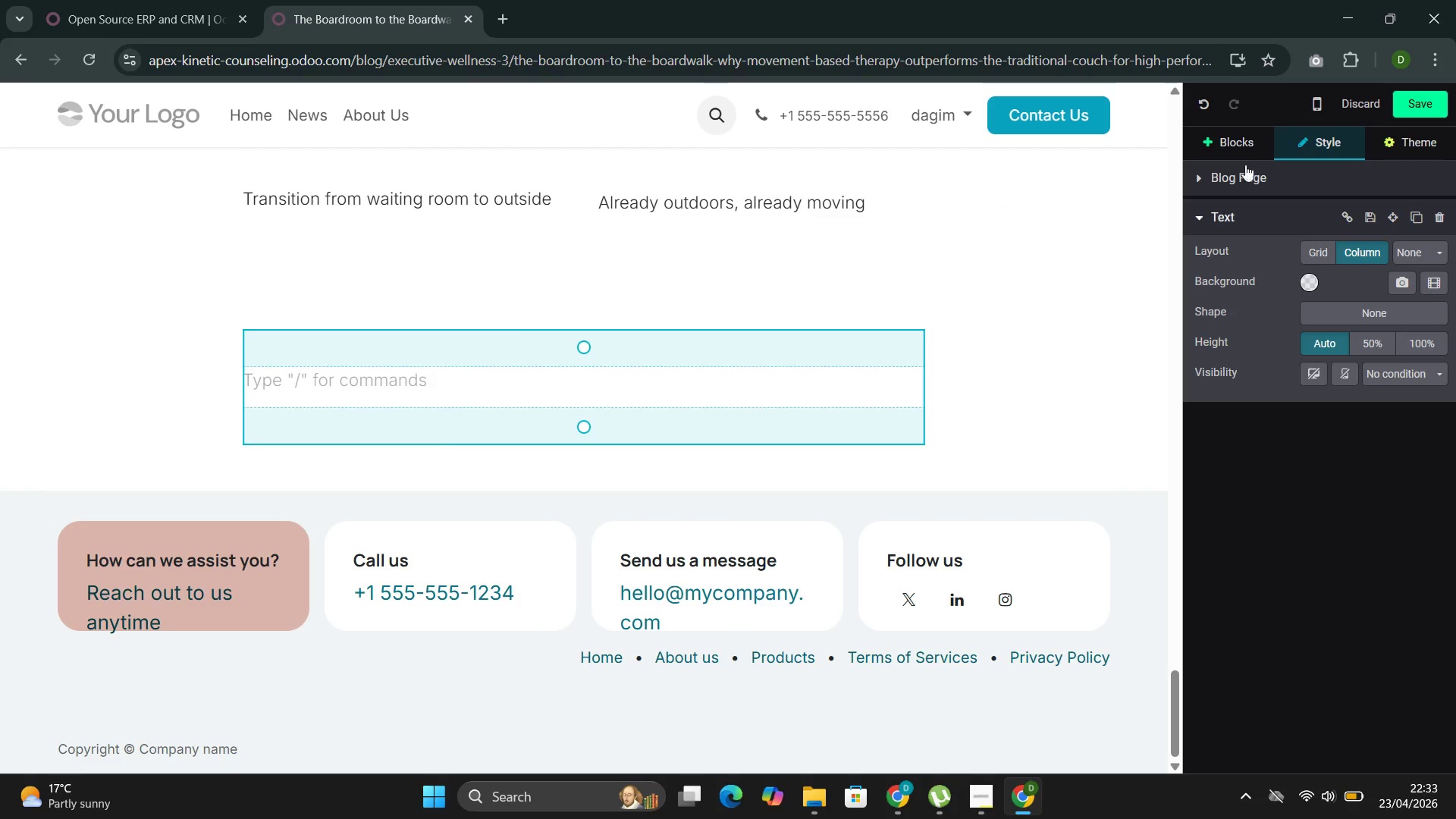 
left_click([1241, 137])
 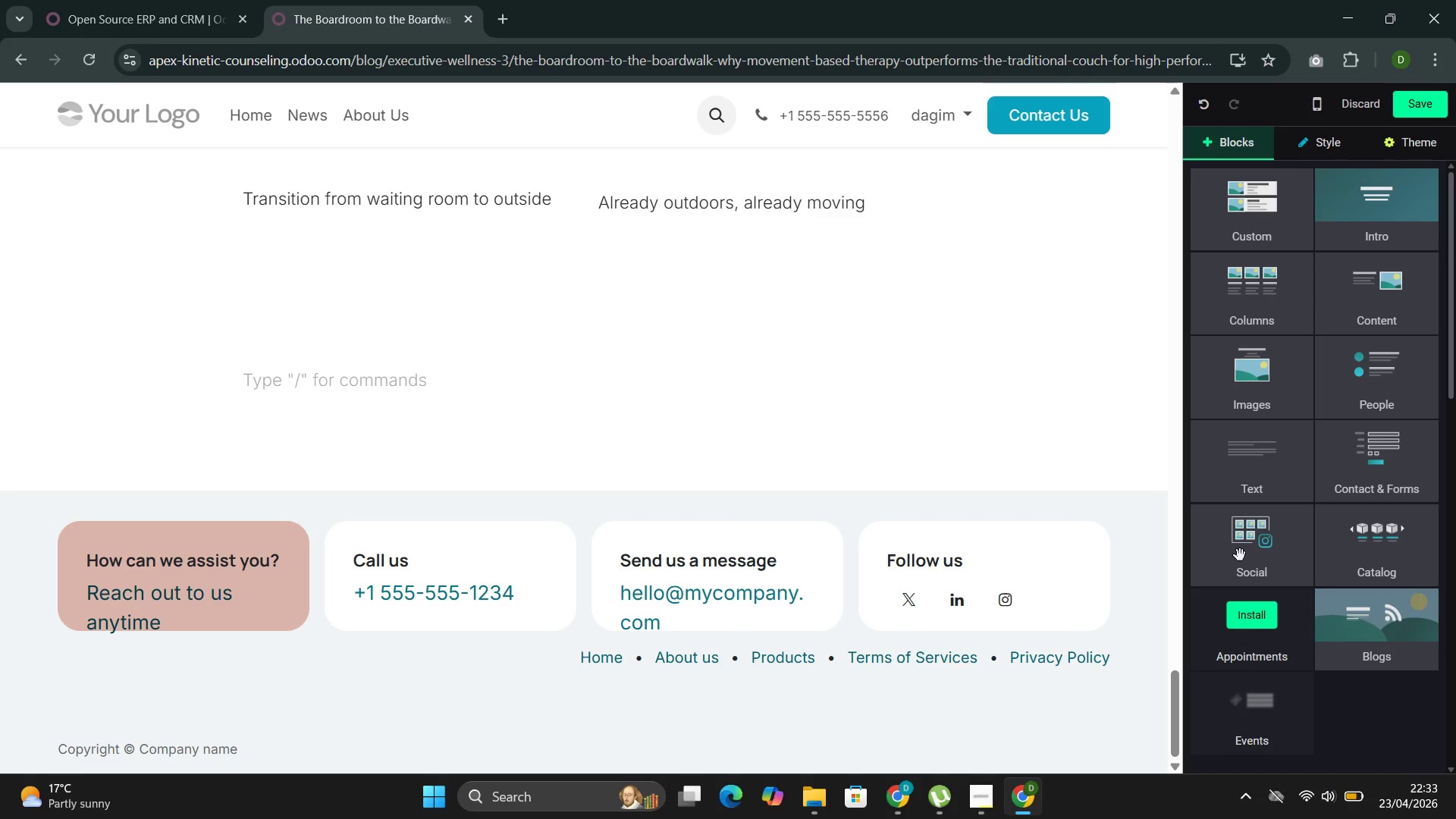 
scroll: coordinate [1267, 538], scroll_direction: down, amount: 5.0
 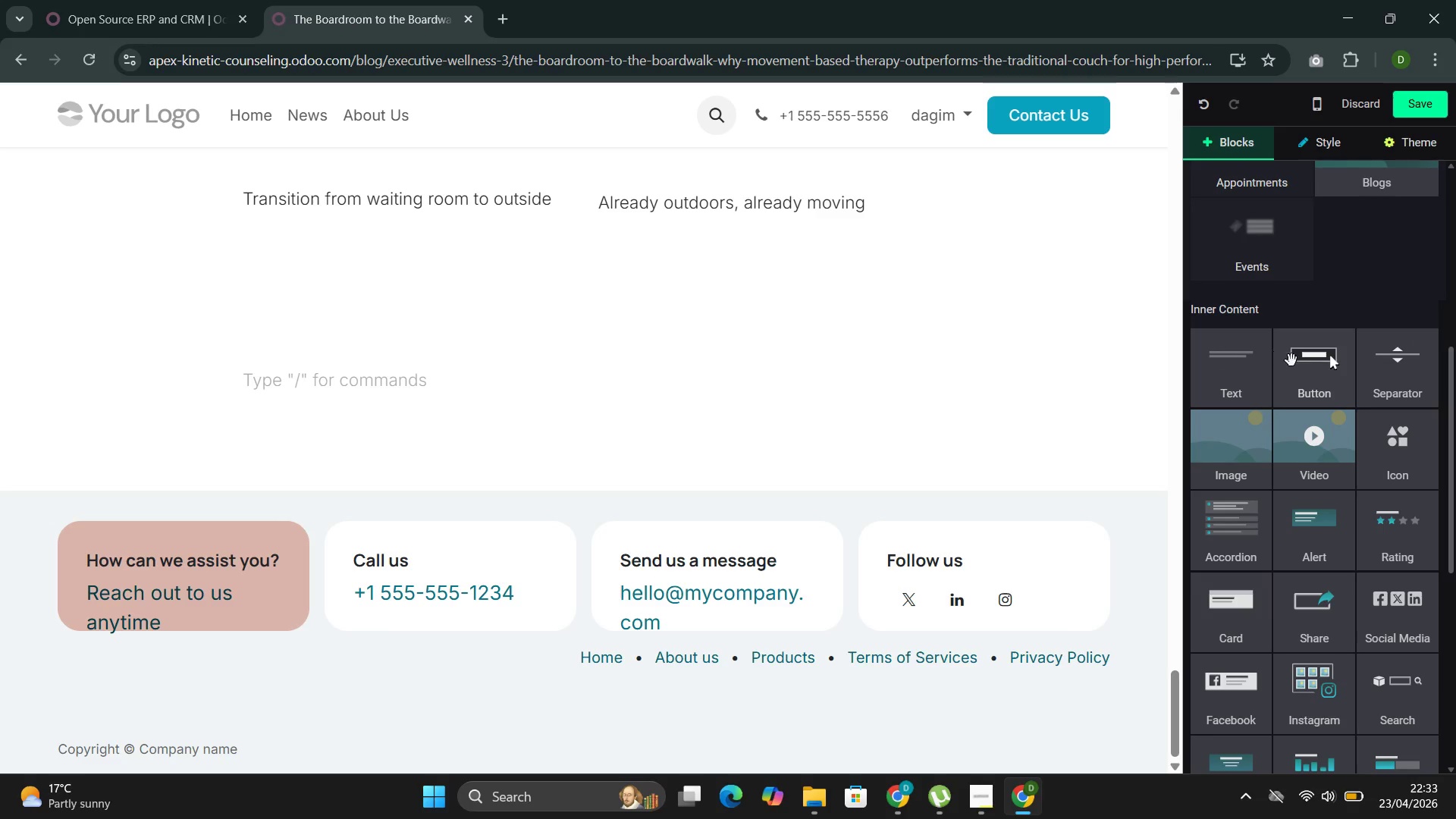 
left_click_drag(start_coordinate=[1320, 378], to_coordinate=[337, 381])
 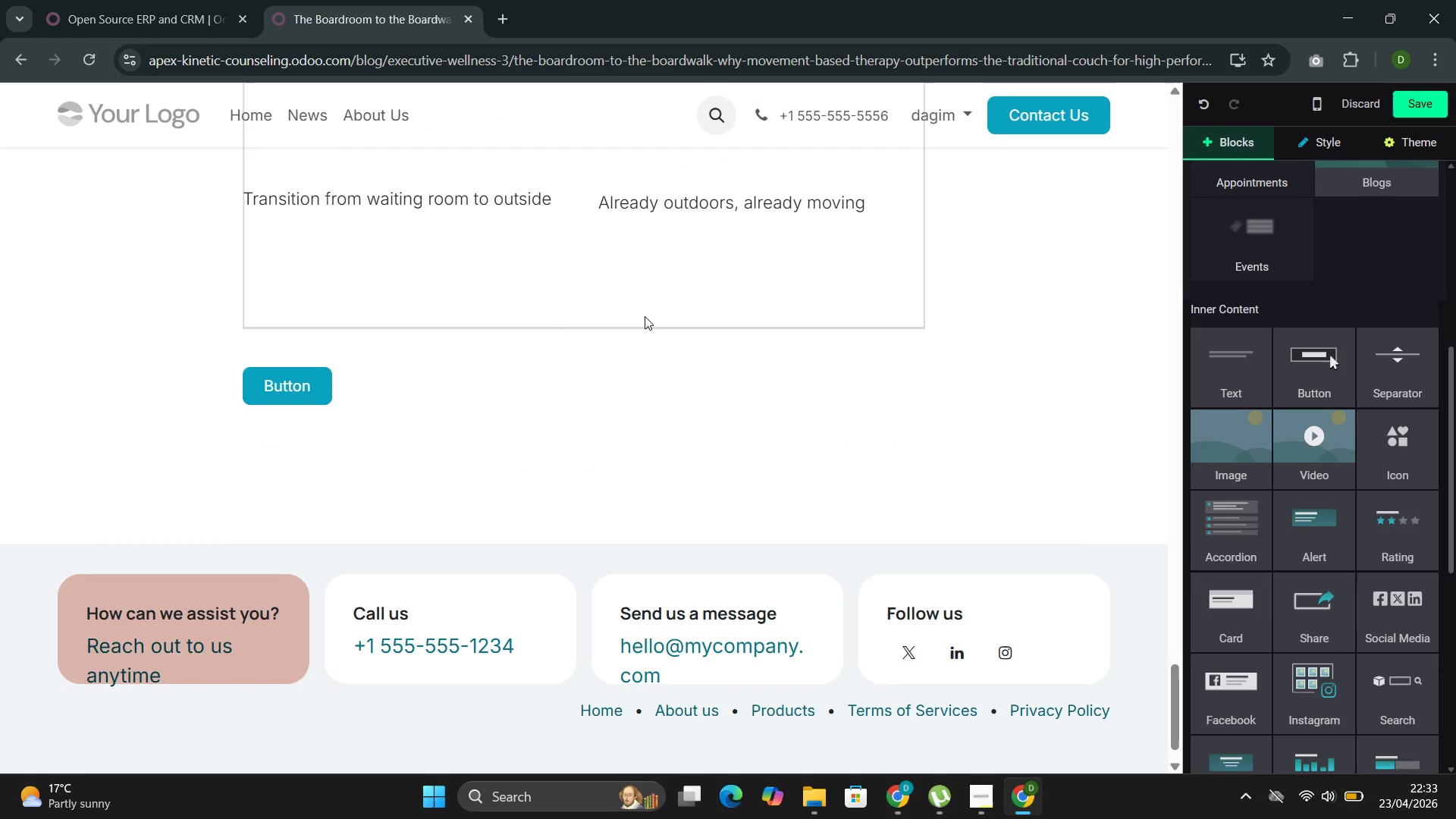 
left_click([647, 325])
 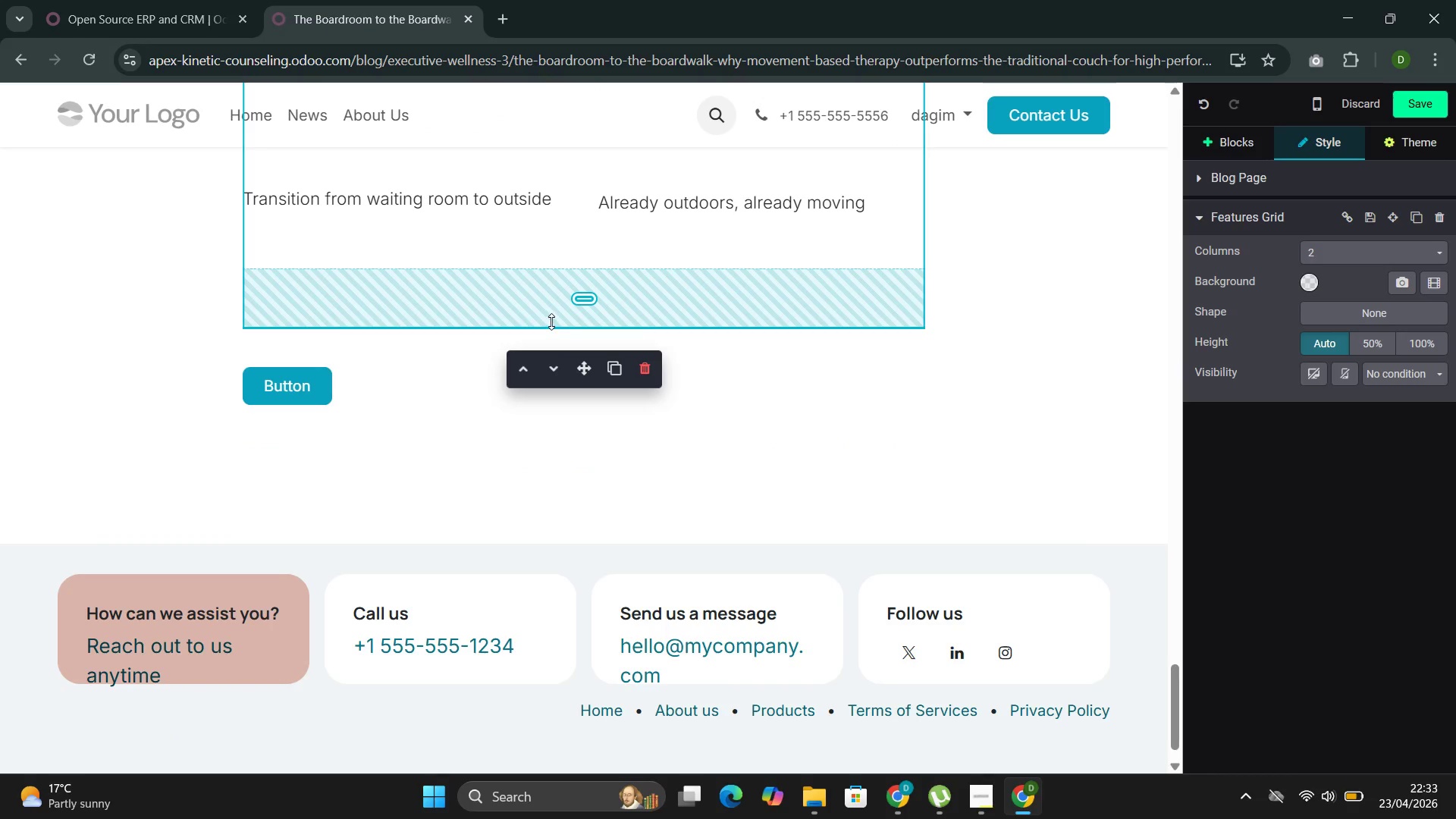 
left_click_drag(start_coordinate=[551, 321], to_coordinate=[536, 259])
 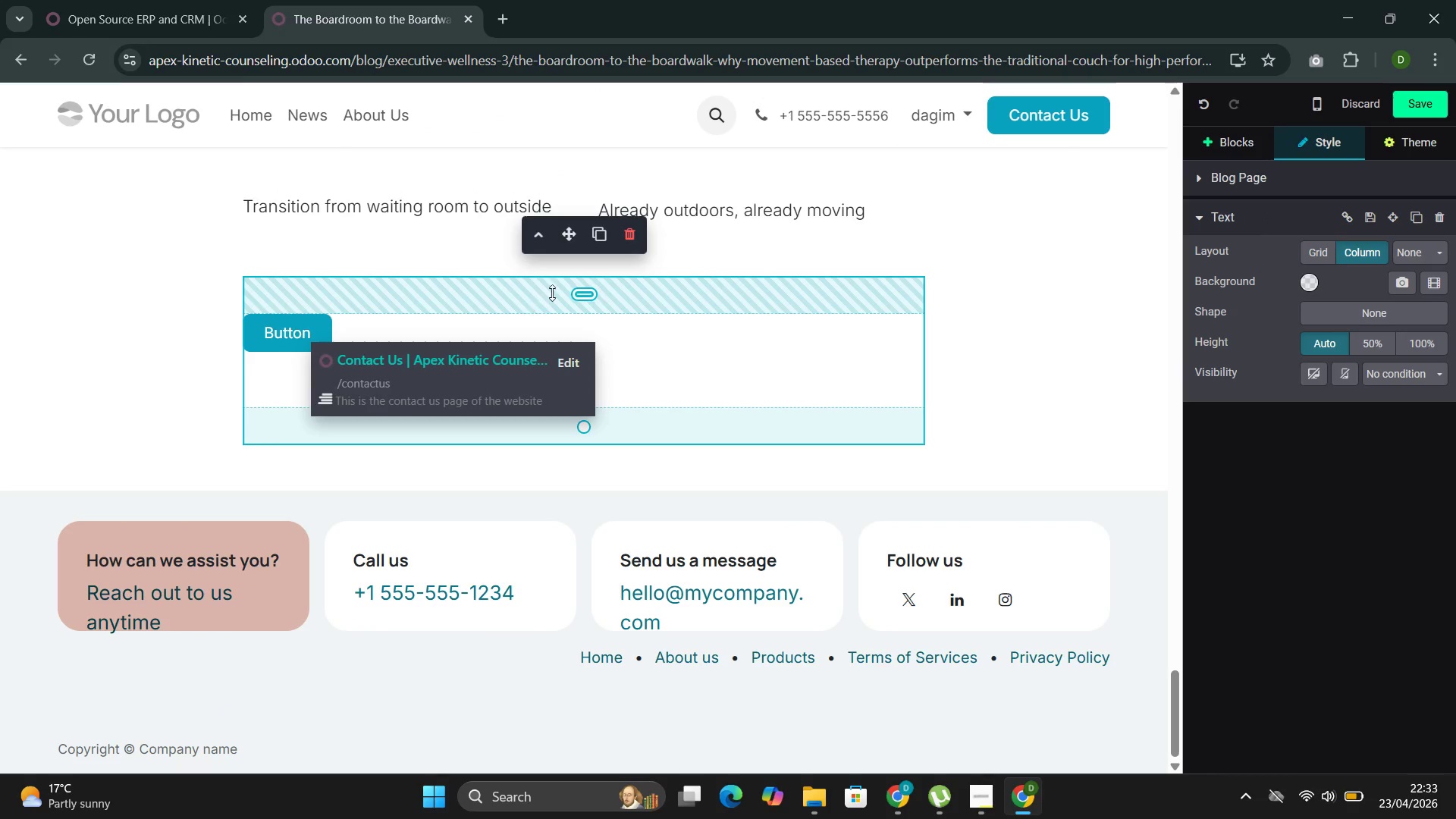 
left_click_drag(start_coordinate=[576, 304], to_coordinate=[569, 265])
 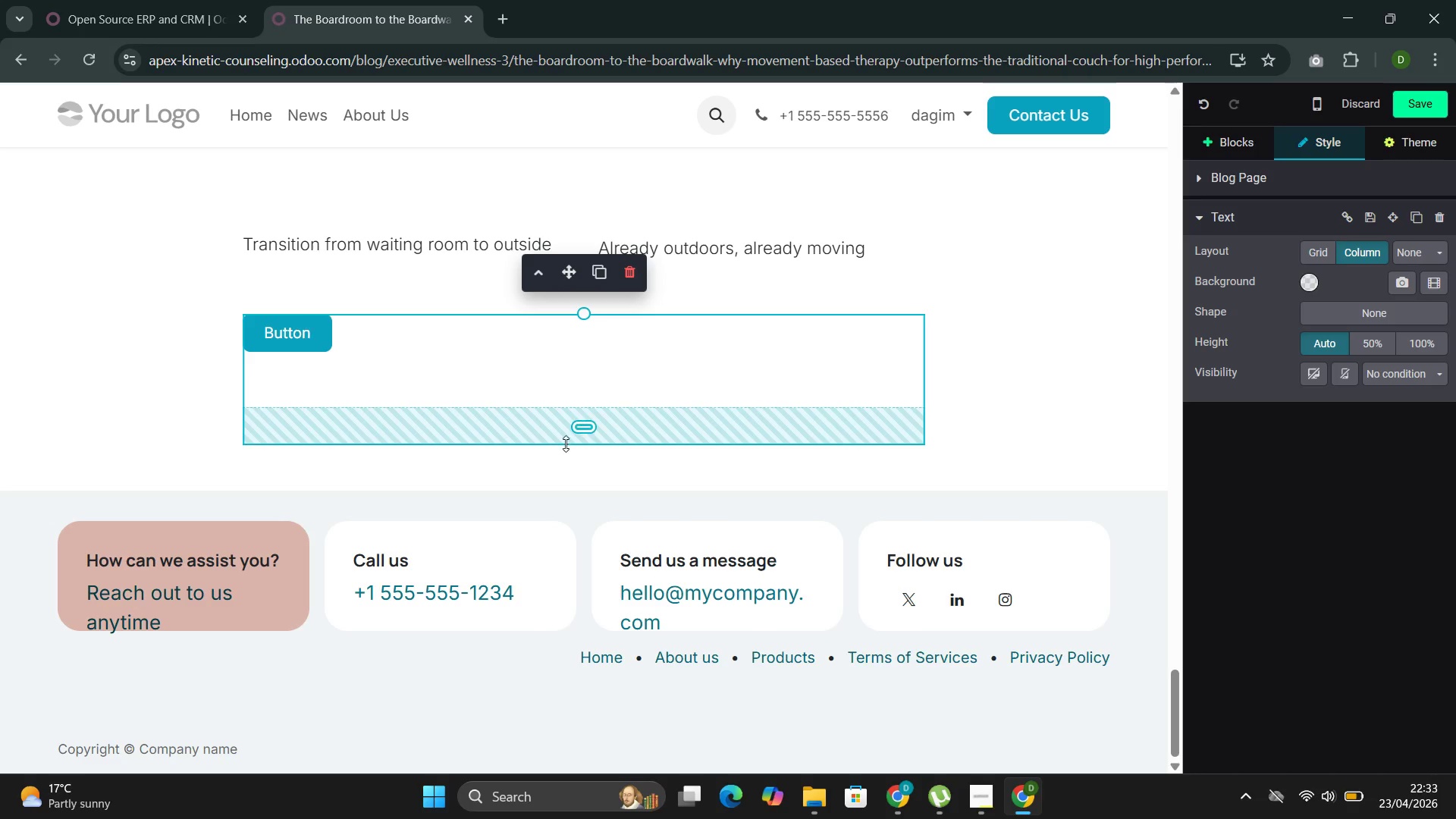 
left_click_drag(start_coordinate=[566, 429], to_coordinate=[557, 382])
 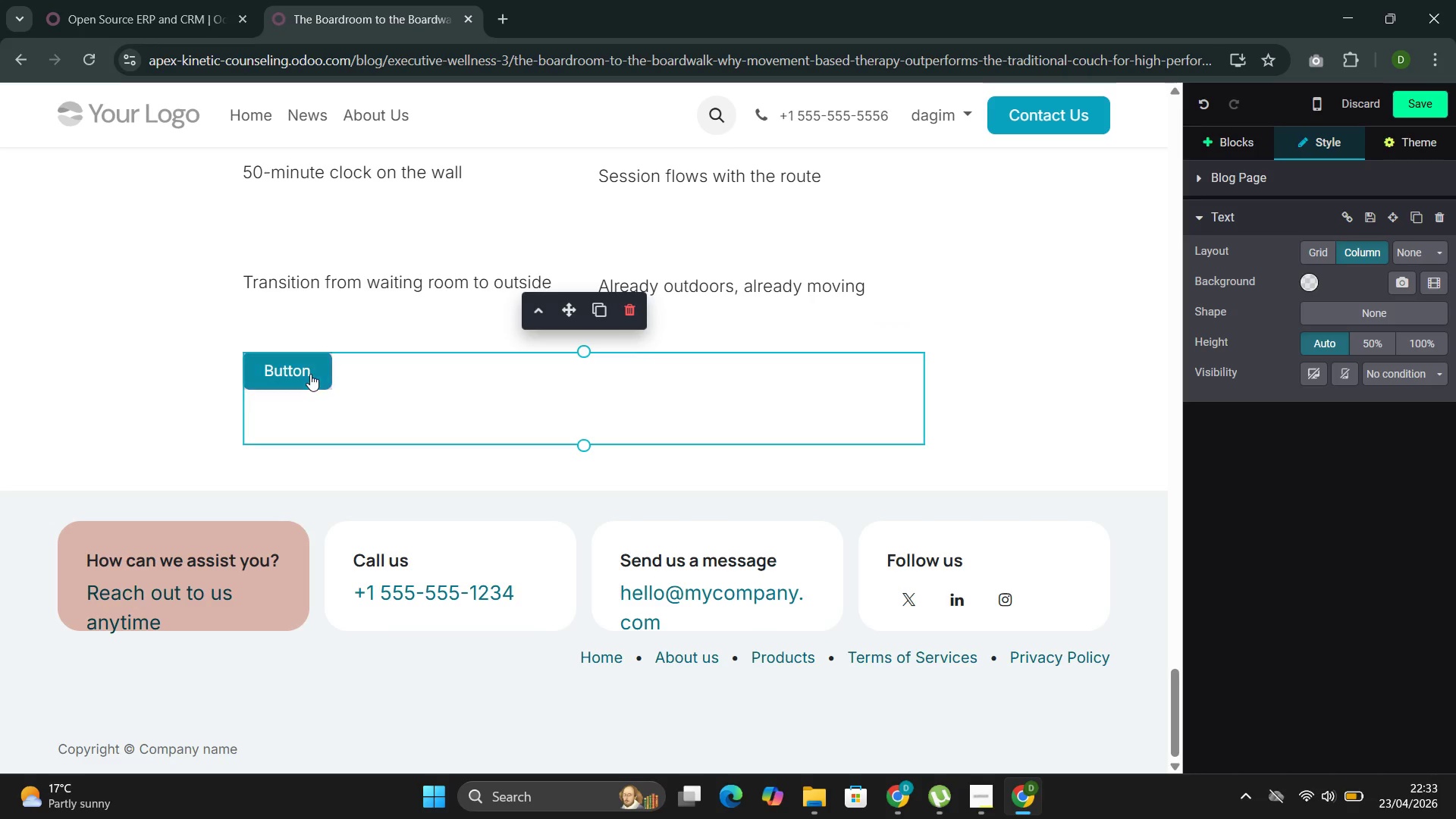 
left_click([310, 374])
 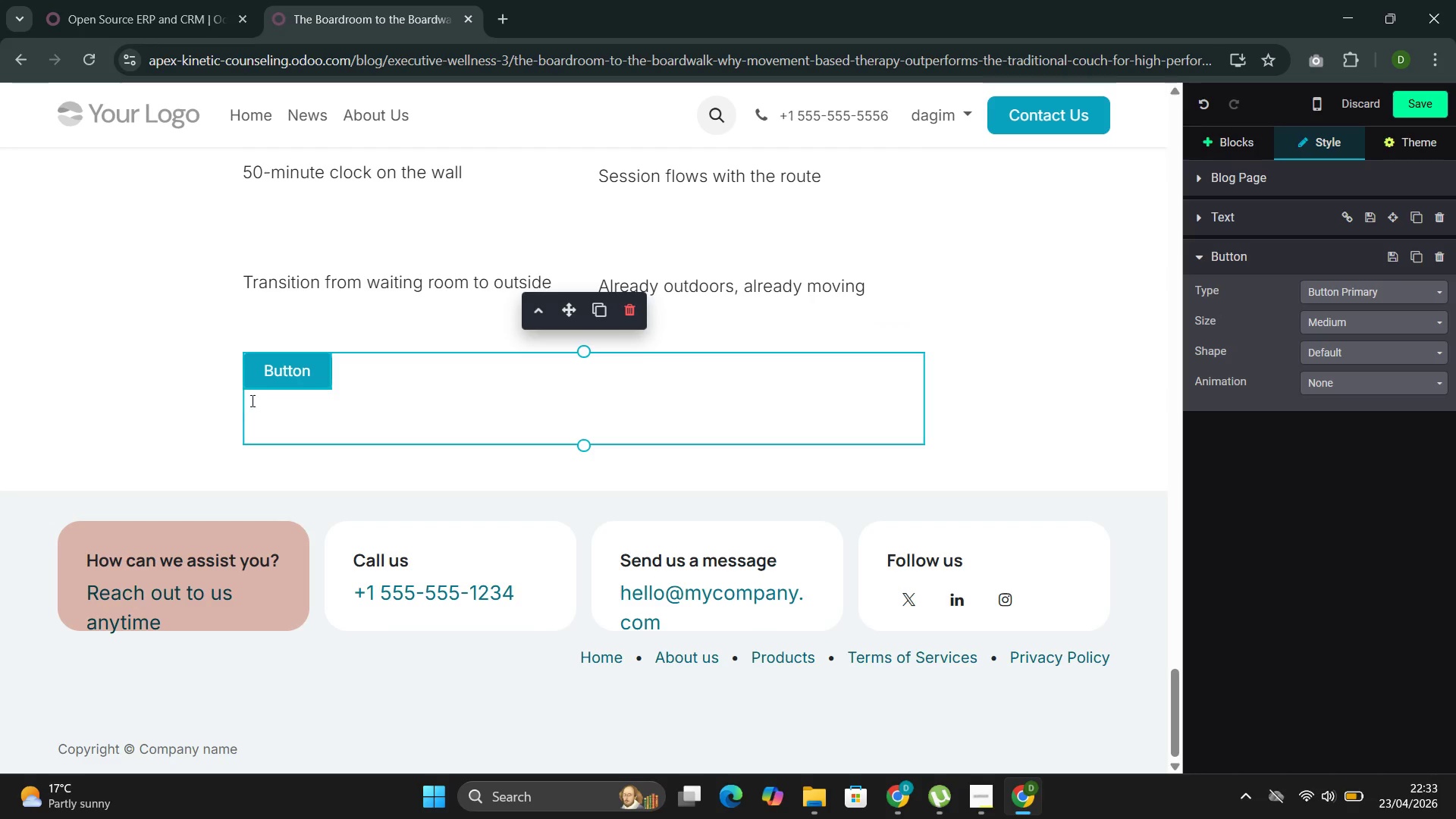 
left_click([455, 402])
 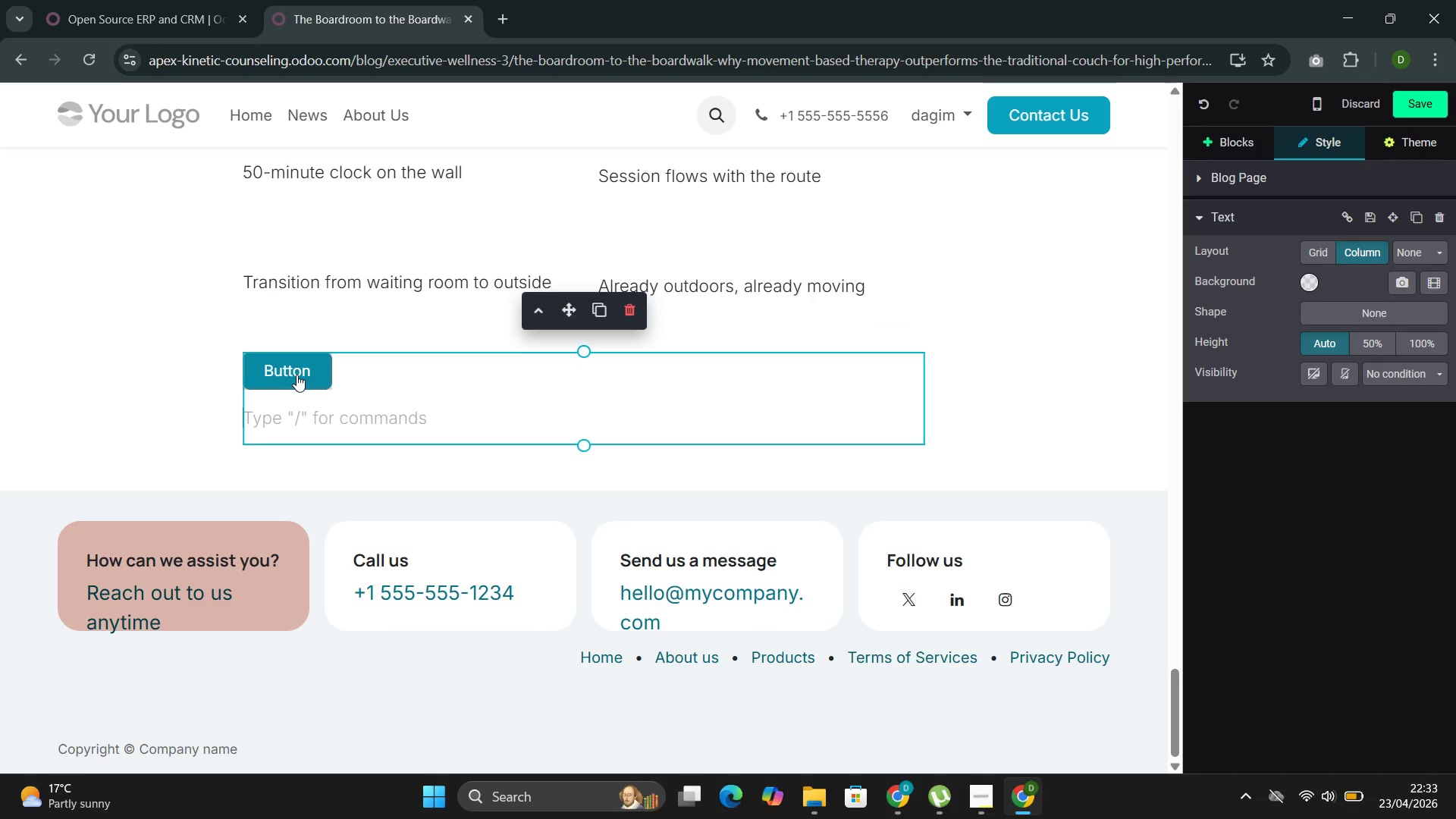 
double_click([300, 375])
 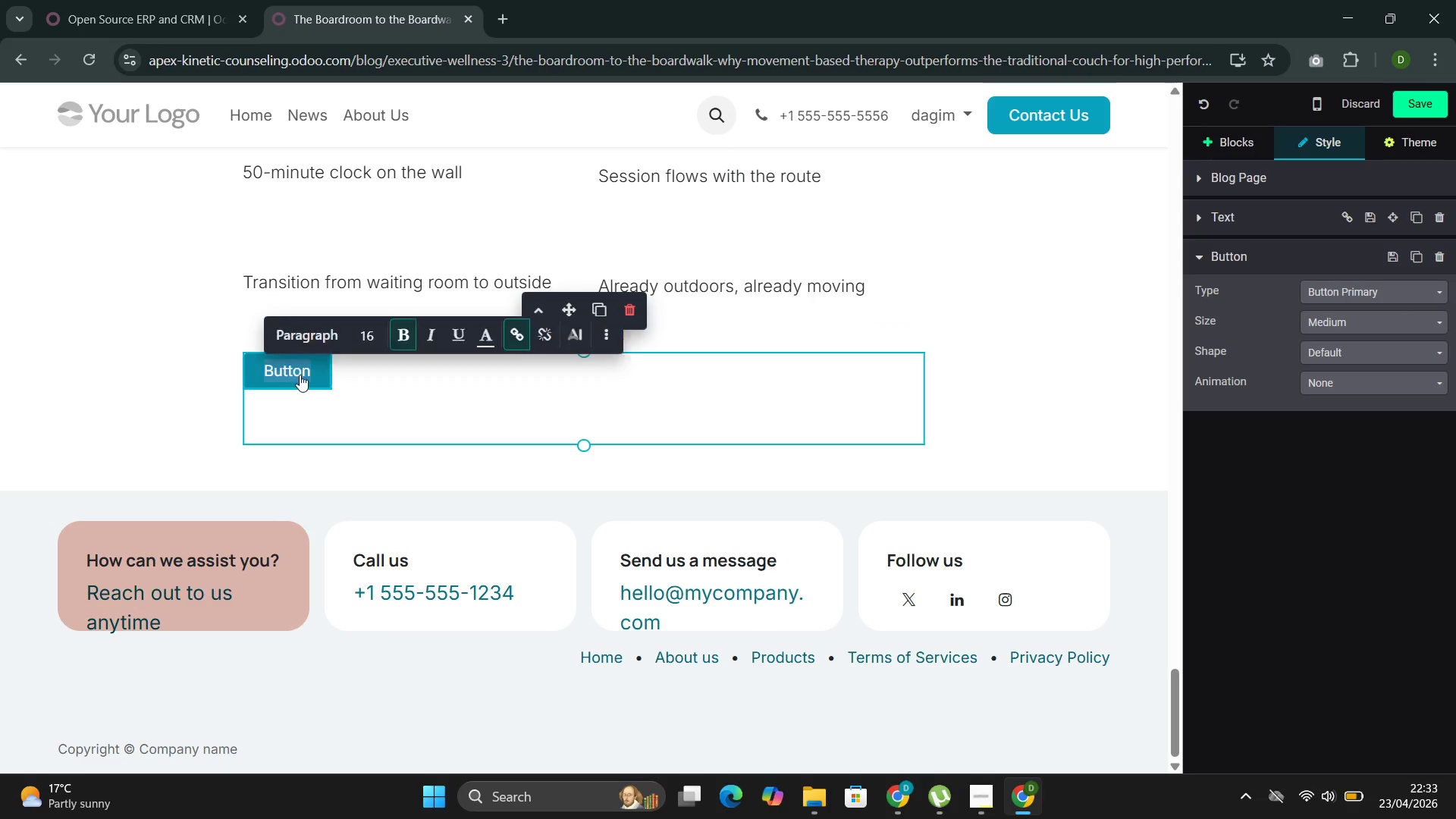 
triple_click([300, 375])
 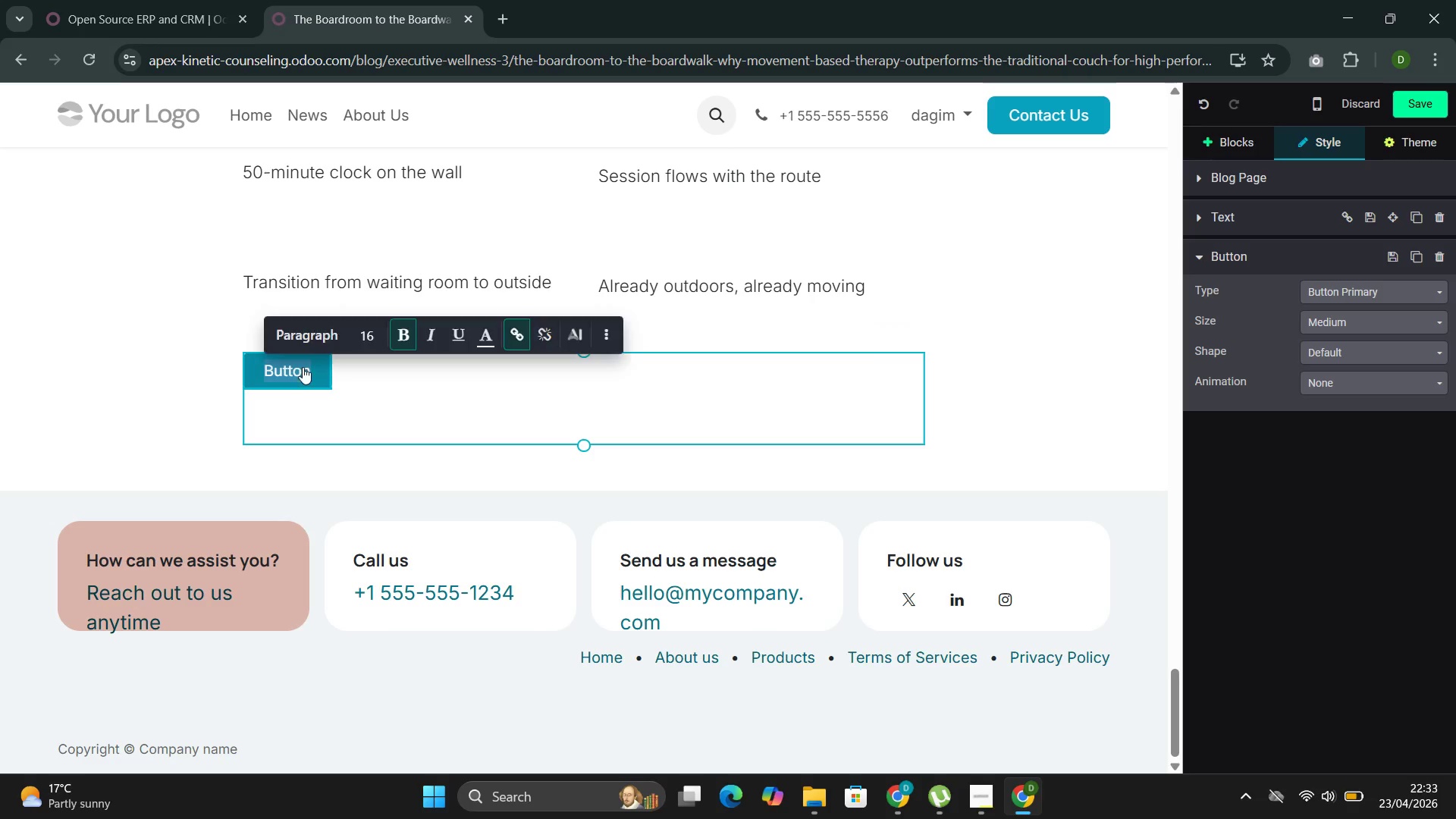 
double_click([303, 370])
 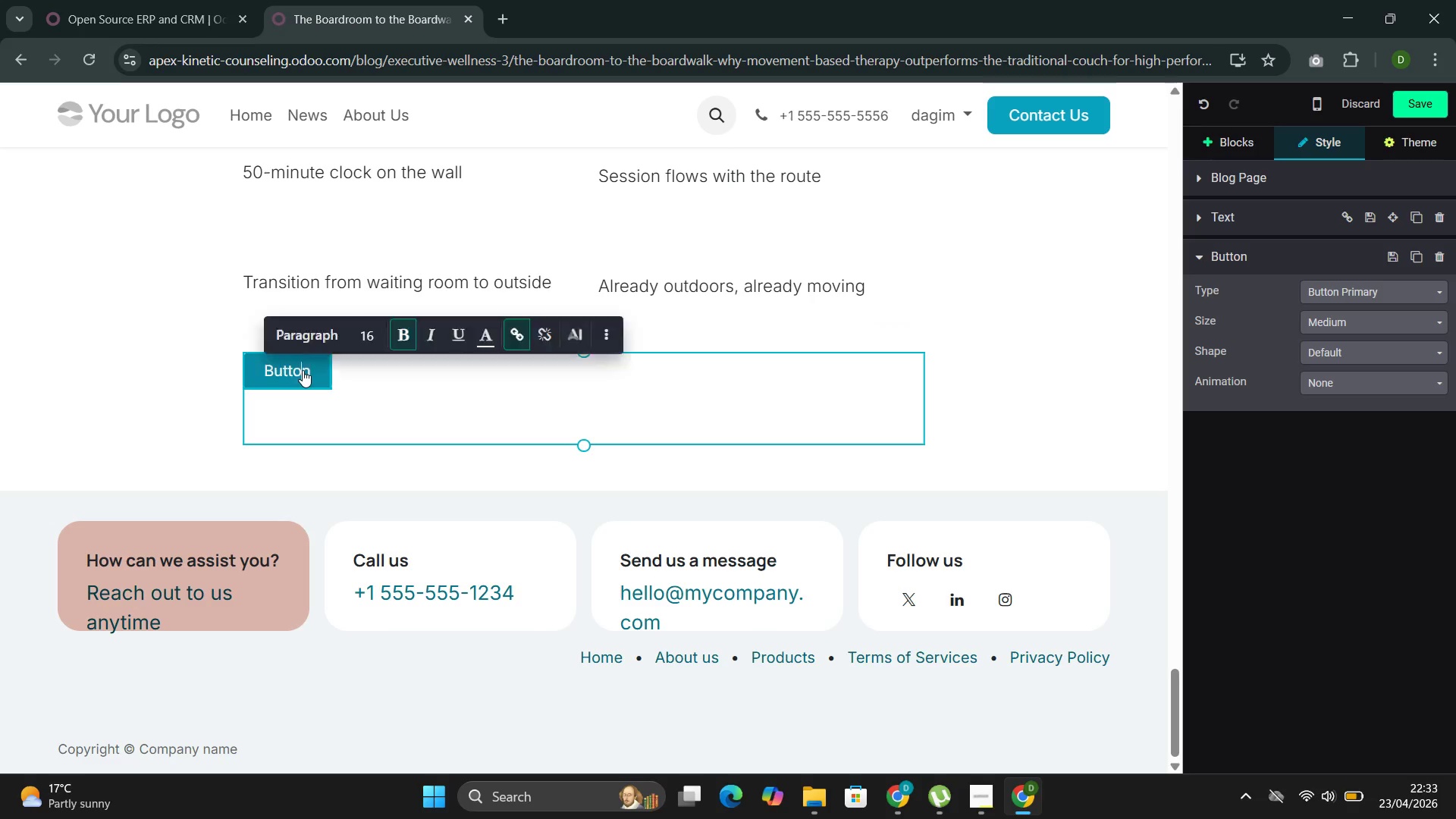 
triple_click([303, 370])
 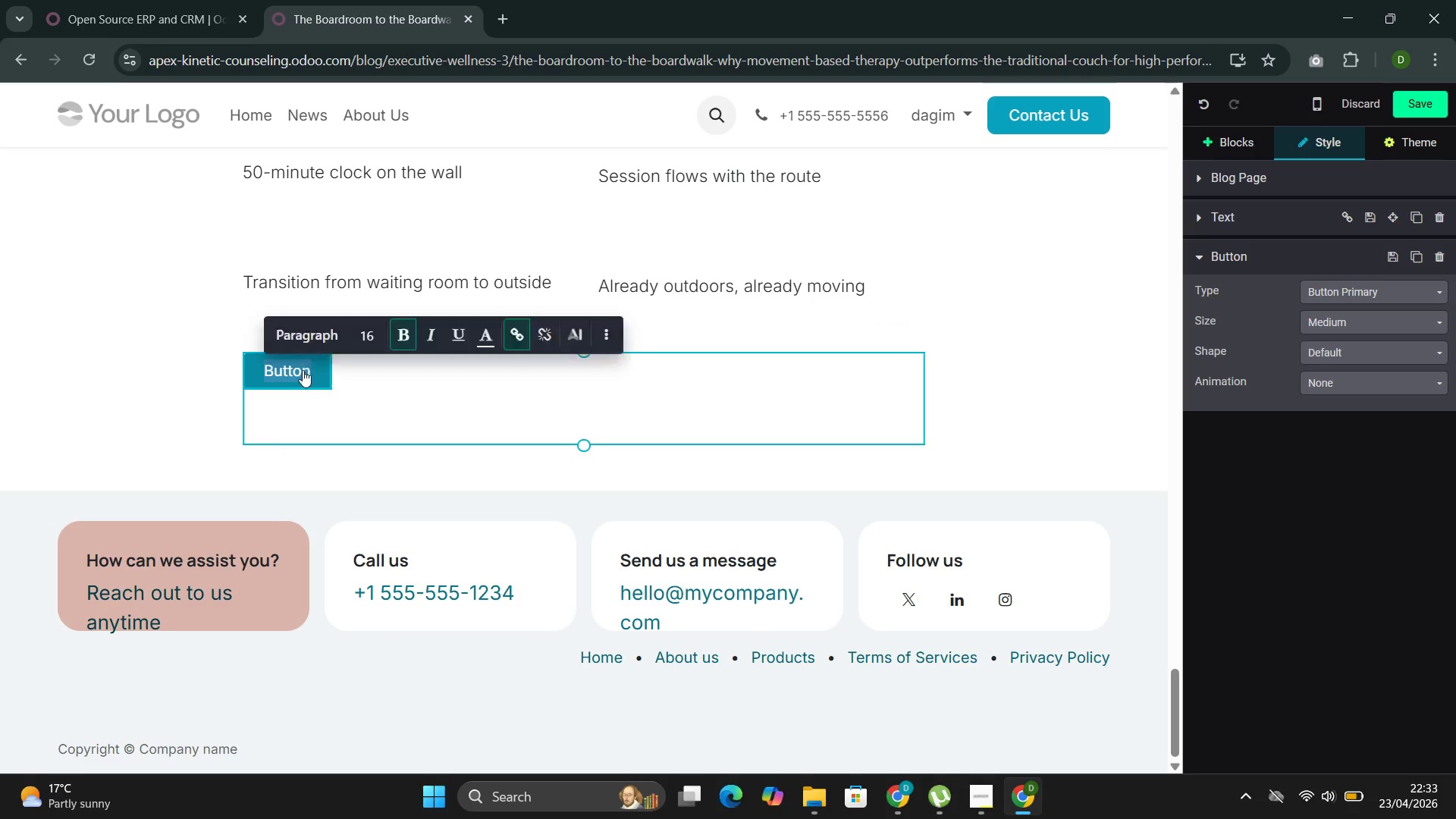 
triple_click([303, 370])
 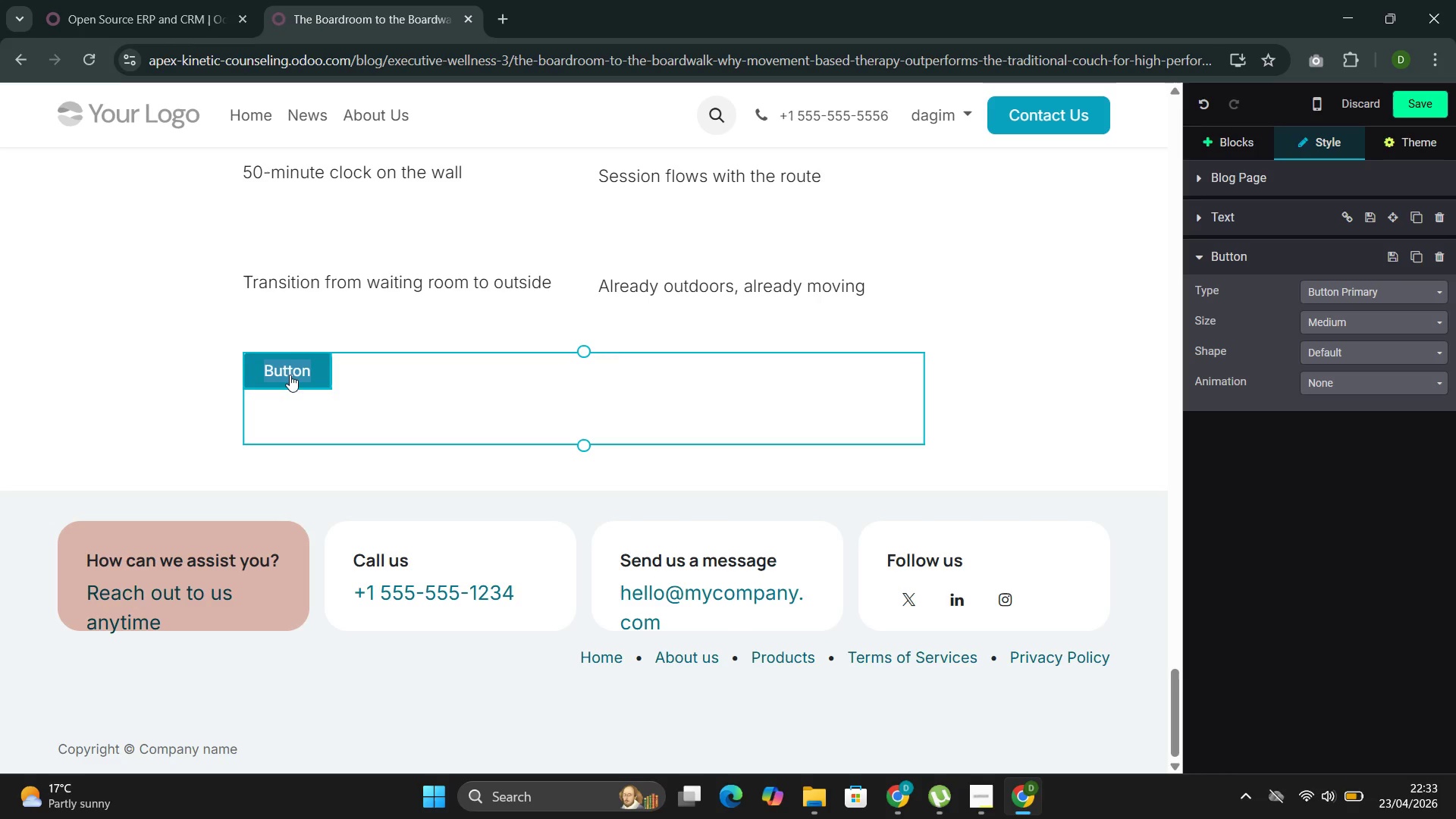 
double_click([290, 373])
 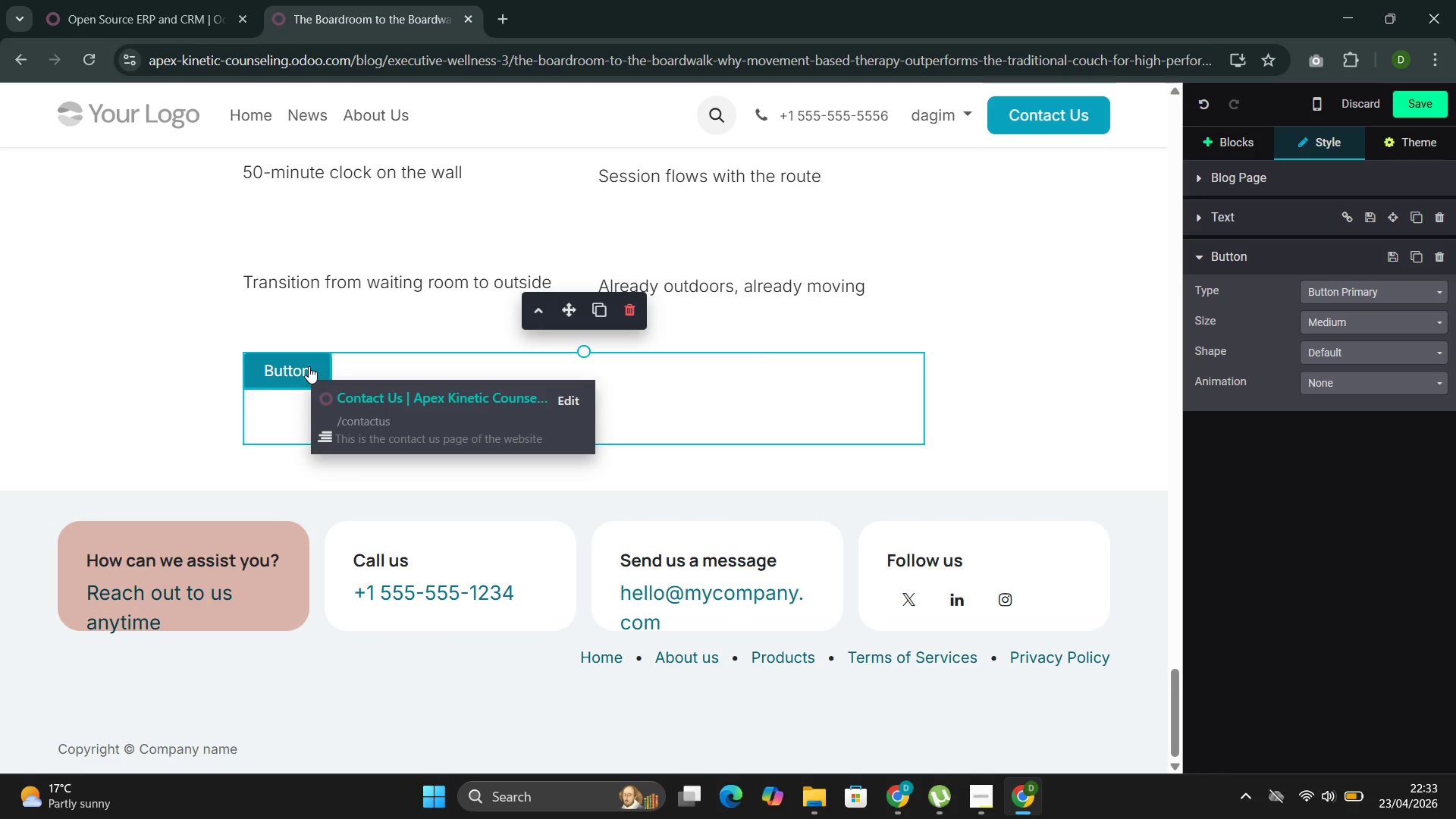 
key(Backspace)
 